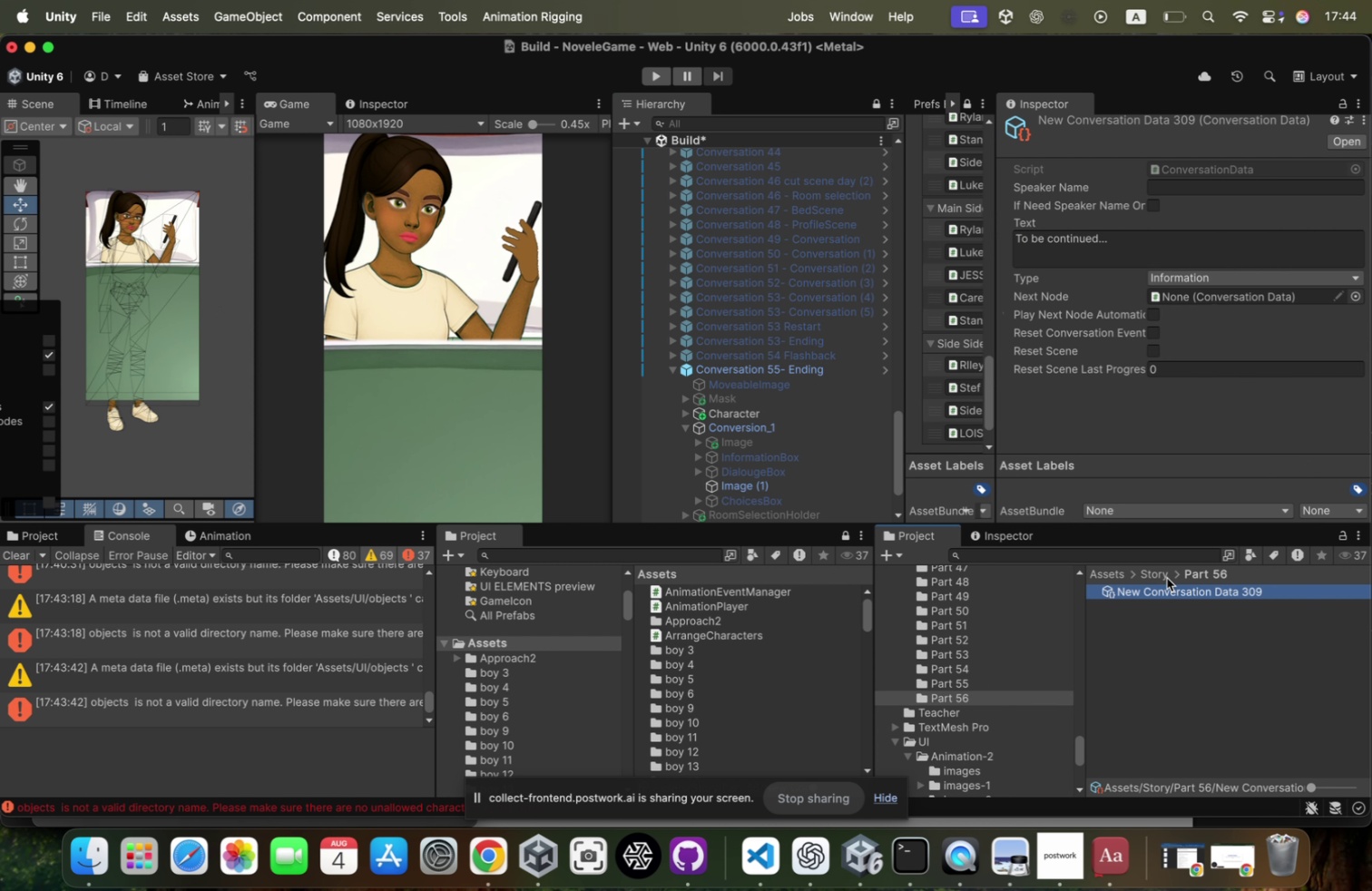 
left_click([810, 342])
 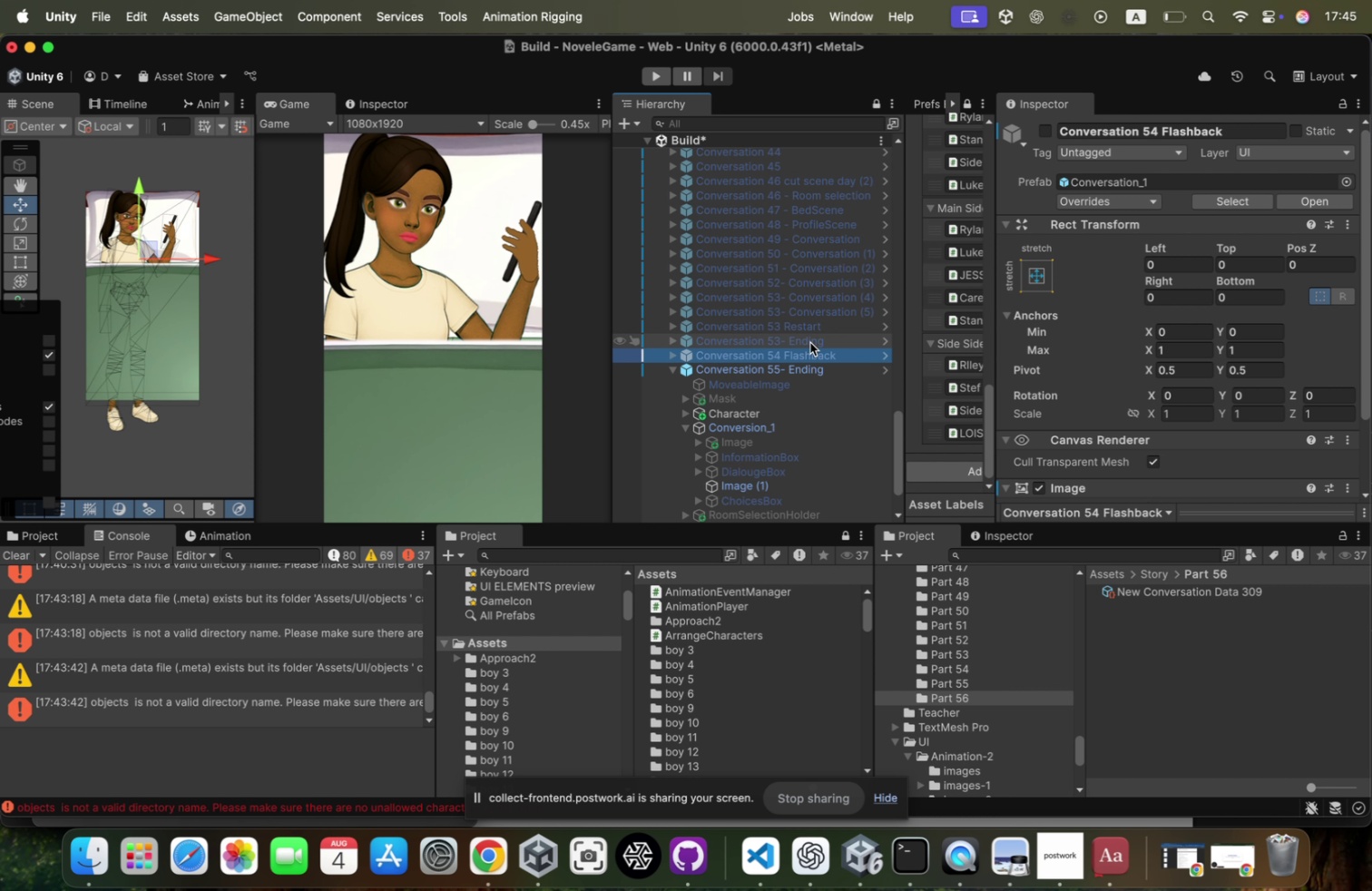 
key(ArrowDown)
 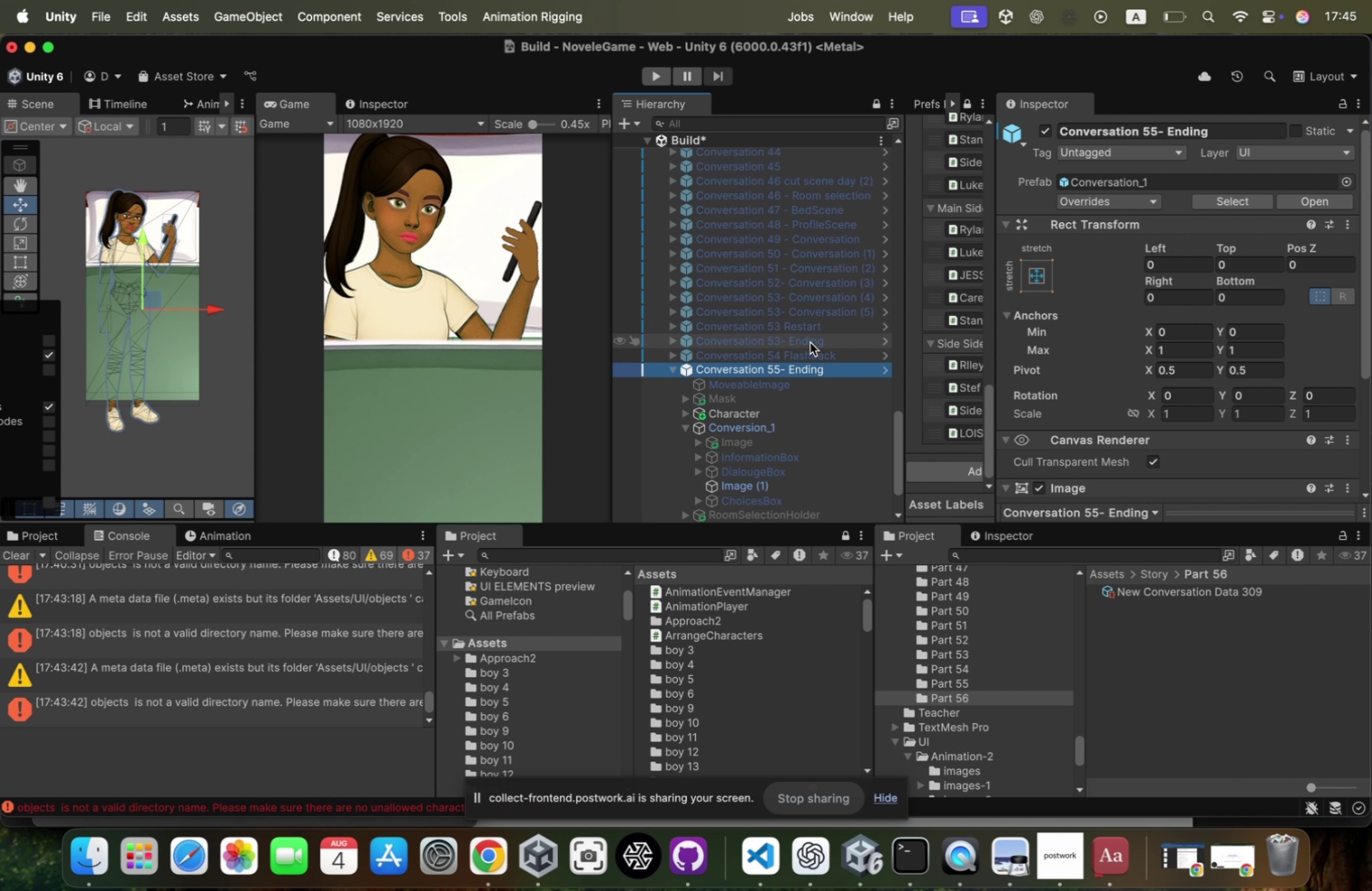 
key(ArrowDown)
 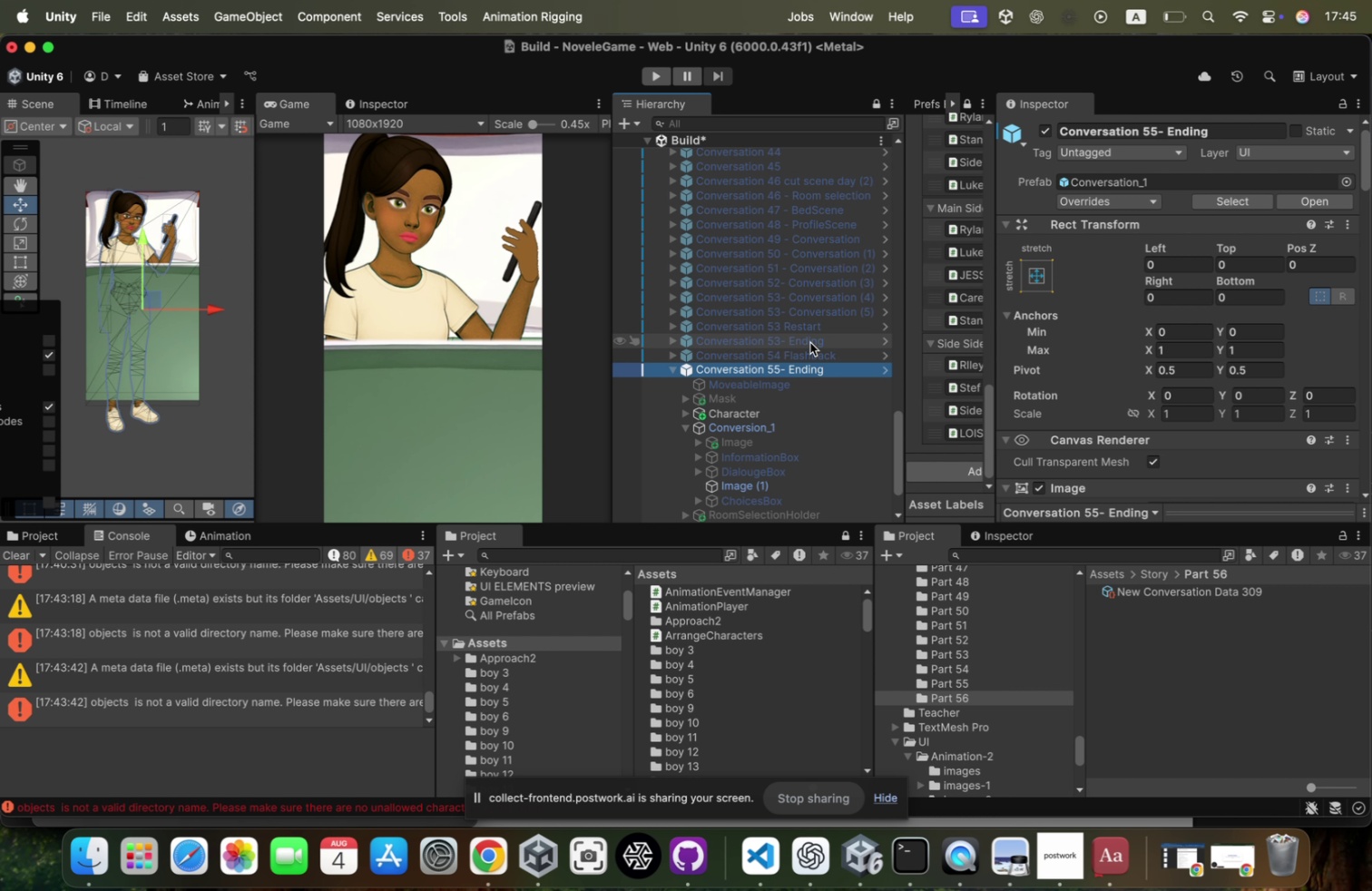 
key(ArrowLeft)
 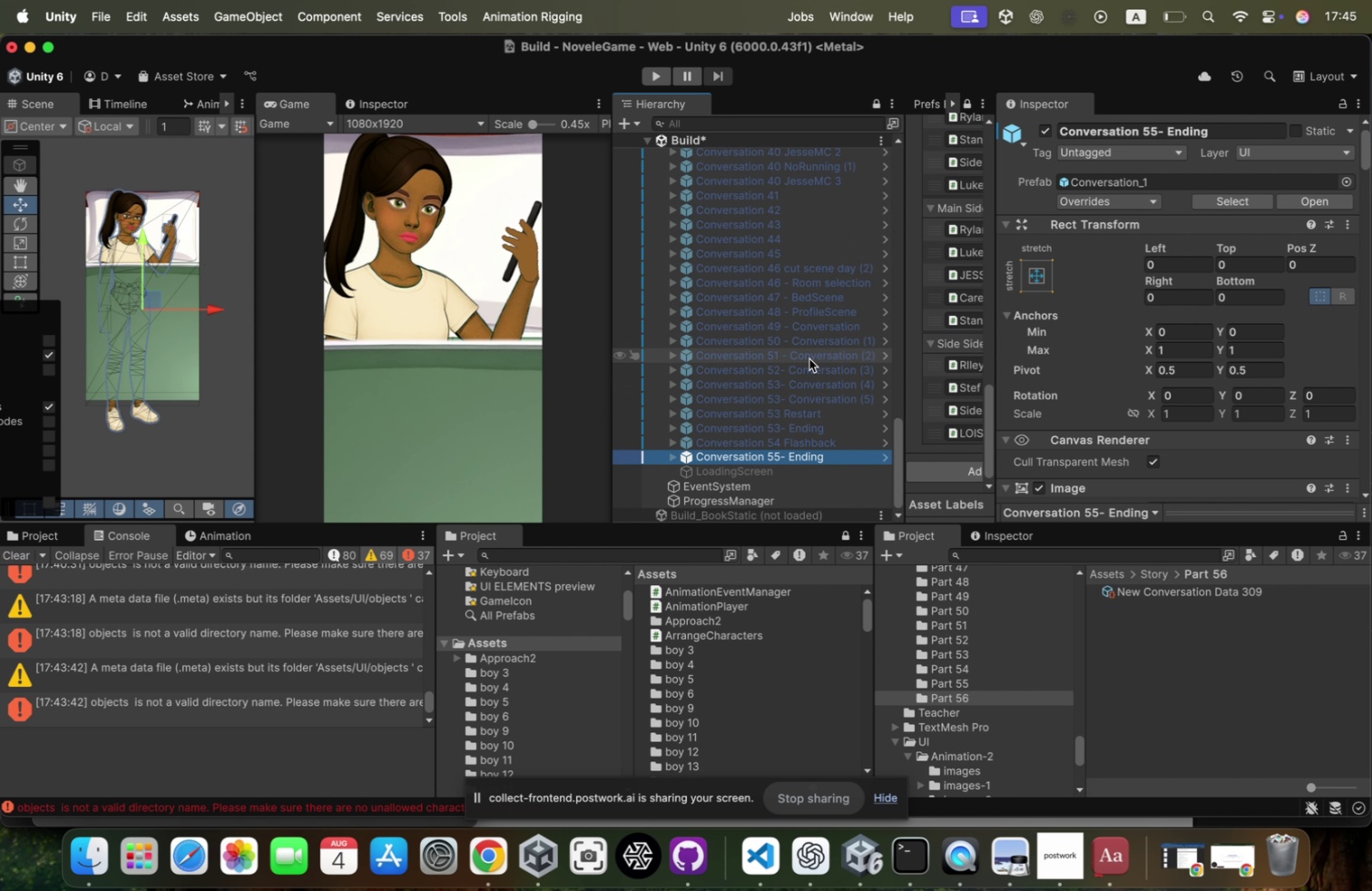 
left_click([795, 415])
 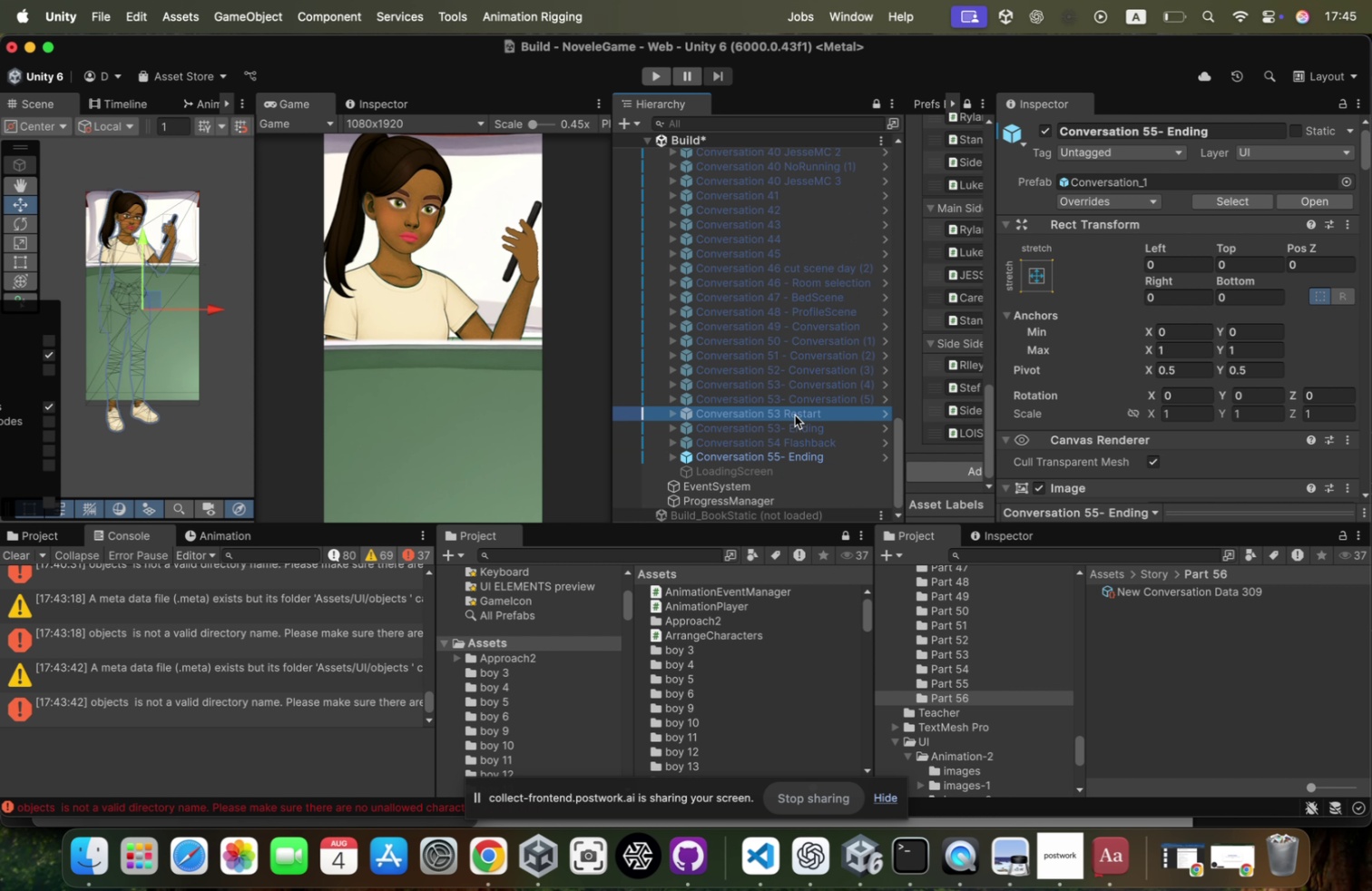 
key(Meta+CommandLeft)
 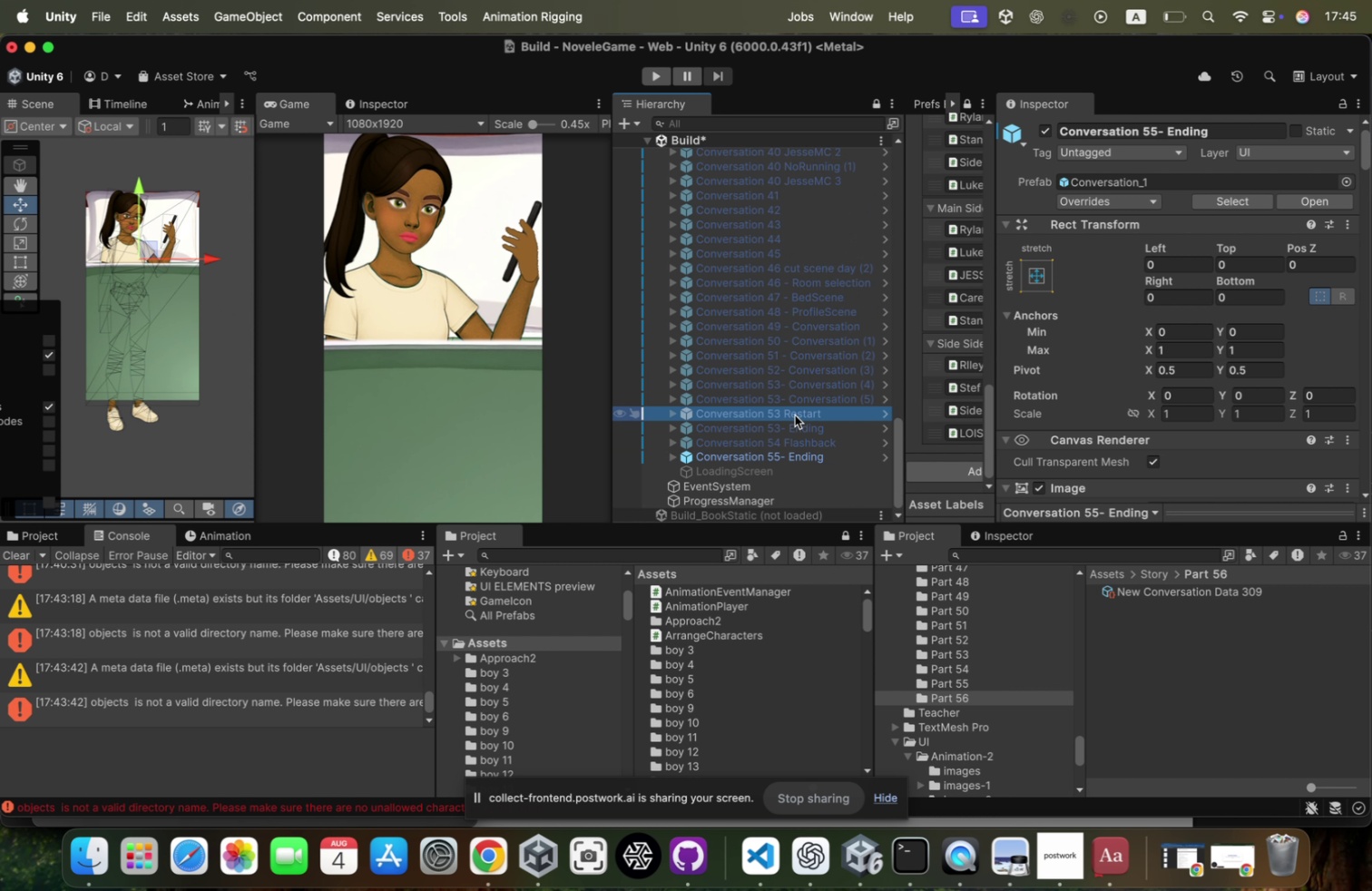 
key(Meta+D)
 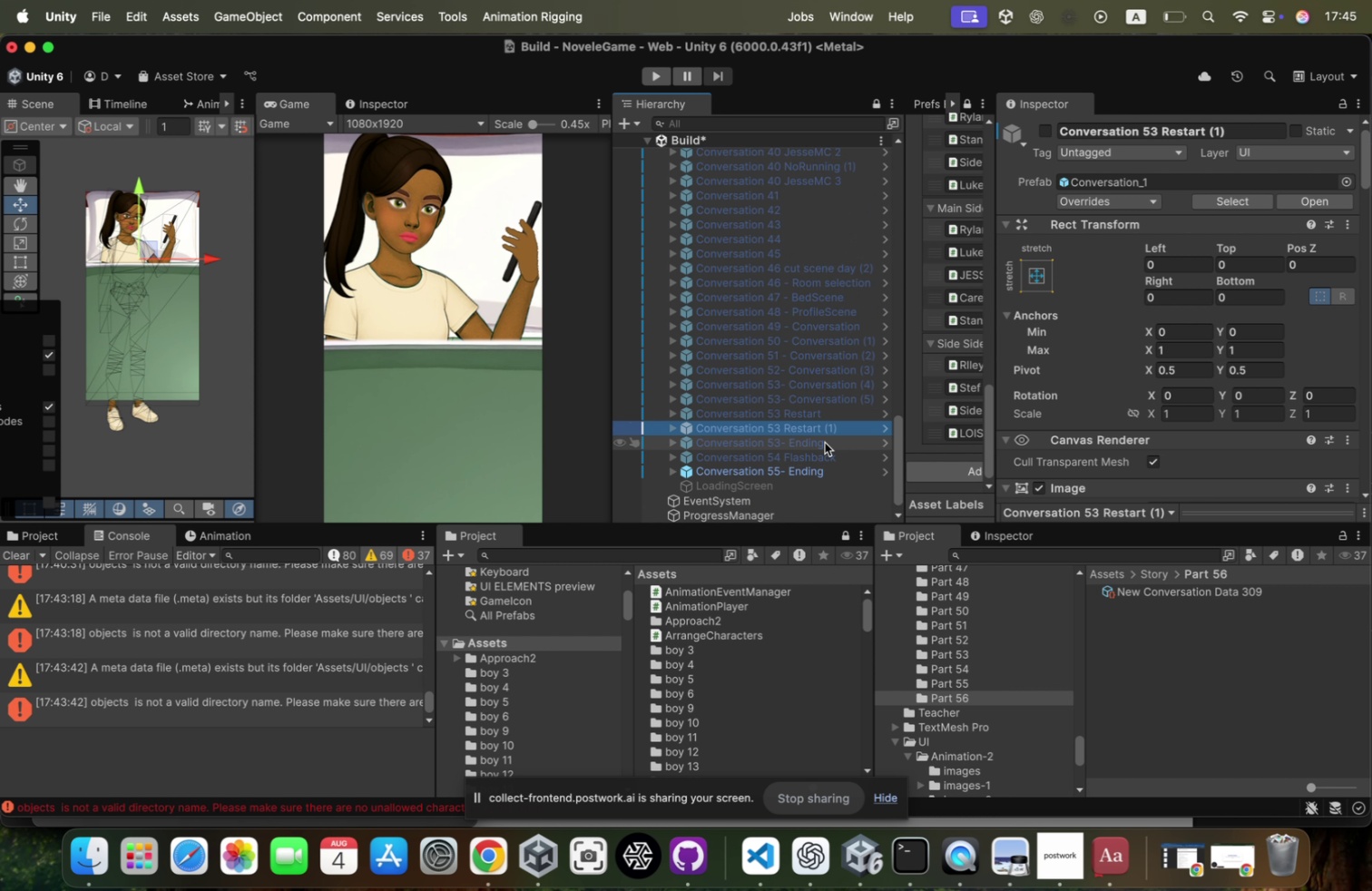 
left_click_drag(start_coordinate=[831, 431], to_coordinate=[806, 482])
 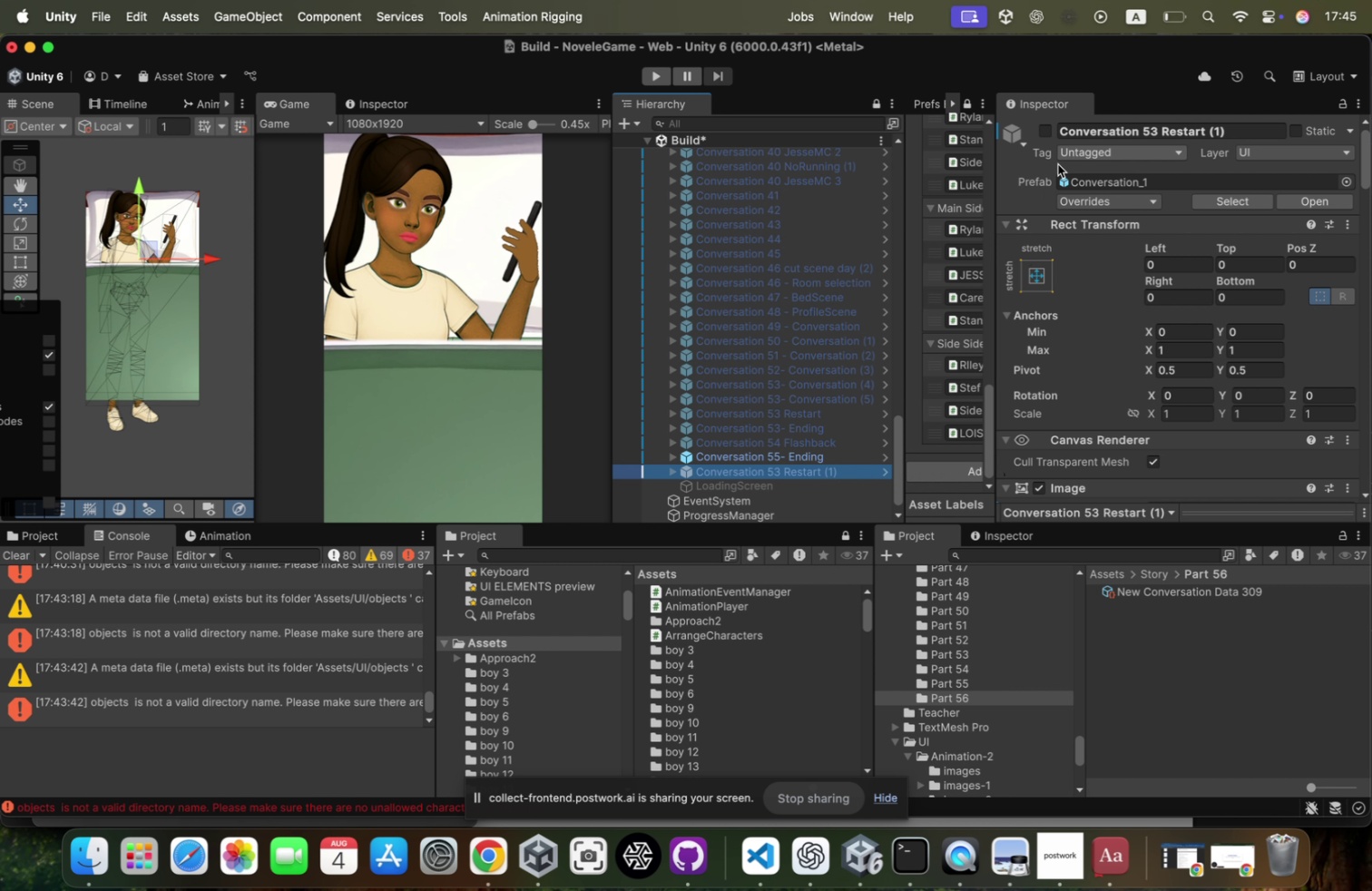 
left_click([1133, 591])
 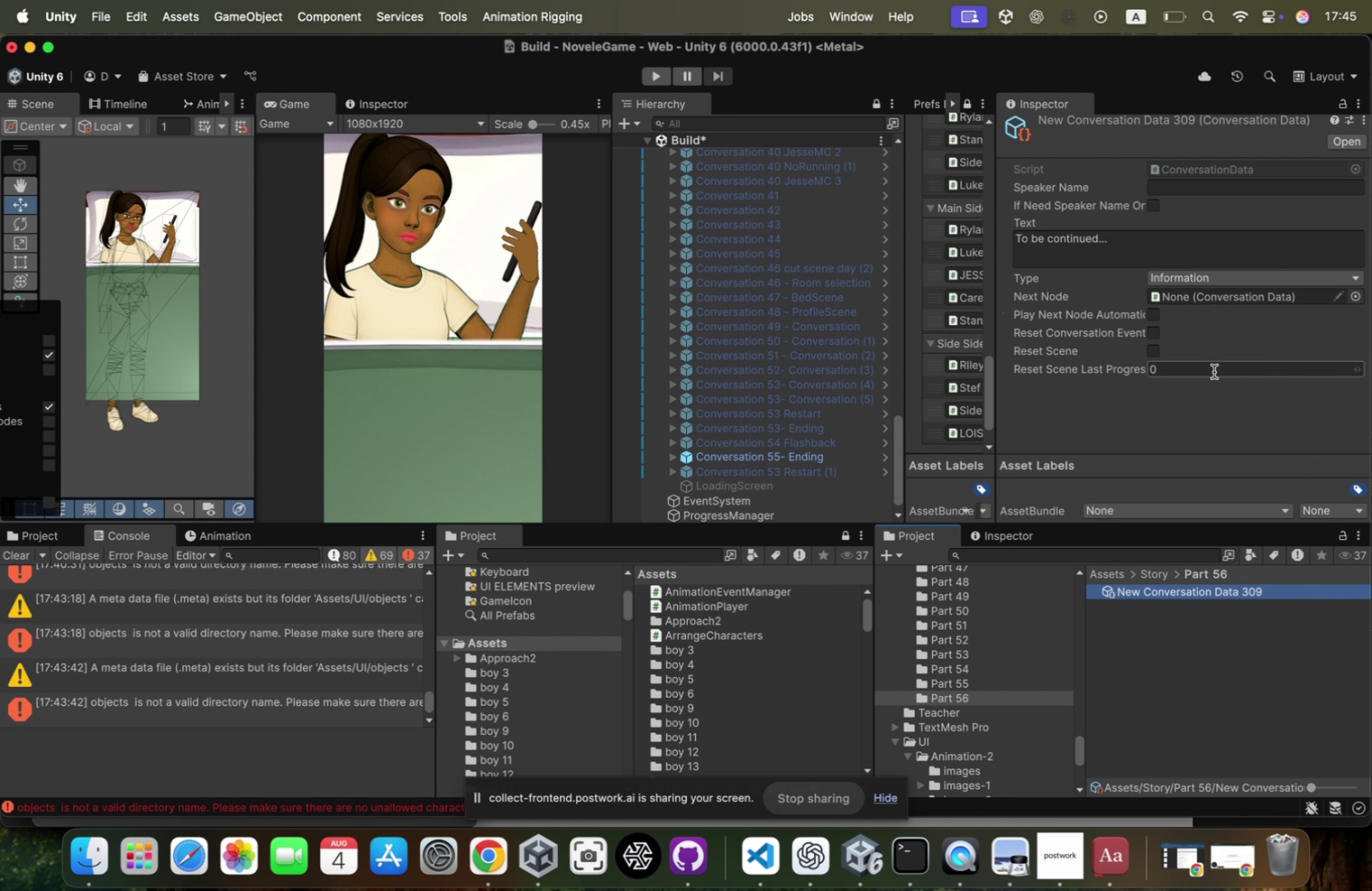 
scroll: coordinate [1214, 371], scroll_direction: down, amount: 4.0
 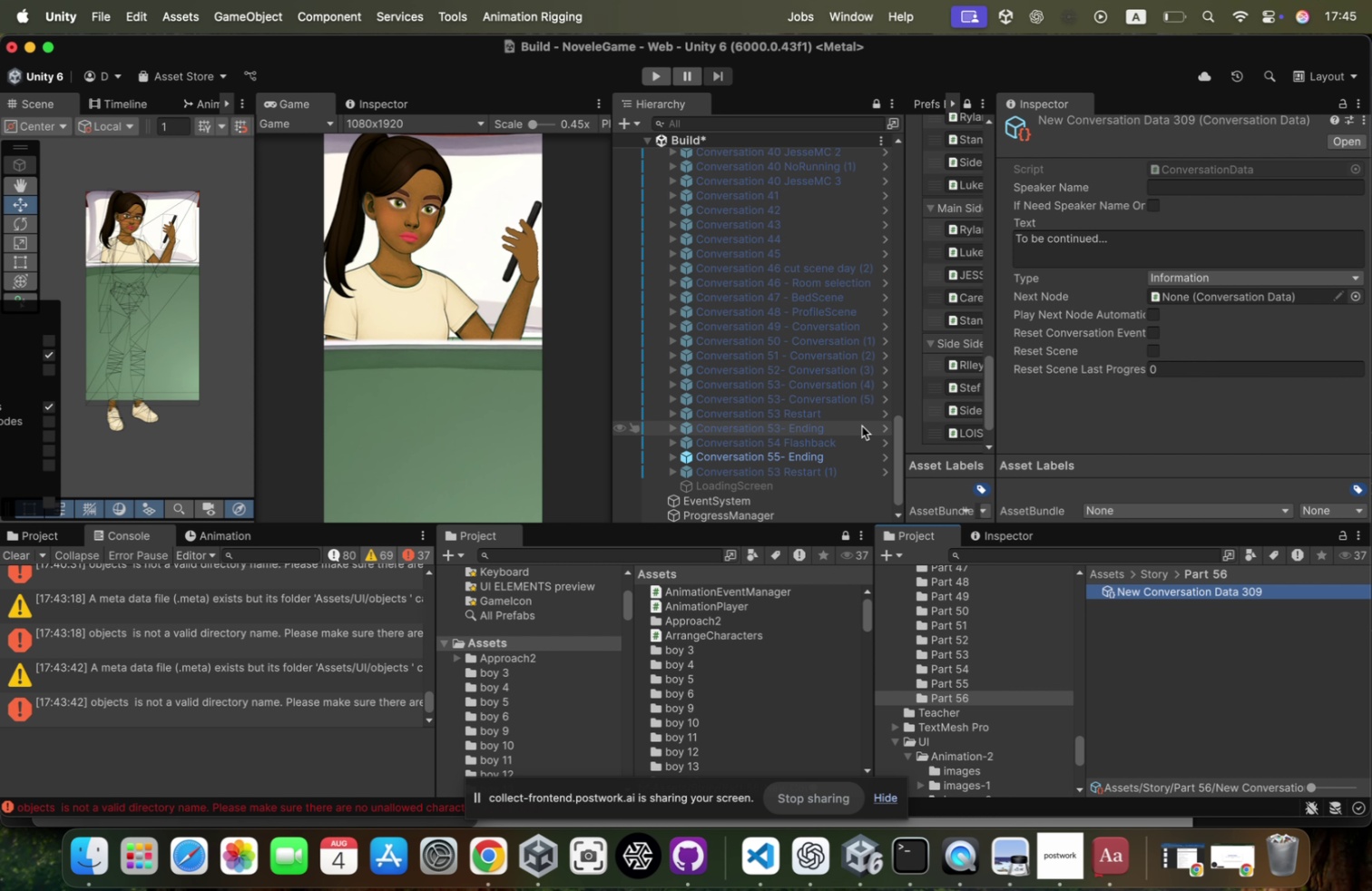 
left_click([818, 472])
 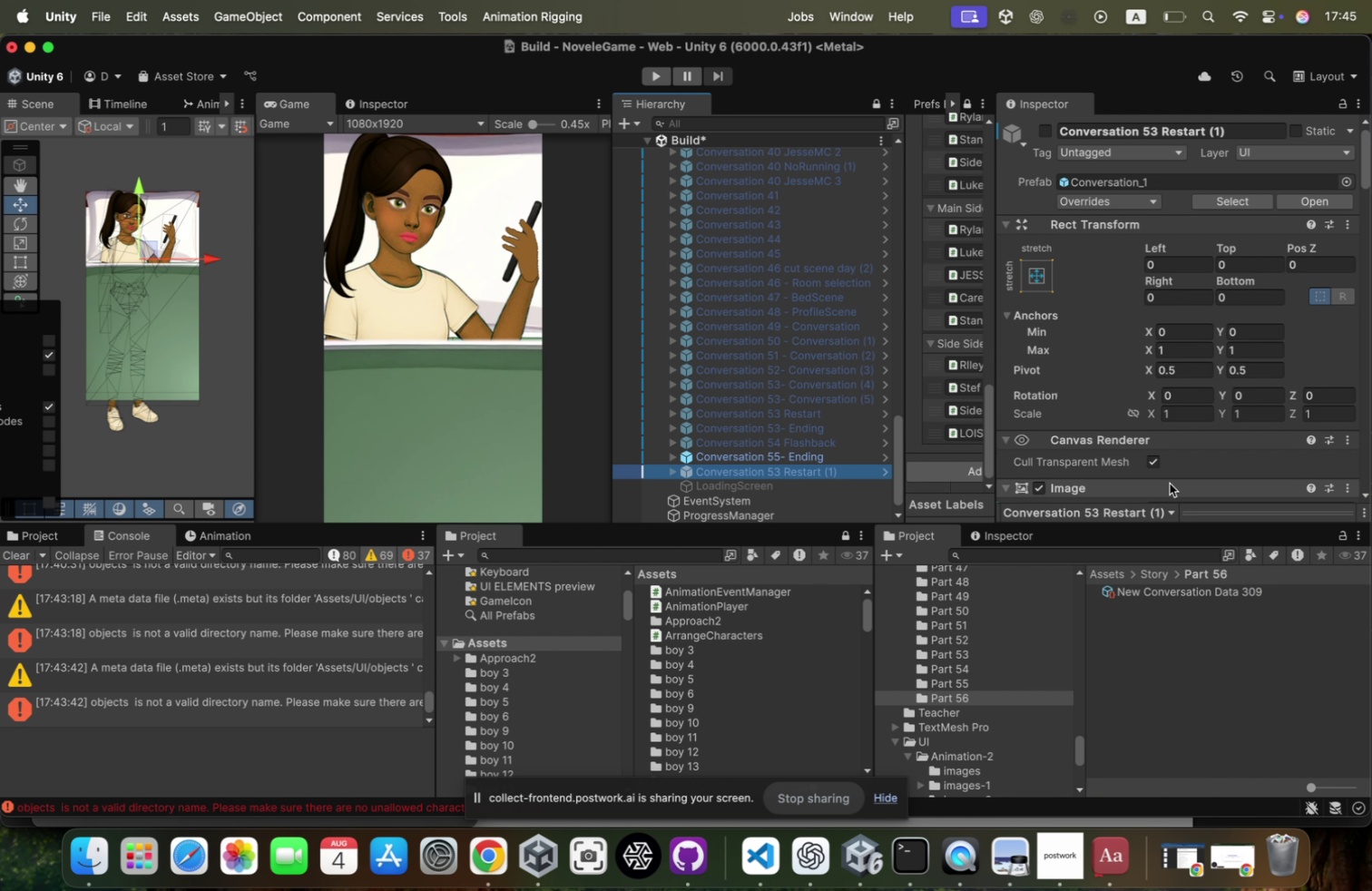 
scroll: coordinate [1121, 379], scroll_direction: down, amount: 24.0
 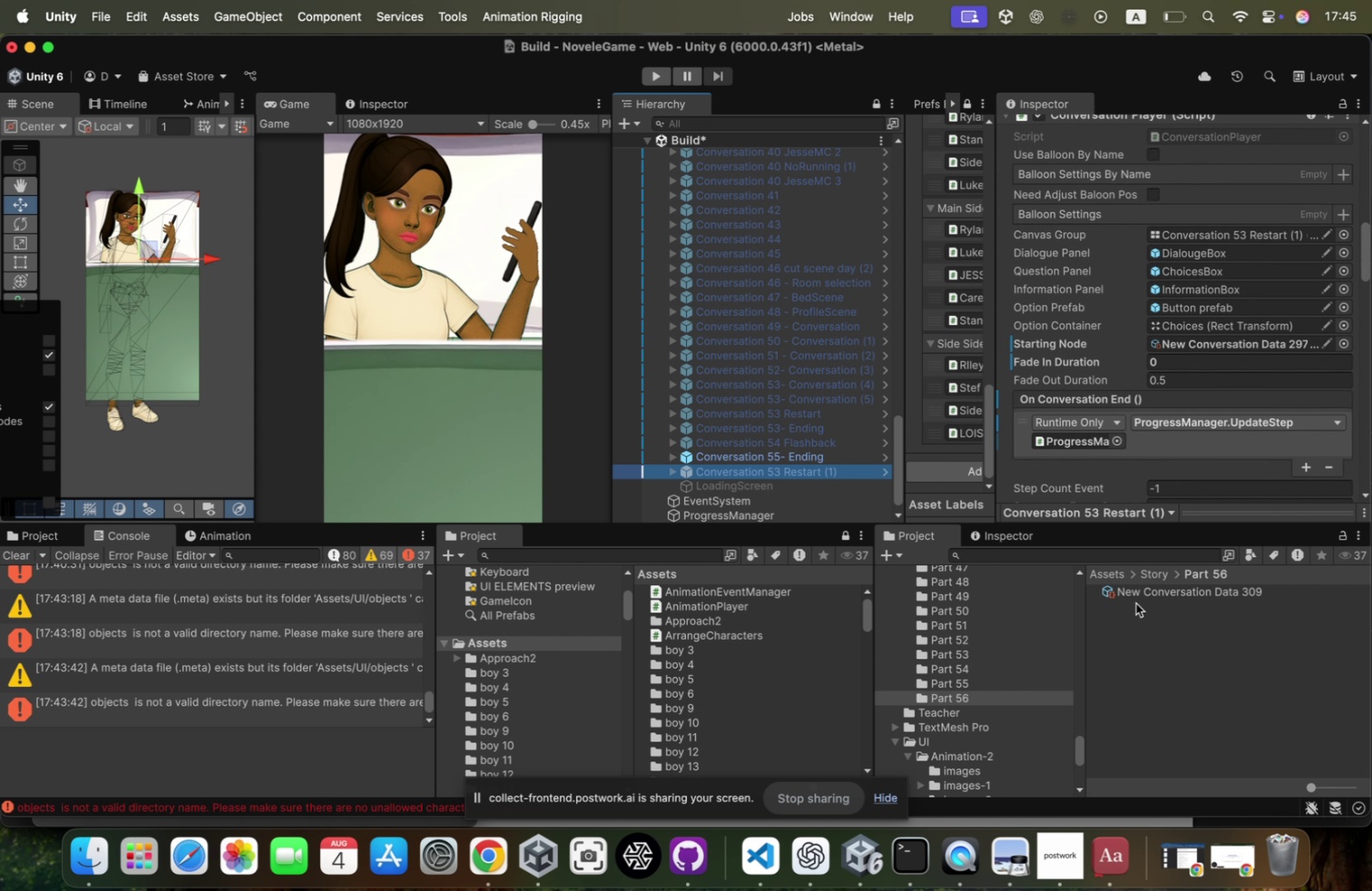 
left_click_drag(start_coordinate=[1142, 585], to_coordinate=[1230, 344])
 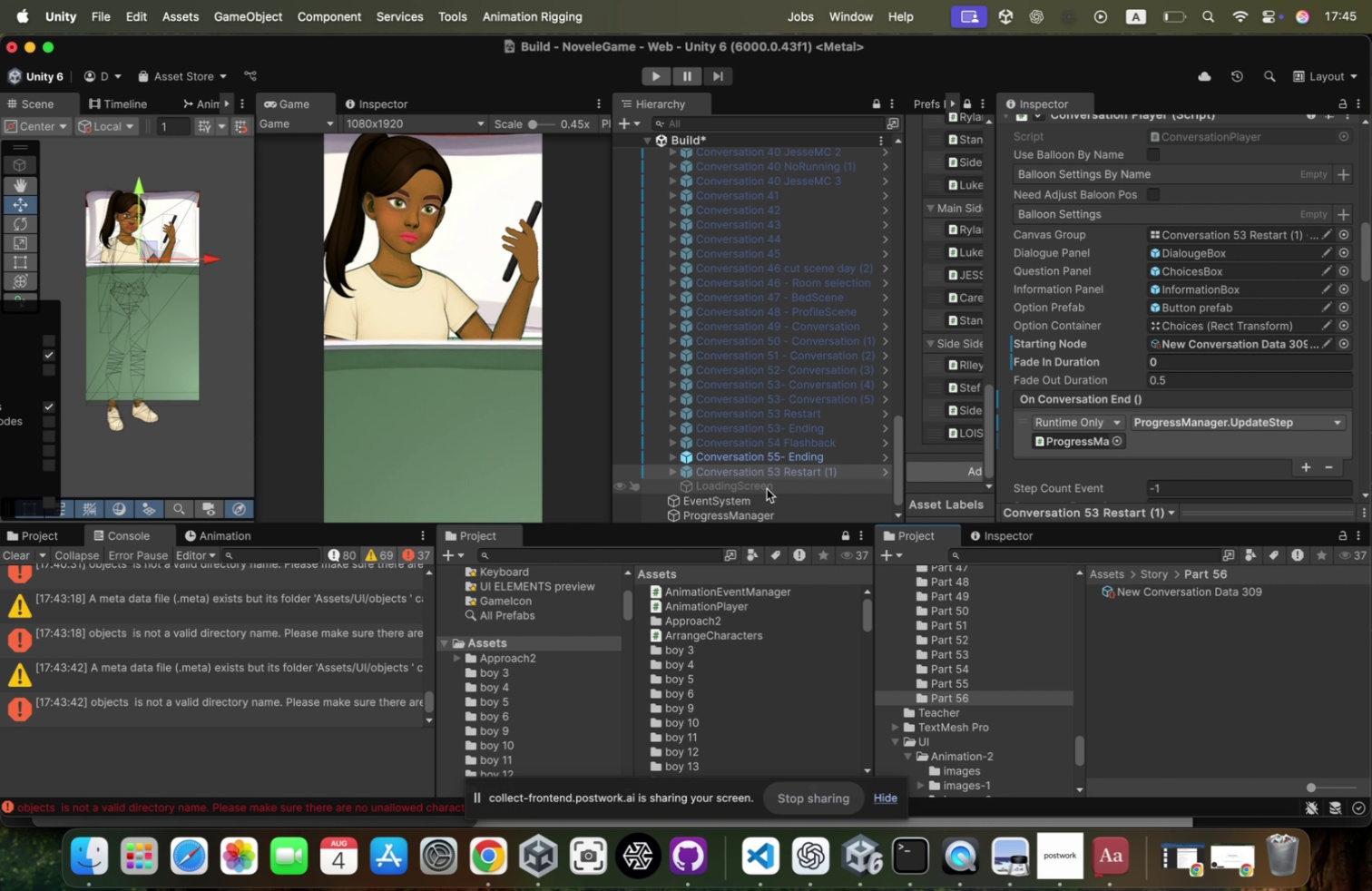 
left_click([784, 474])
 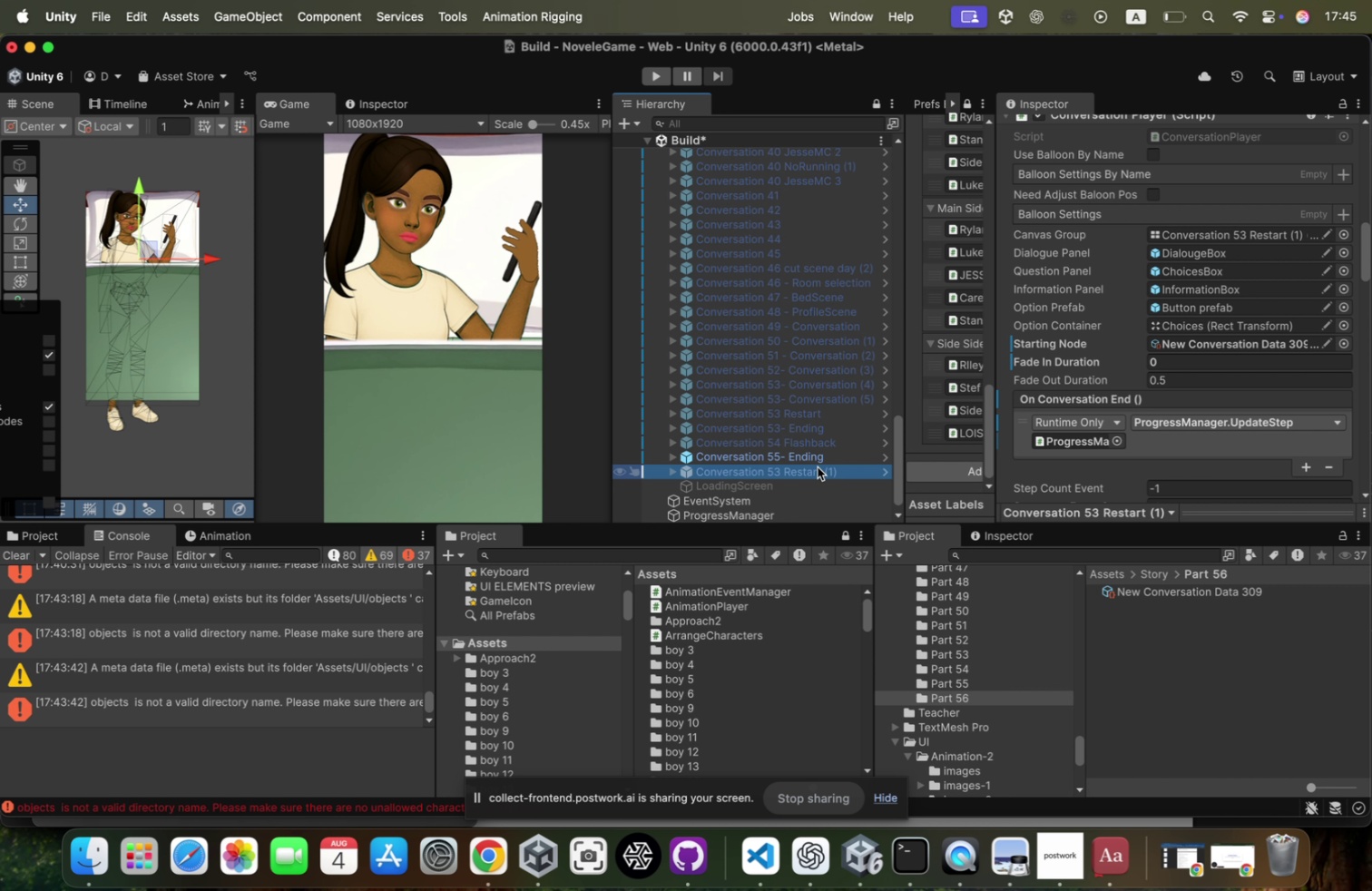 
key(ArrowRight)
 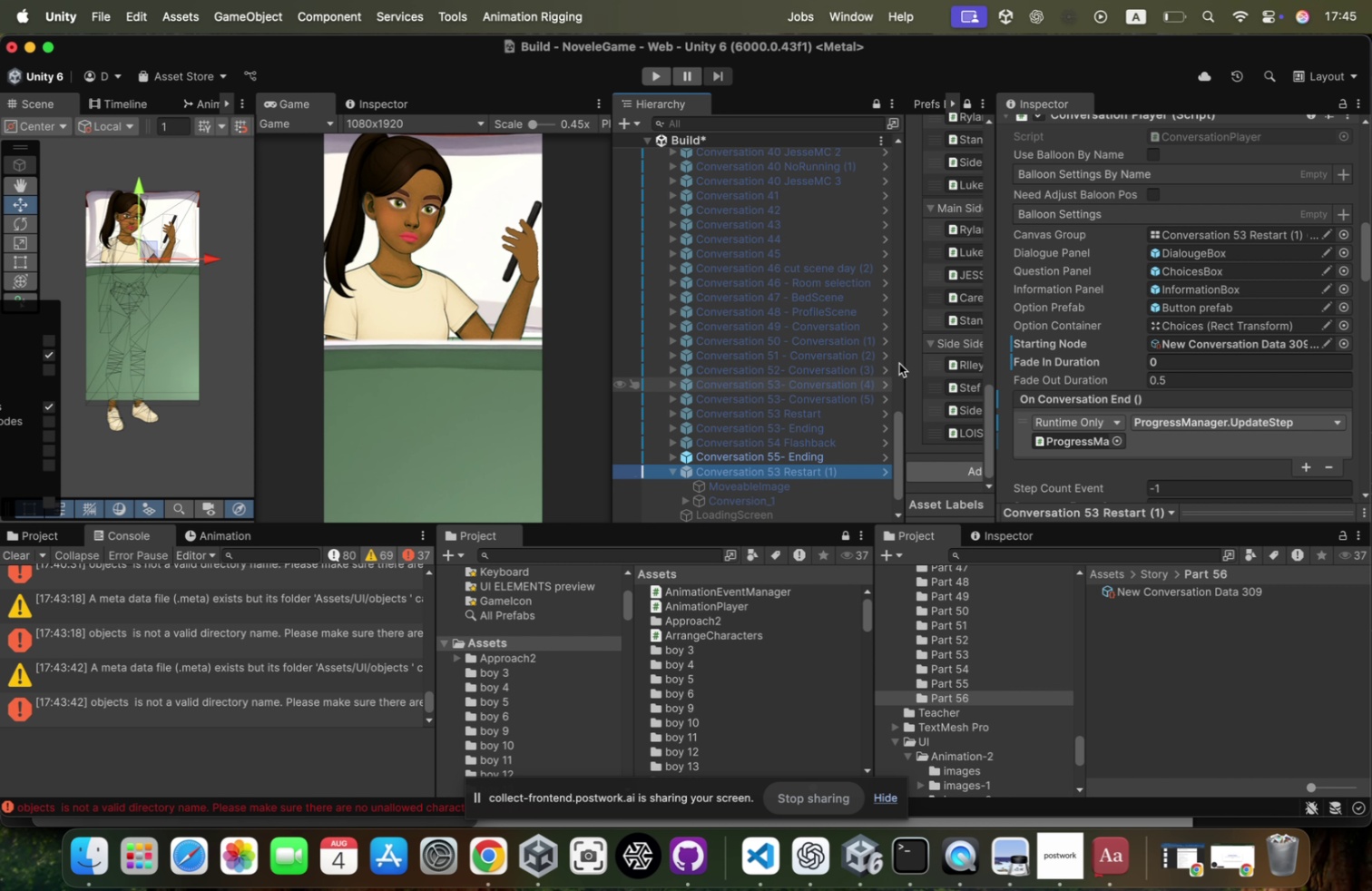 
scroll: coordinate [1025, 259], scroll_direction: up, amount: 120.0
 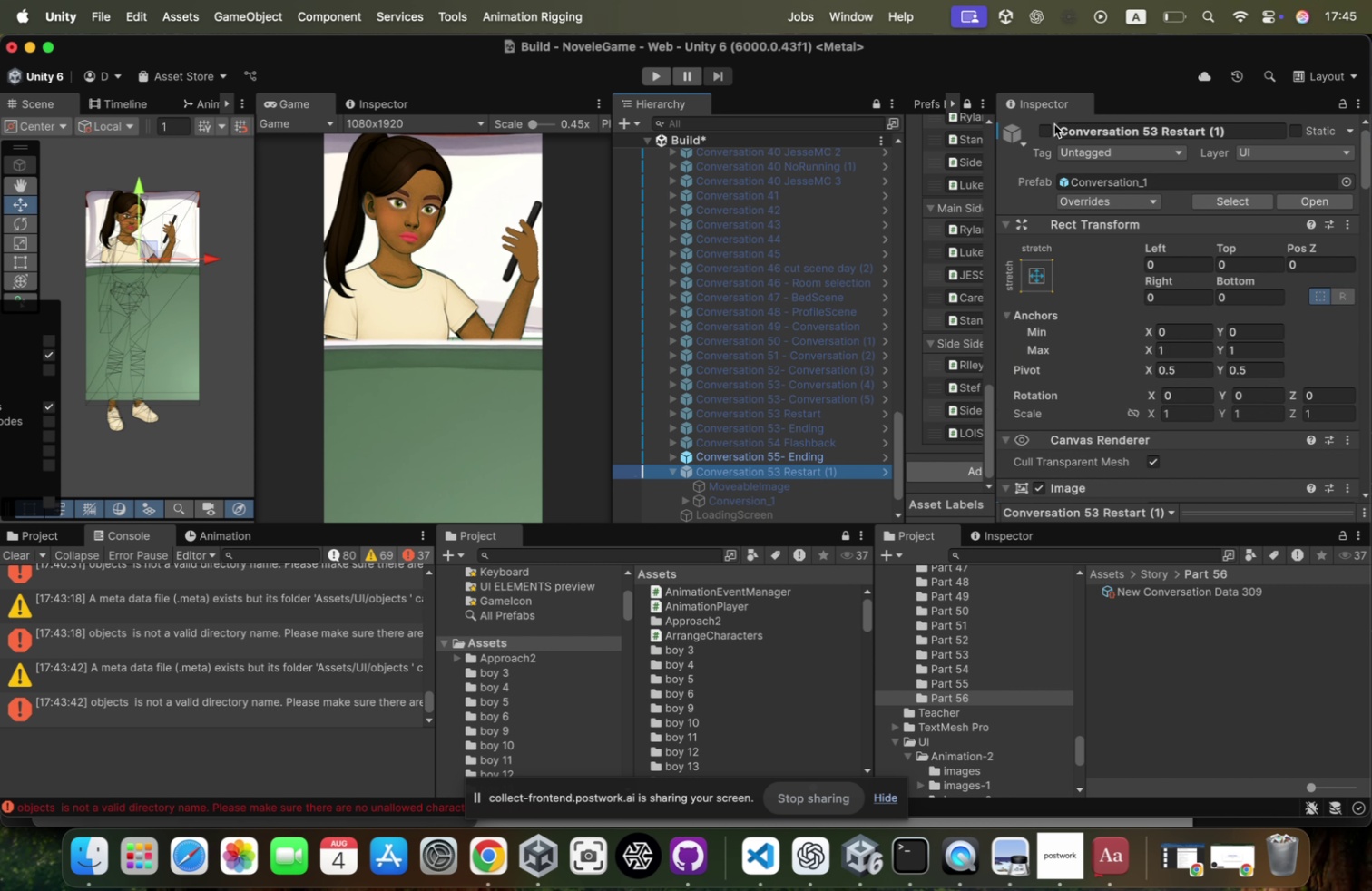 
left_click([1049, 131])
 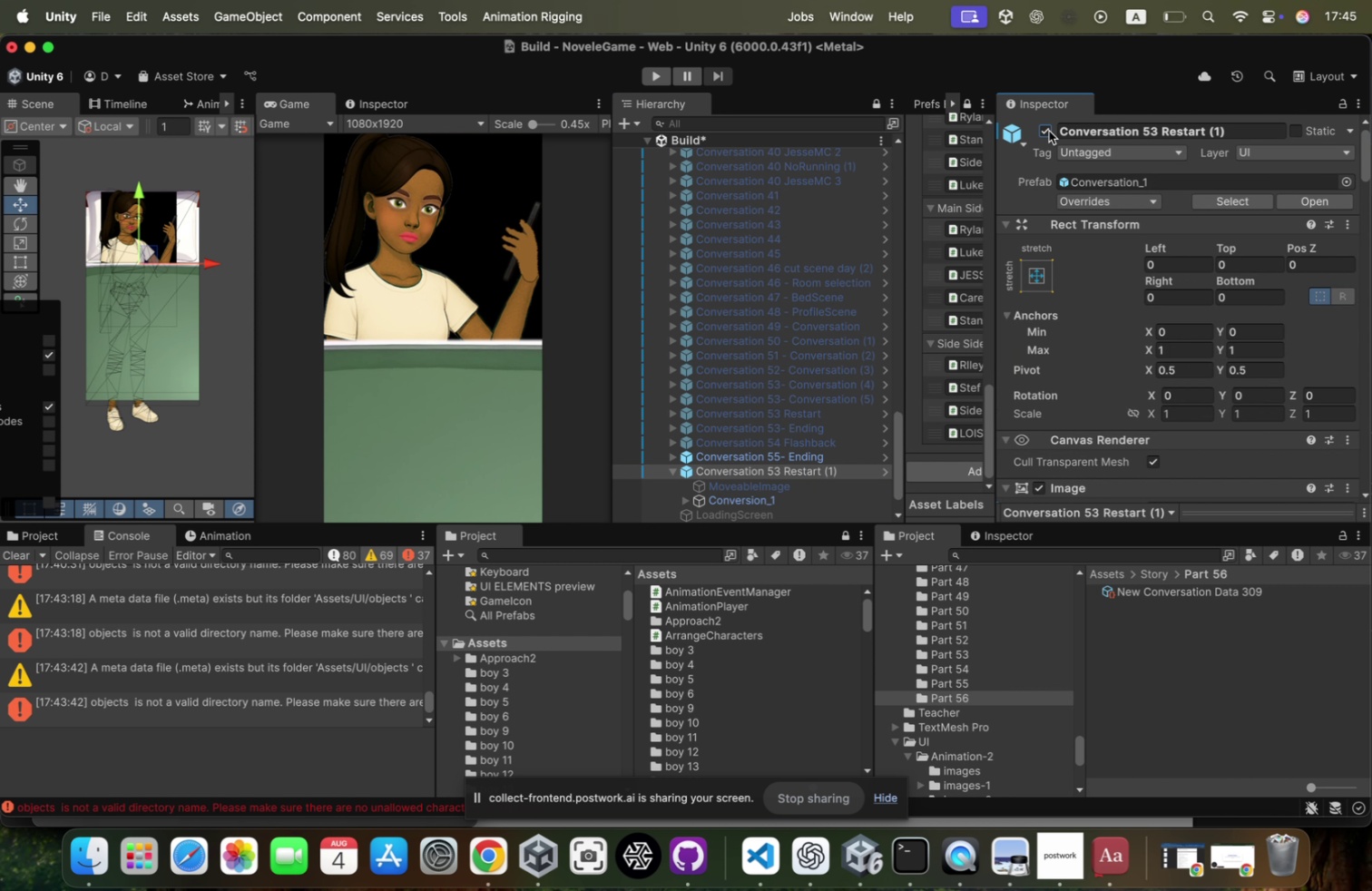 
left_click([1049, 131])
 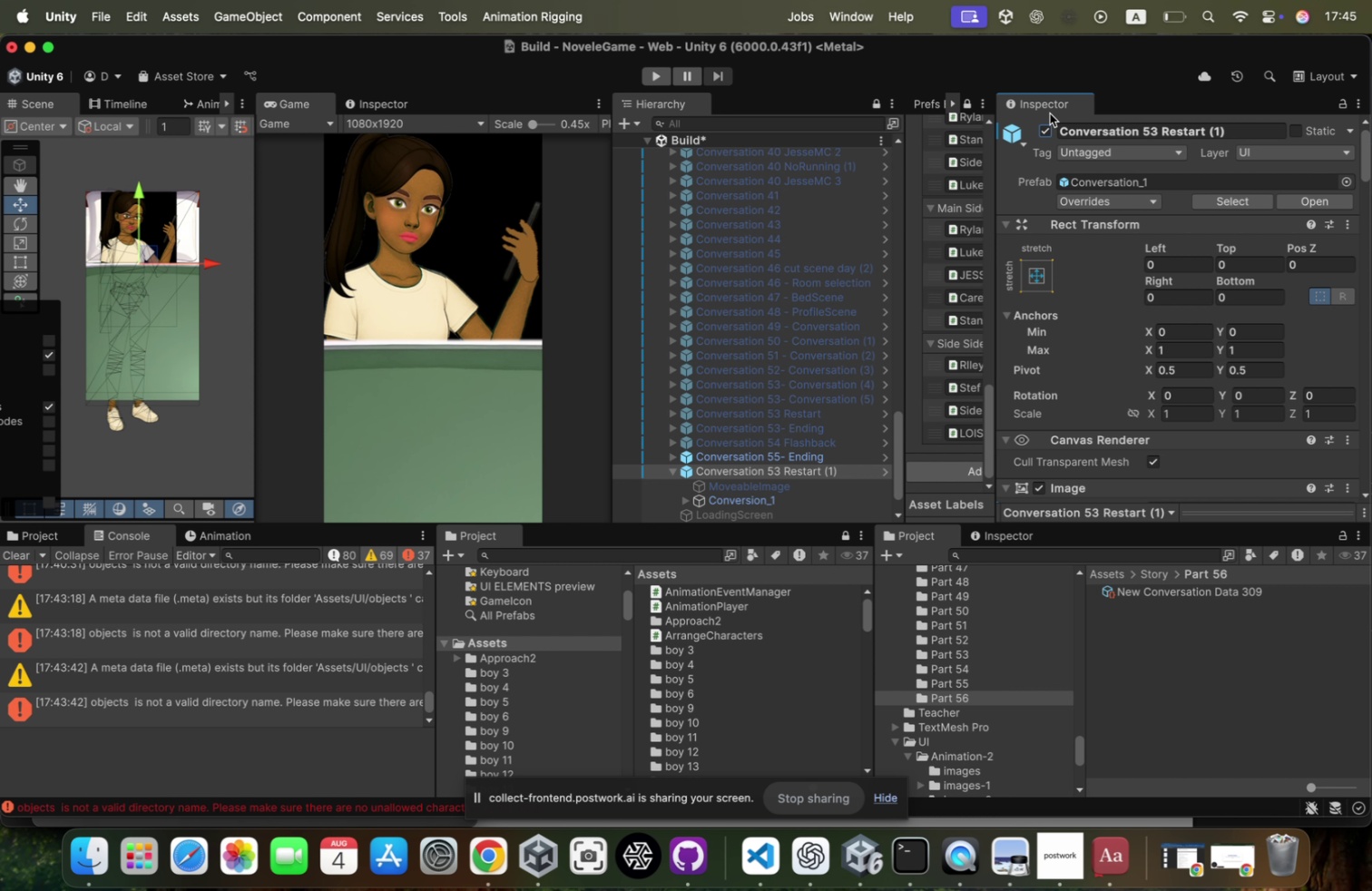 
left_click([1045, 127])
 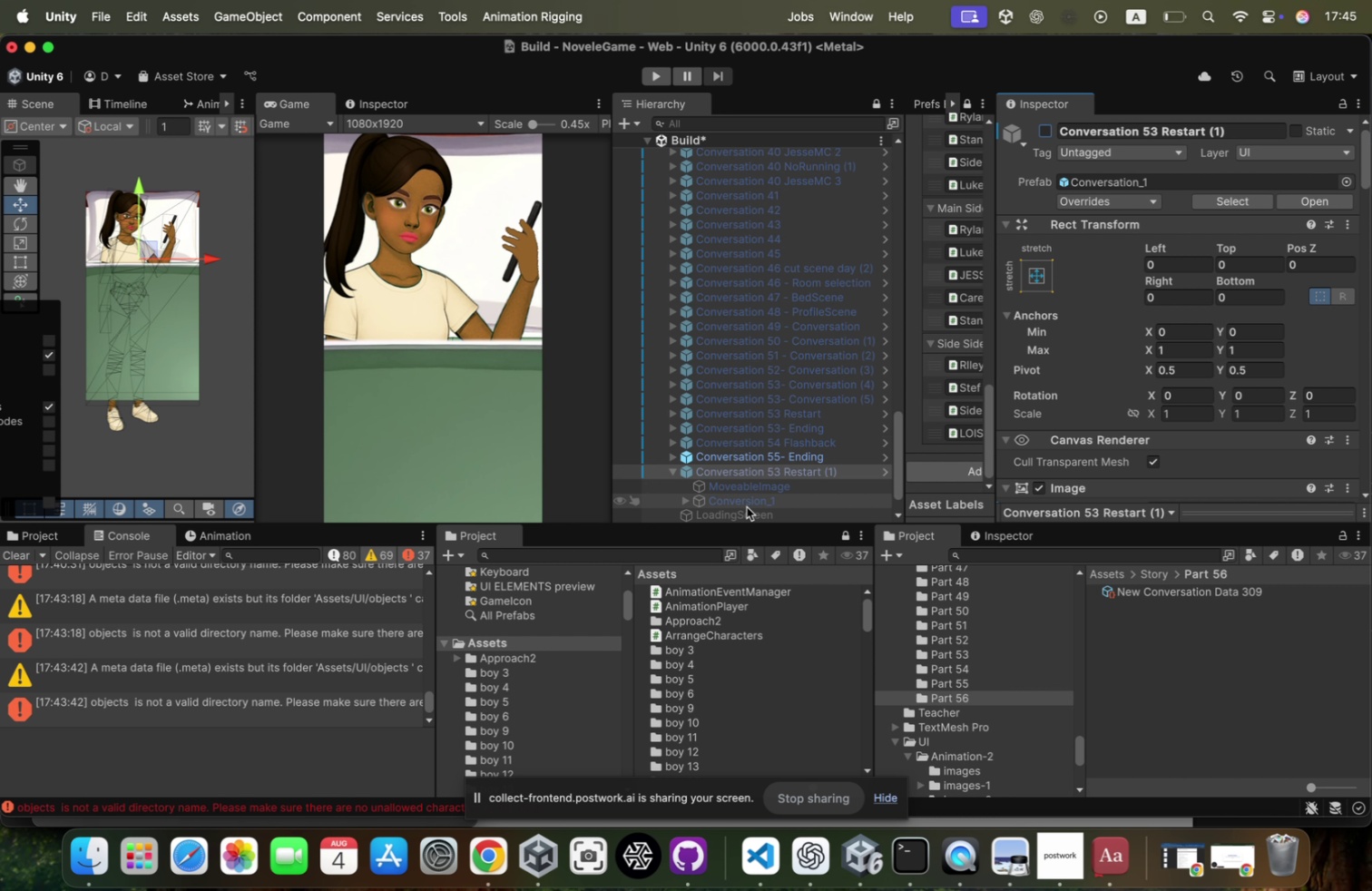 
left_click([791, 456])
 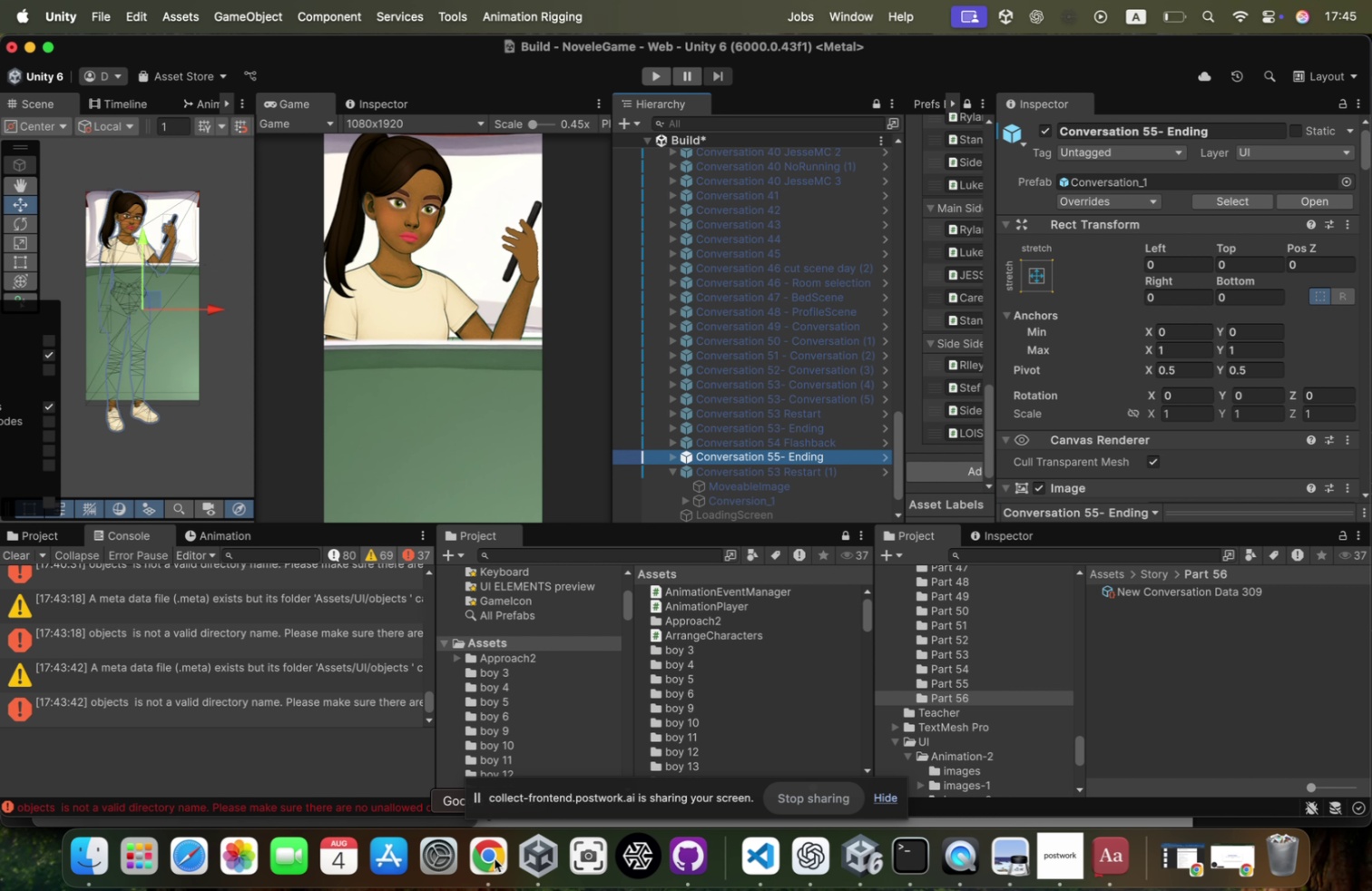 
right_click([485, 863])
 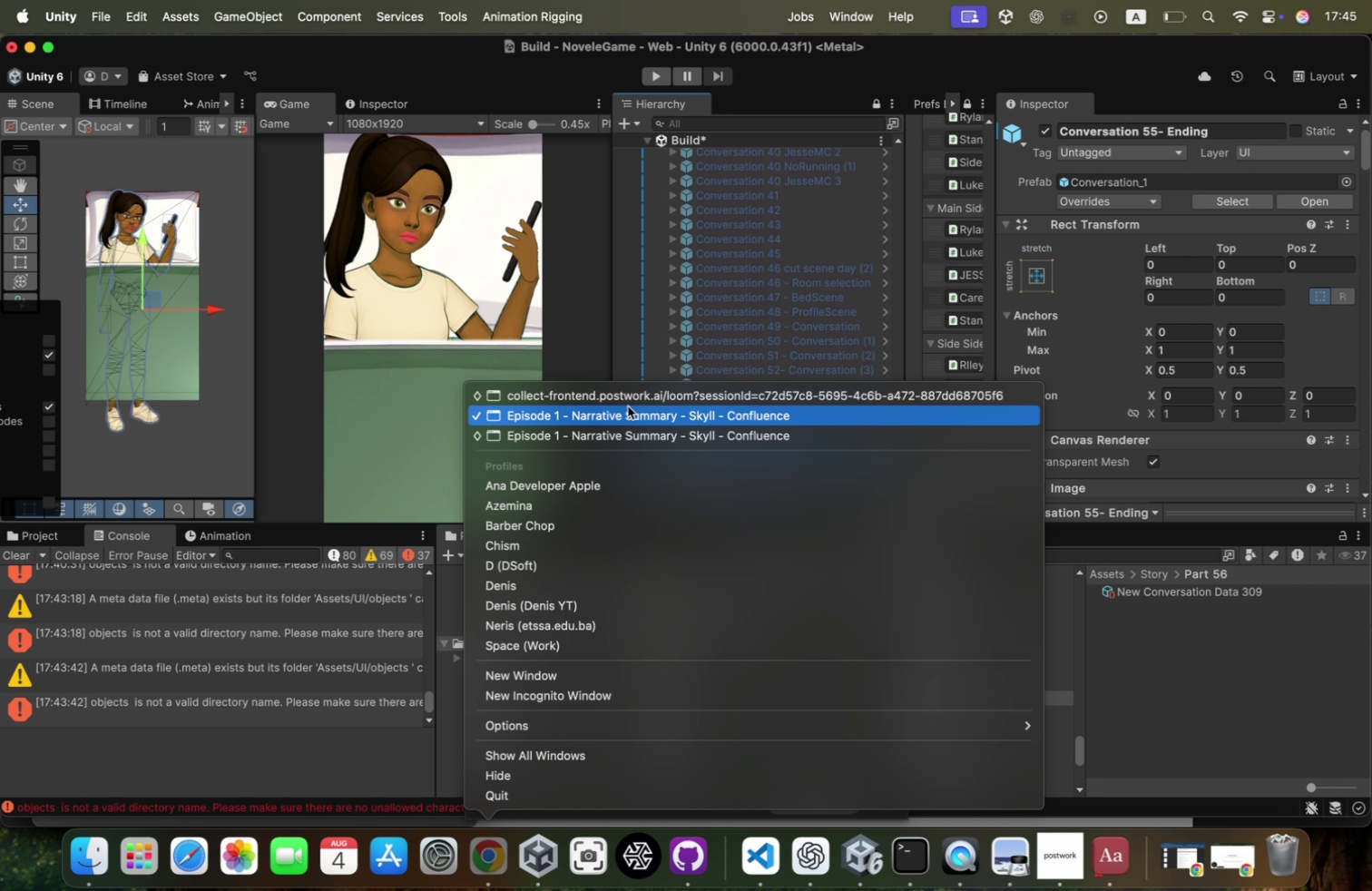 
left_click([632, 400])
 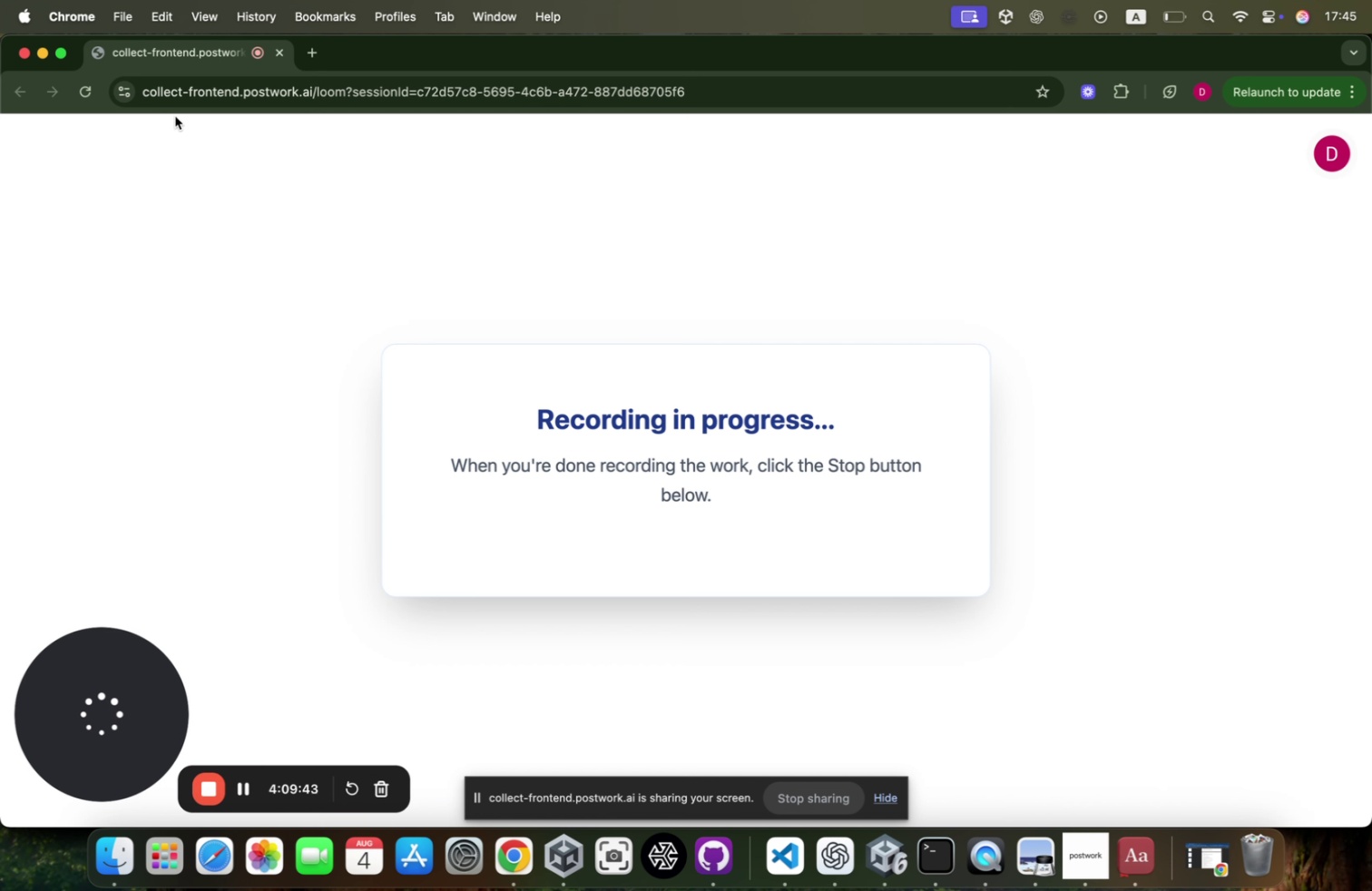 
left_click([42, 54])
 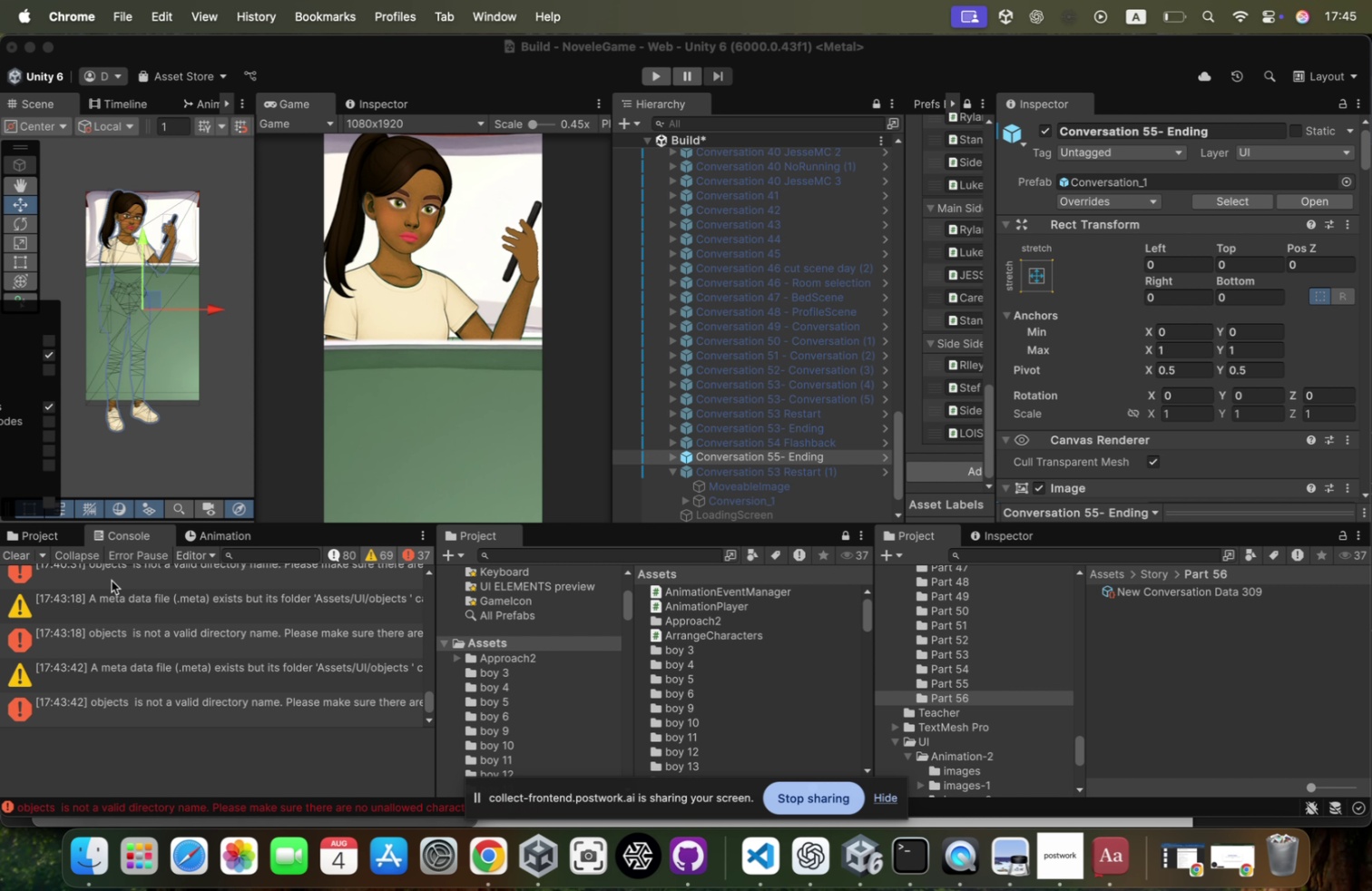 
wait(22.73)
 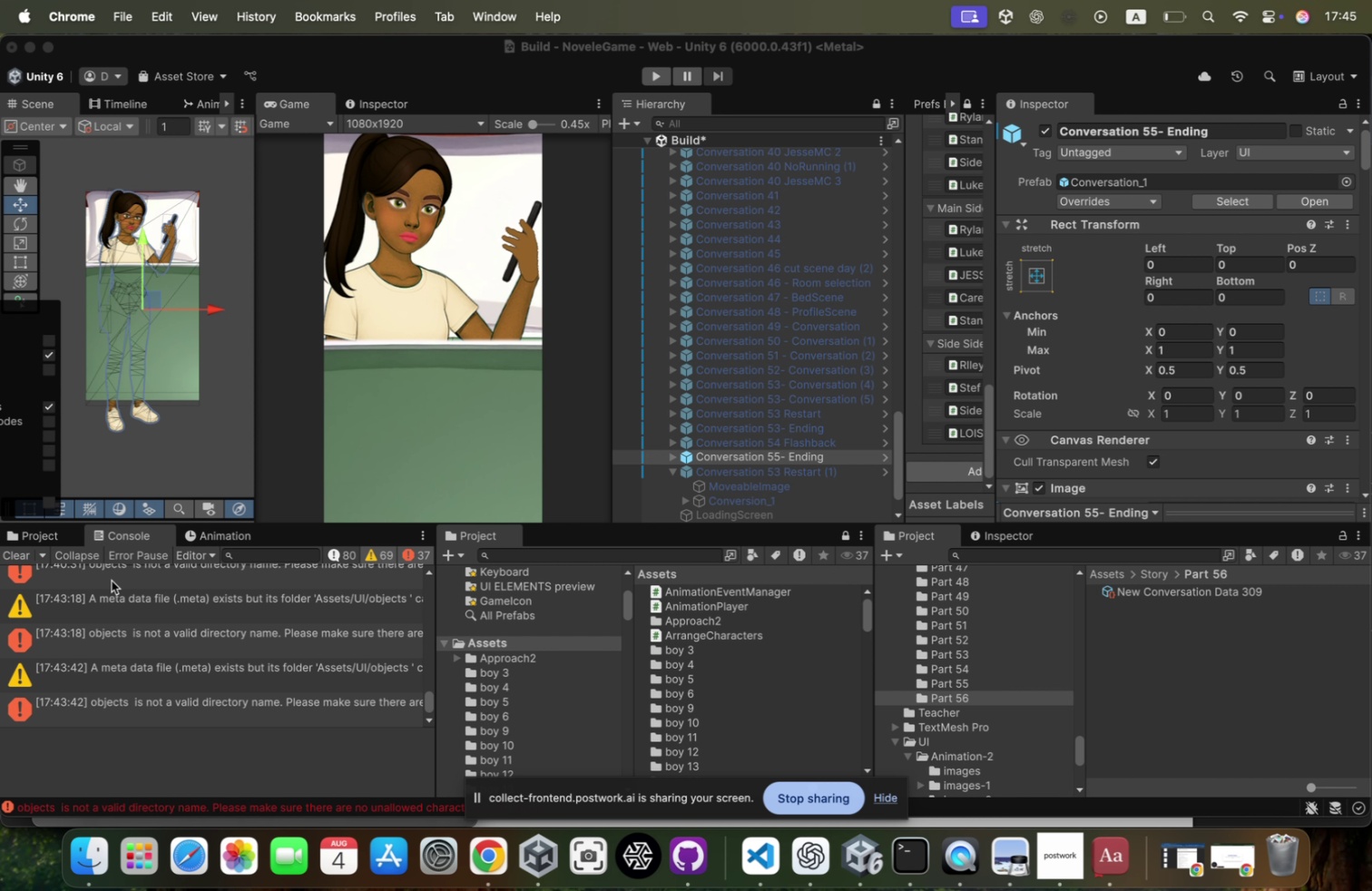 
mouse_move([40, 554])
 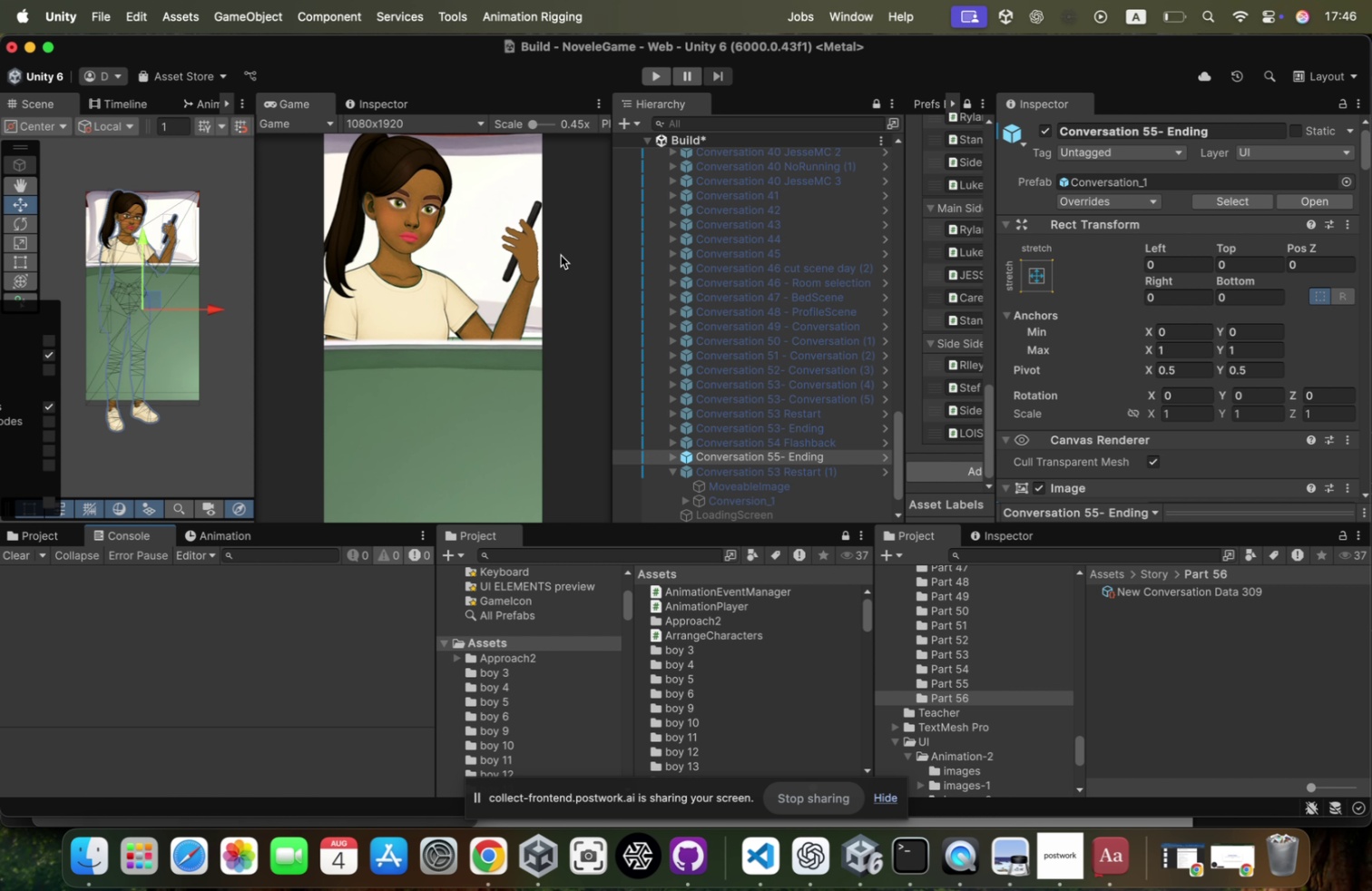 
wait(24.15)
 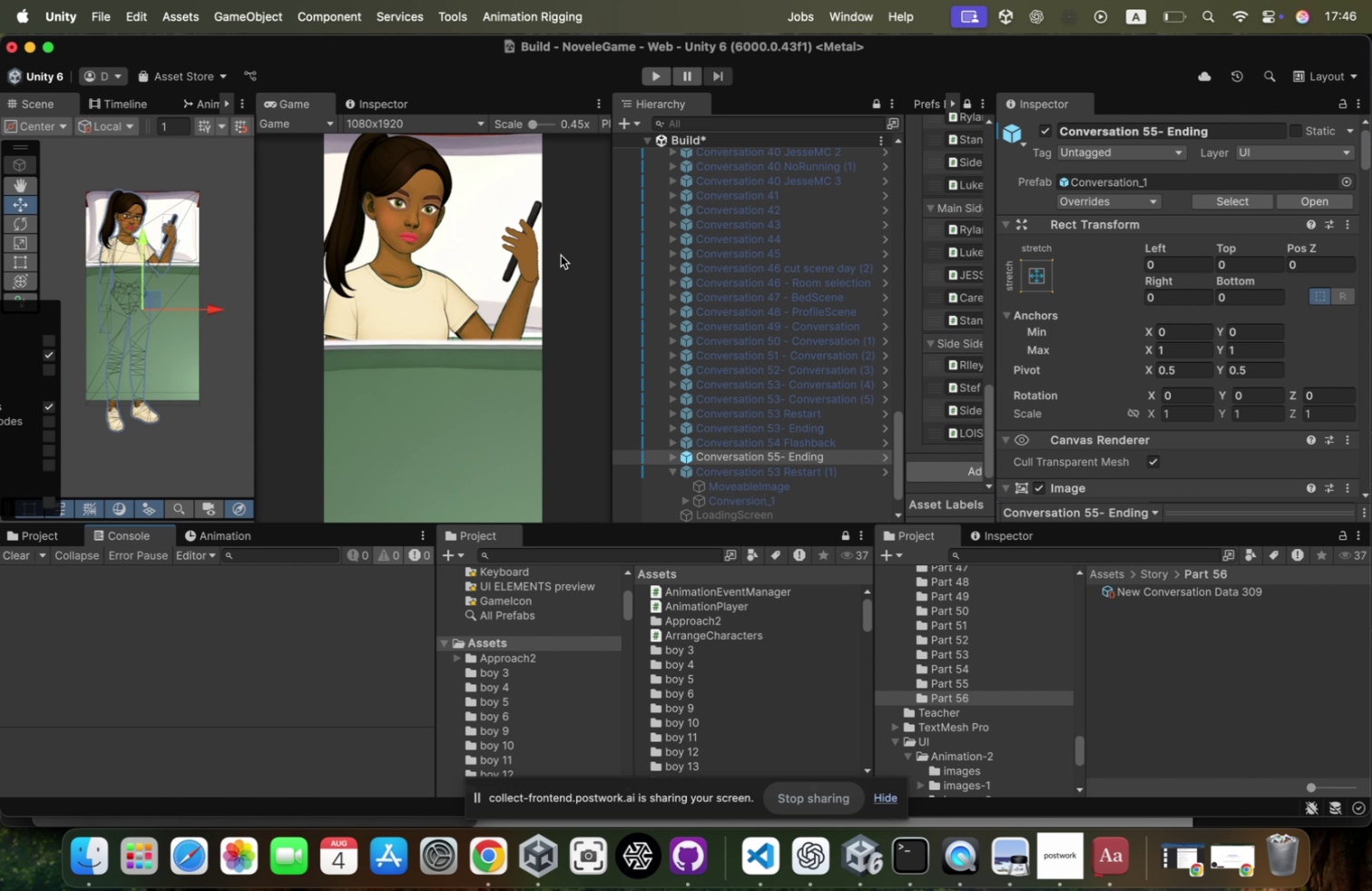 
key(Meta+CommandLeft)
 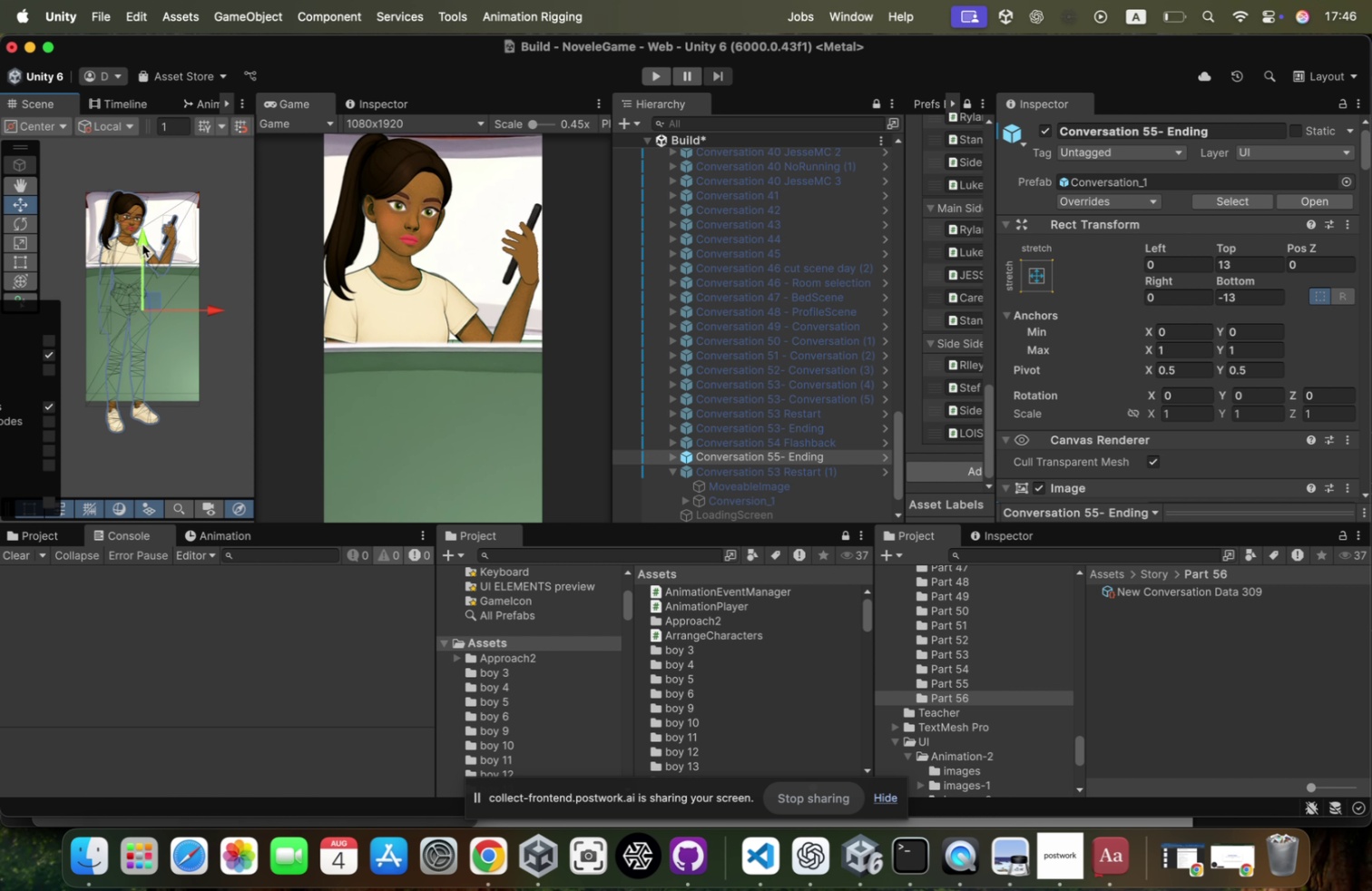 
key(Meta+Z)
 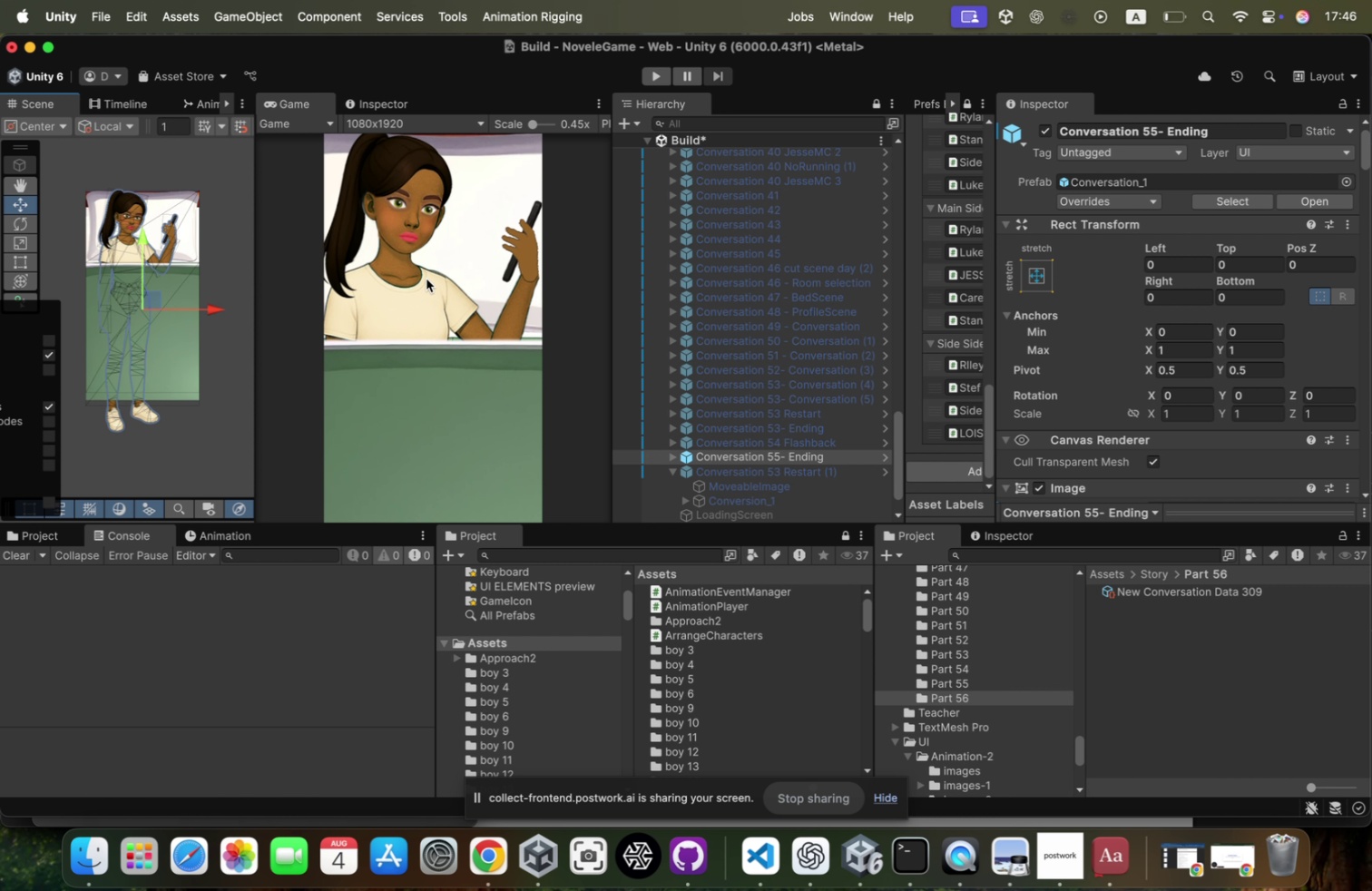 
scroll: coordinate [1050, 376], scroll_direction: down, amount: 50.0
 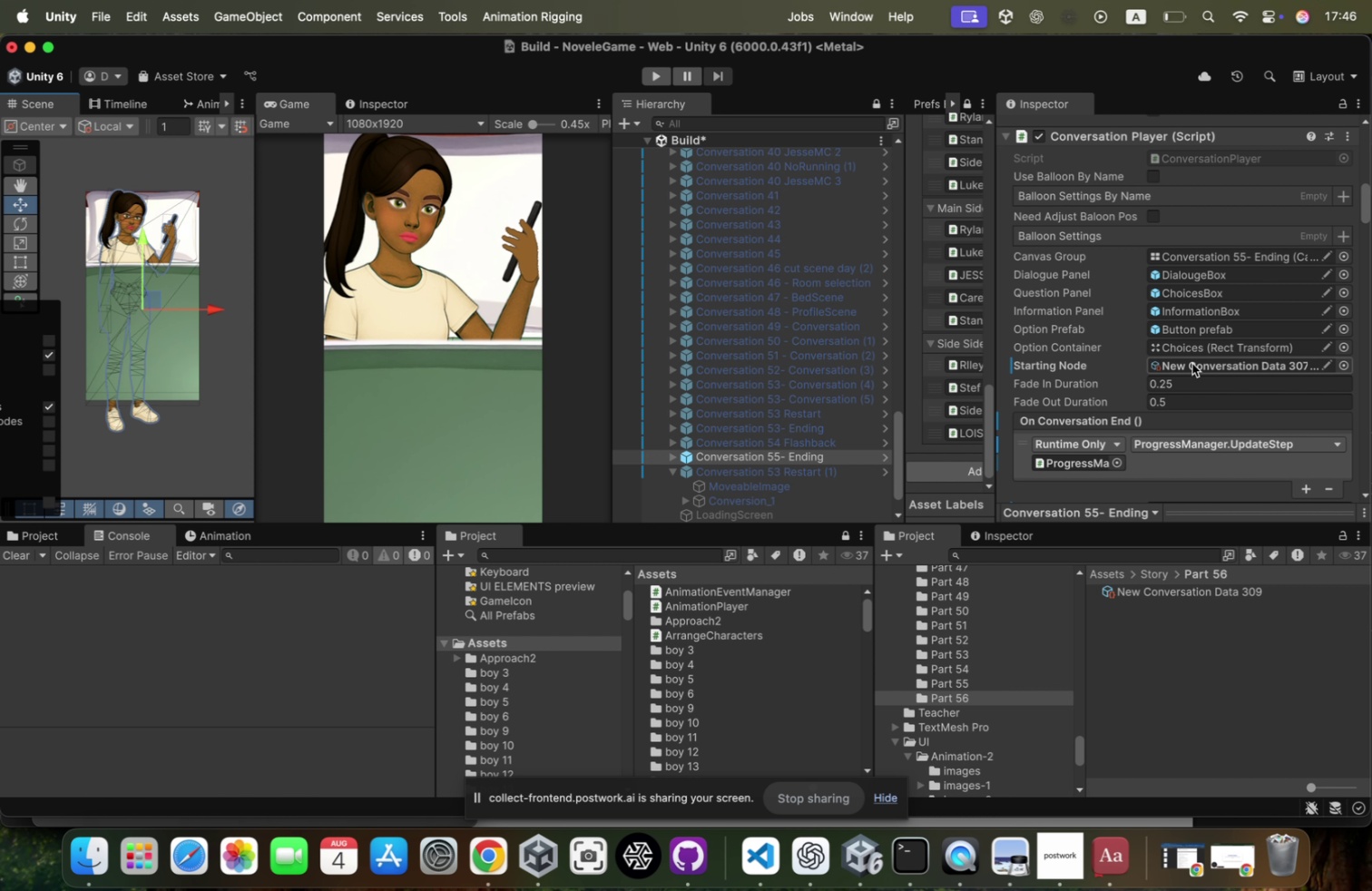 
left_click([1196, 365])
 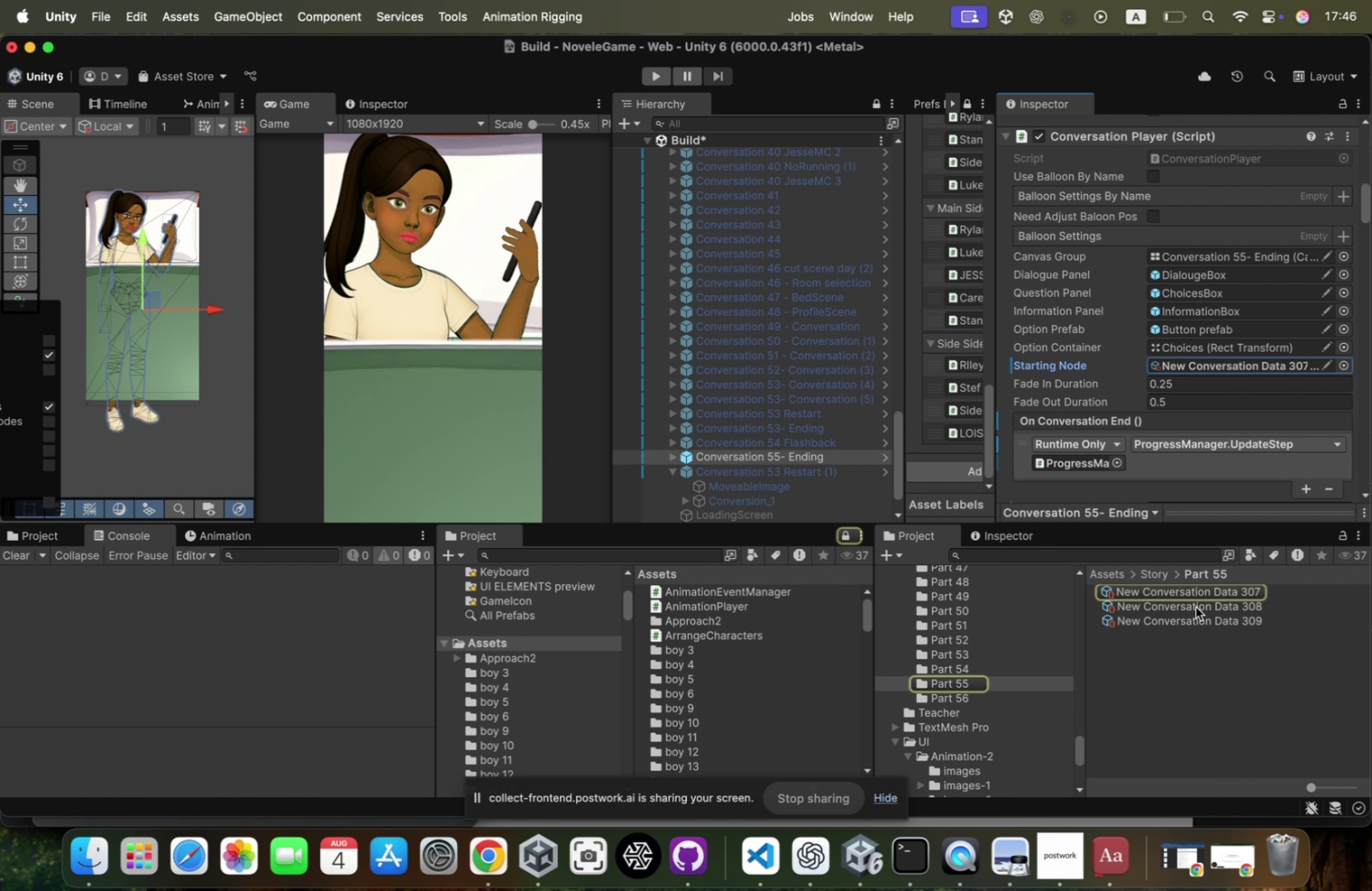 
left_click([1196, 605])
 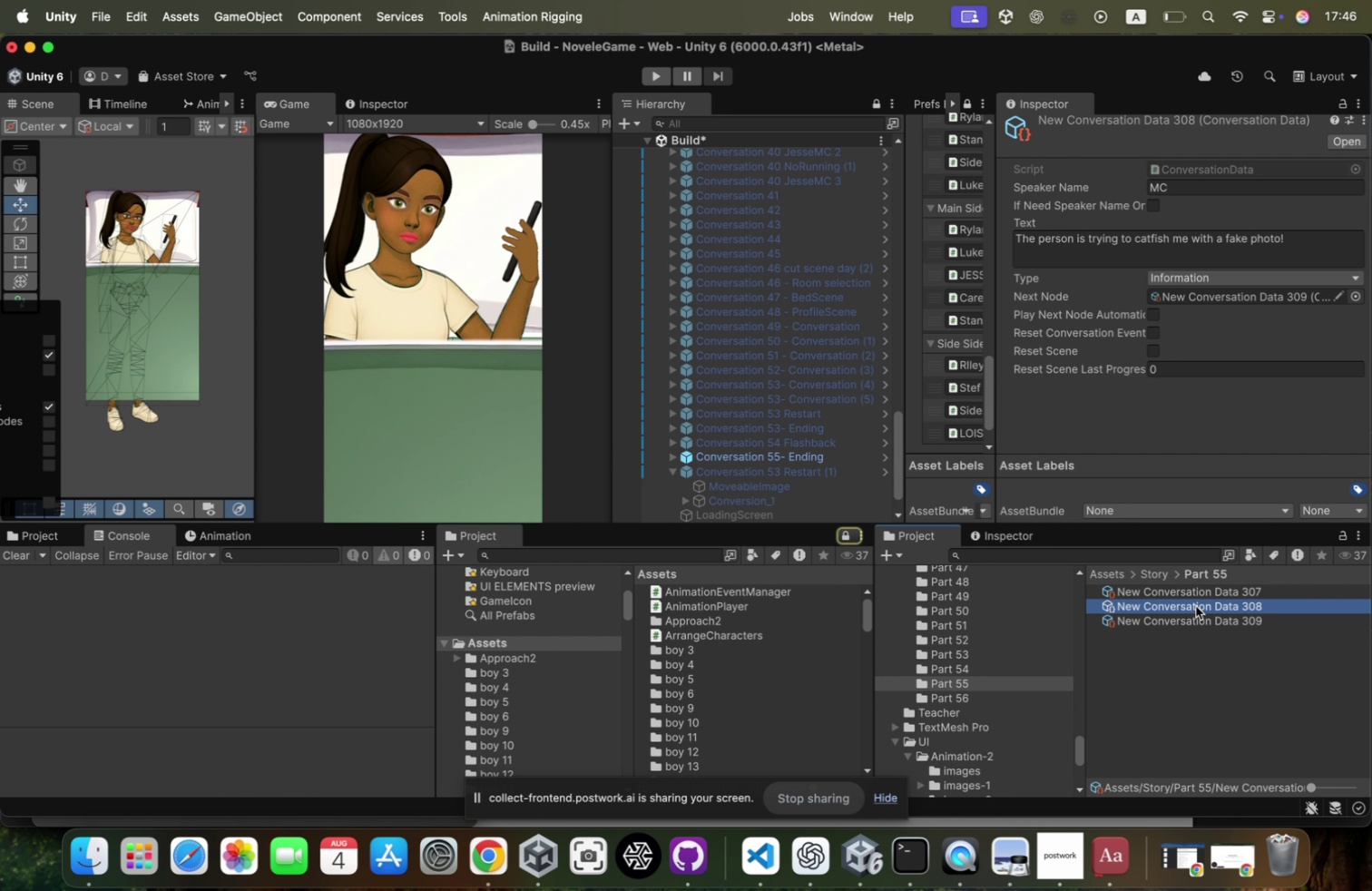 
key(ArrowUp)
 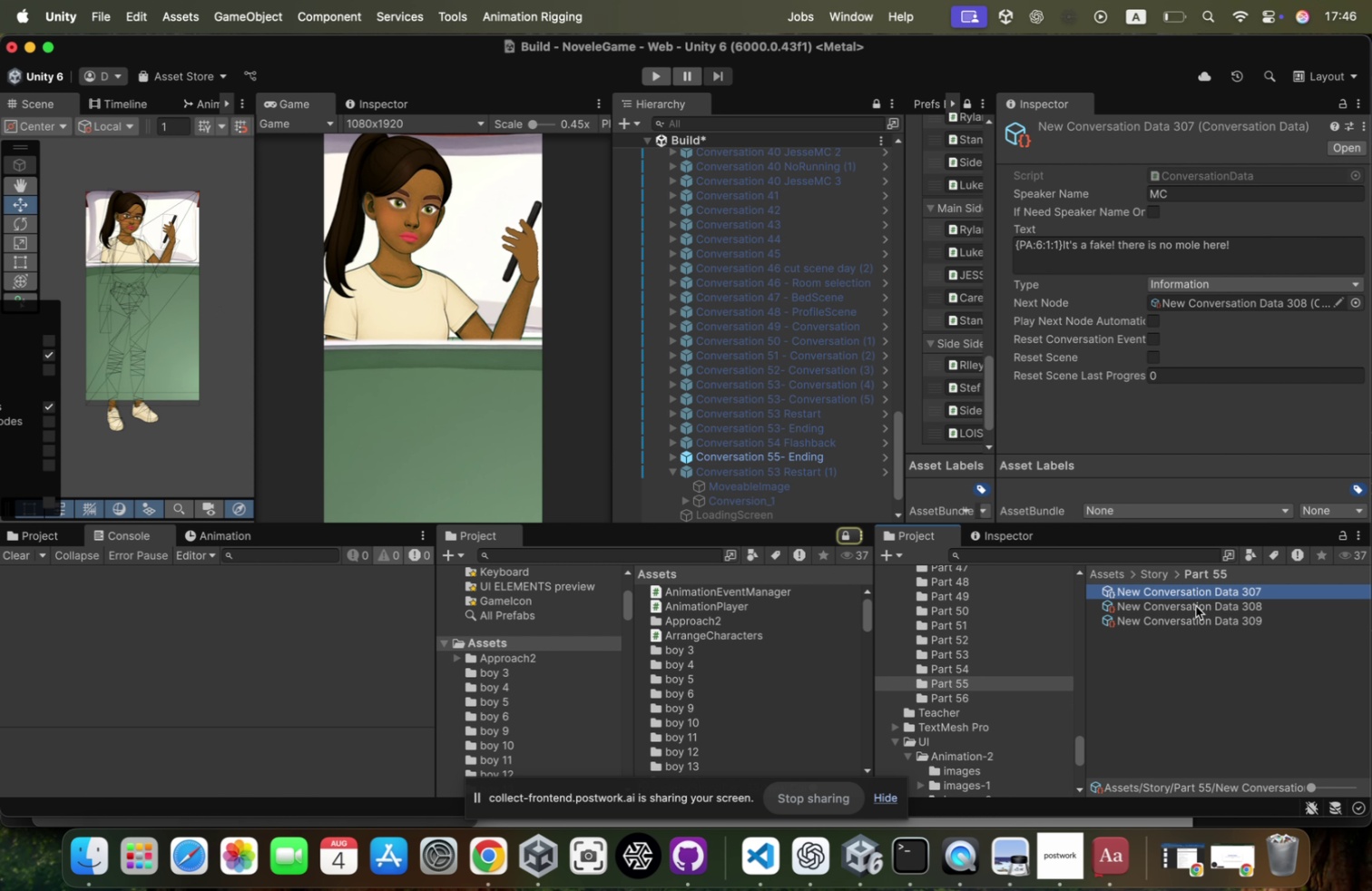 
key(ArrowDown)
 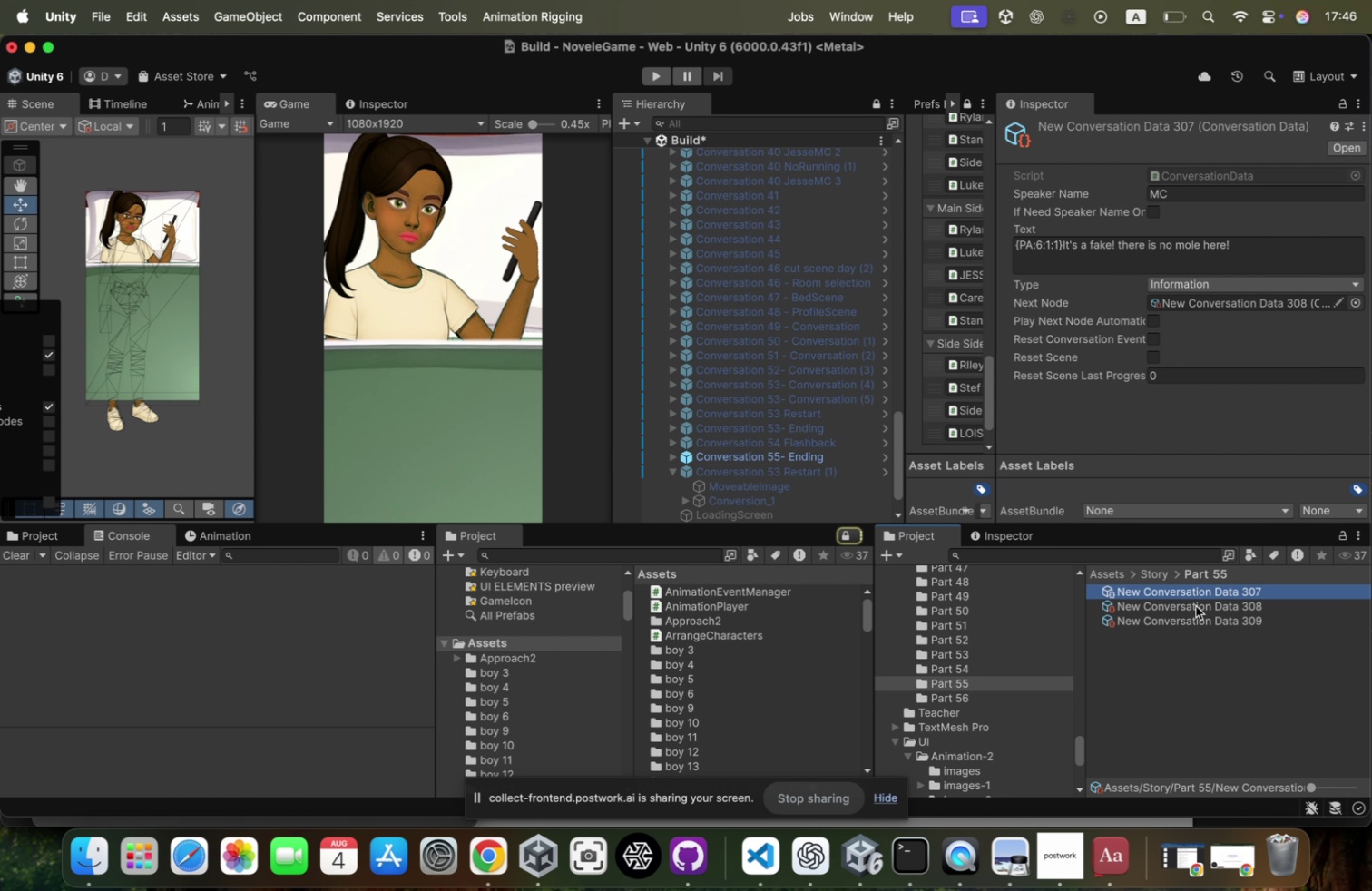 
key(ArrowDown)
 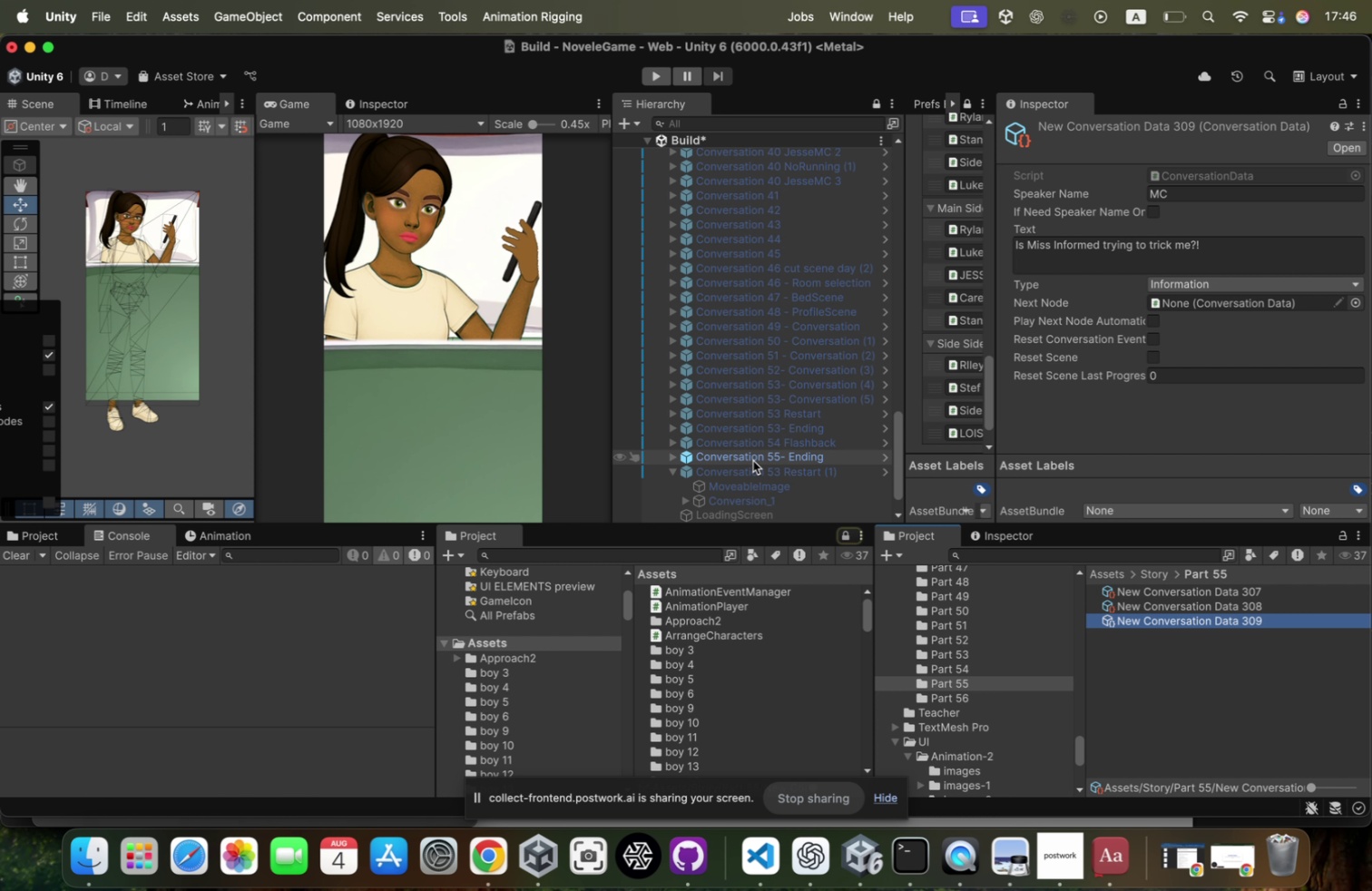 
left_click([756, 467])
 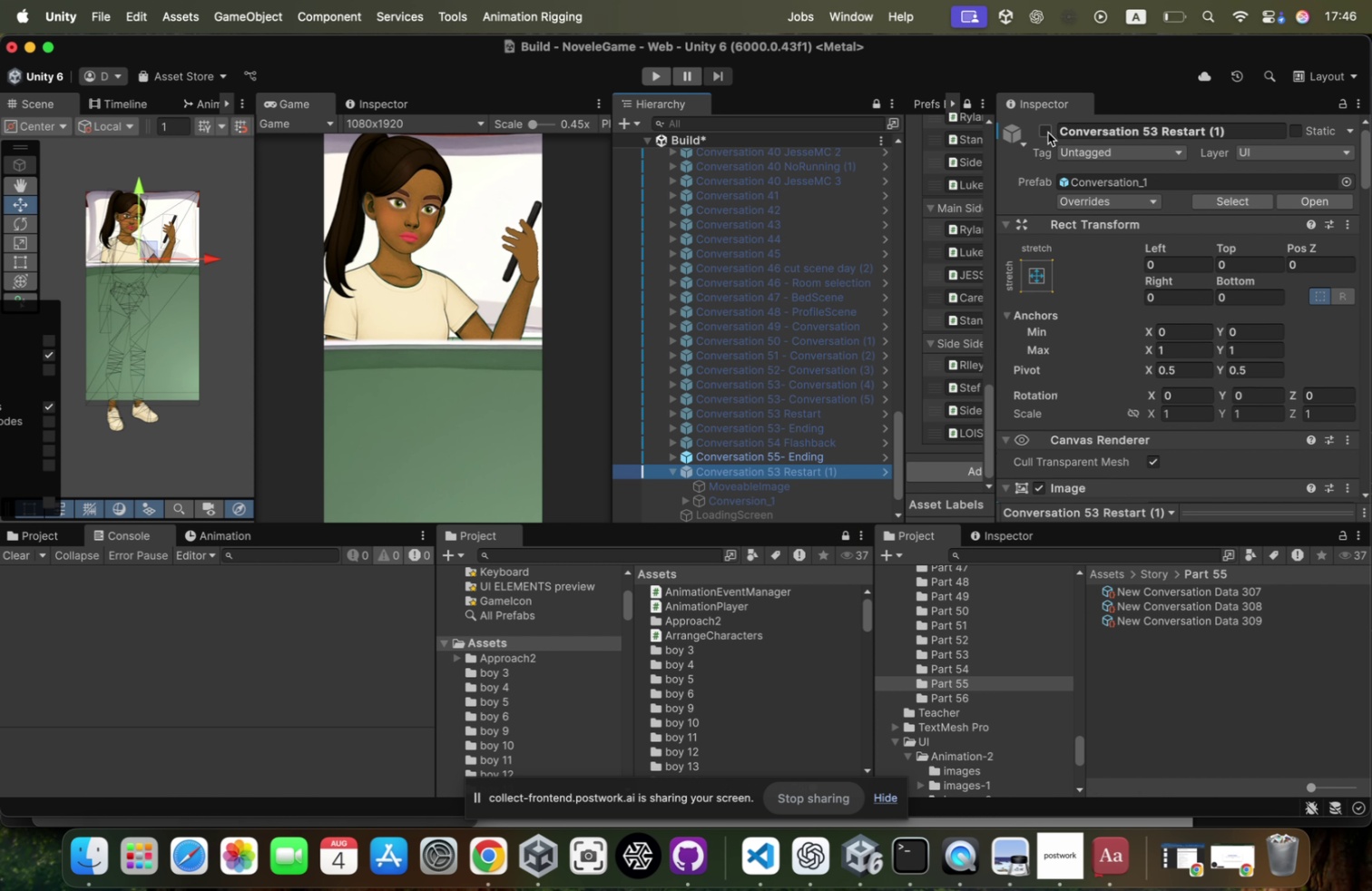 
left_click([1048, 131])
 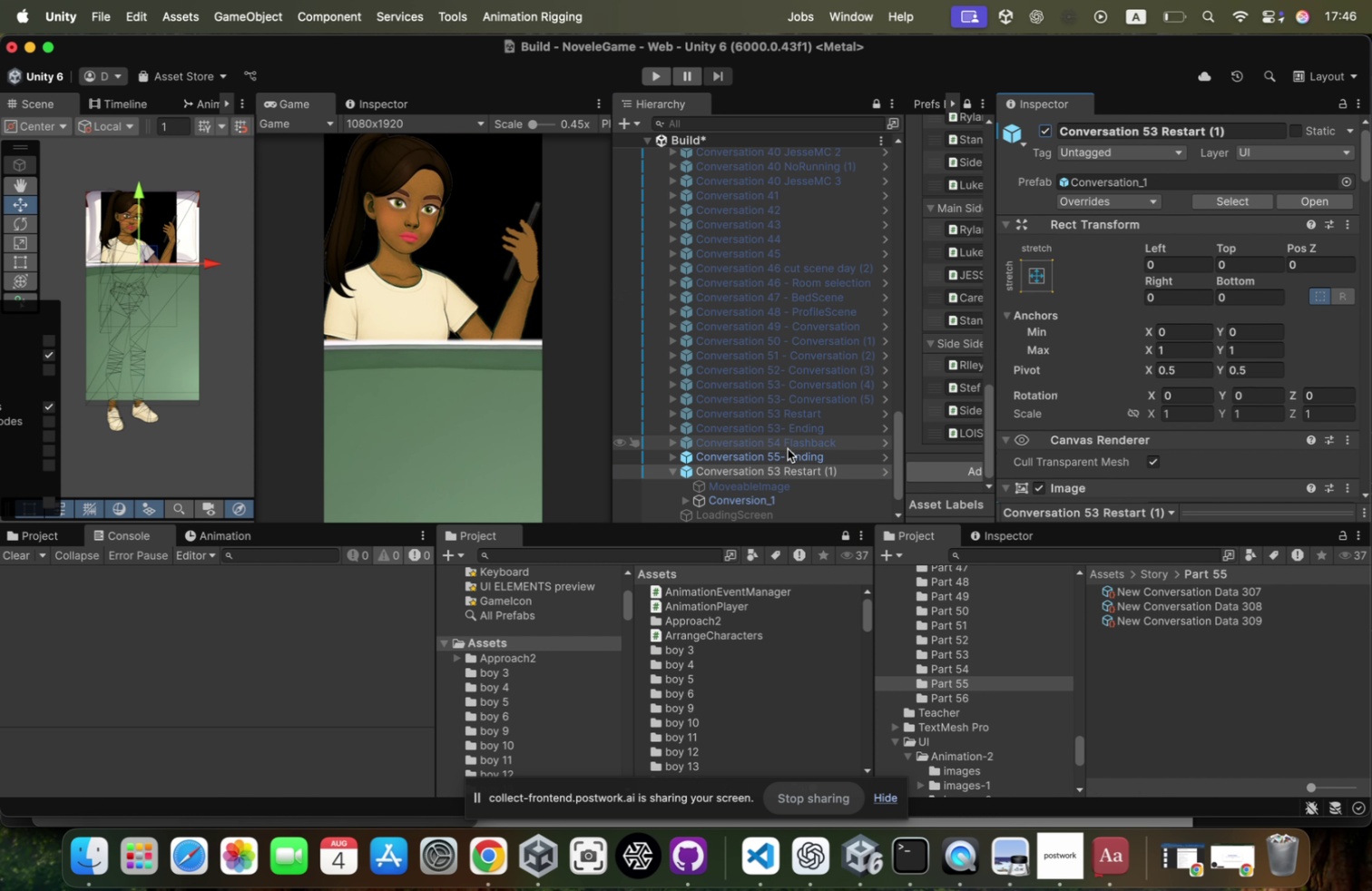 
left_click([784, 467])
 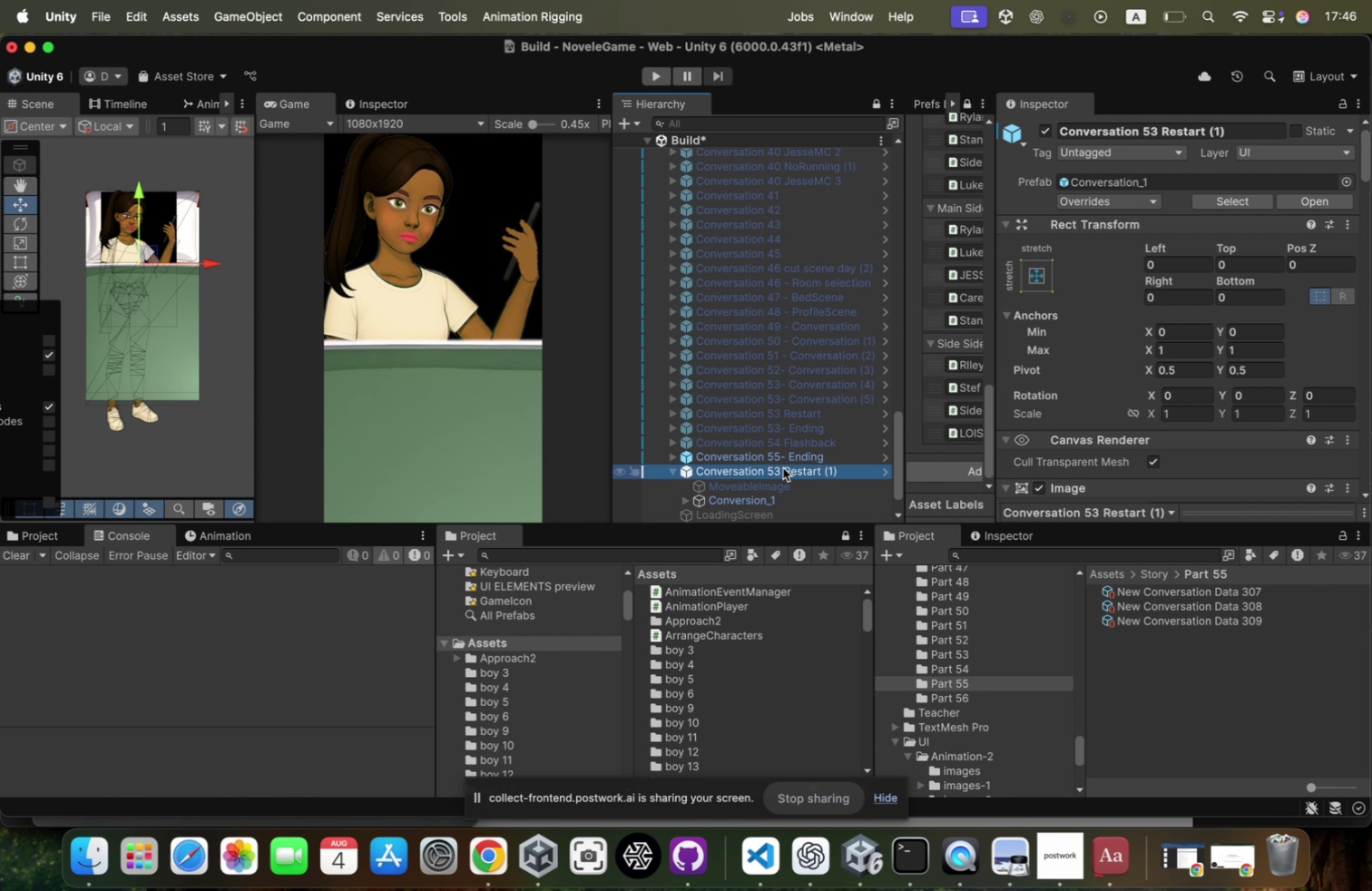 
left_click([783, 466])
 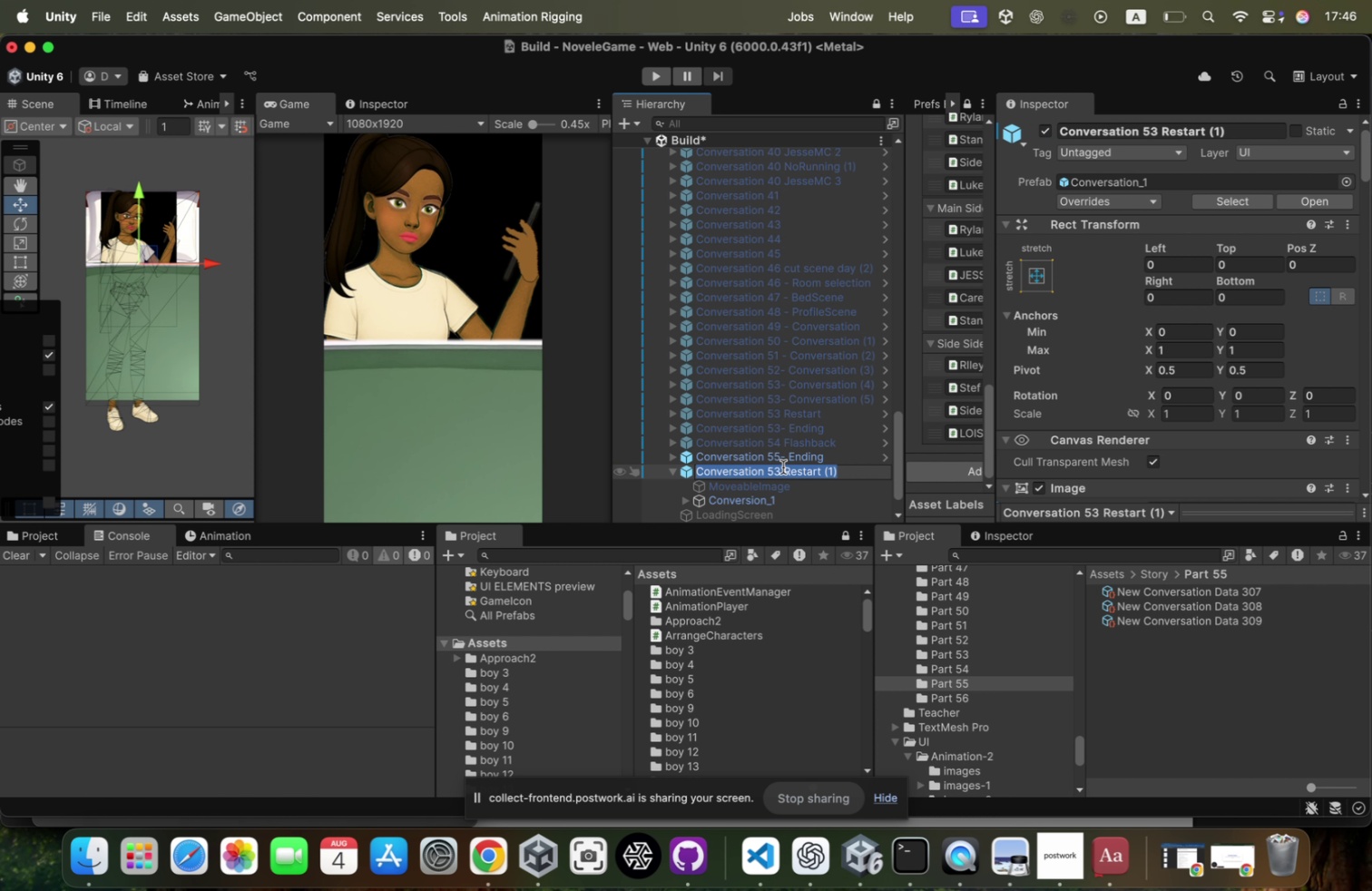 
key(ArrowRight)
 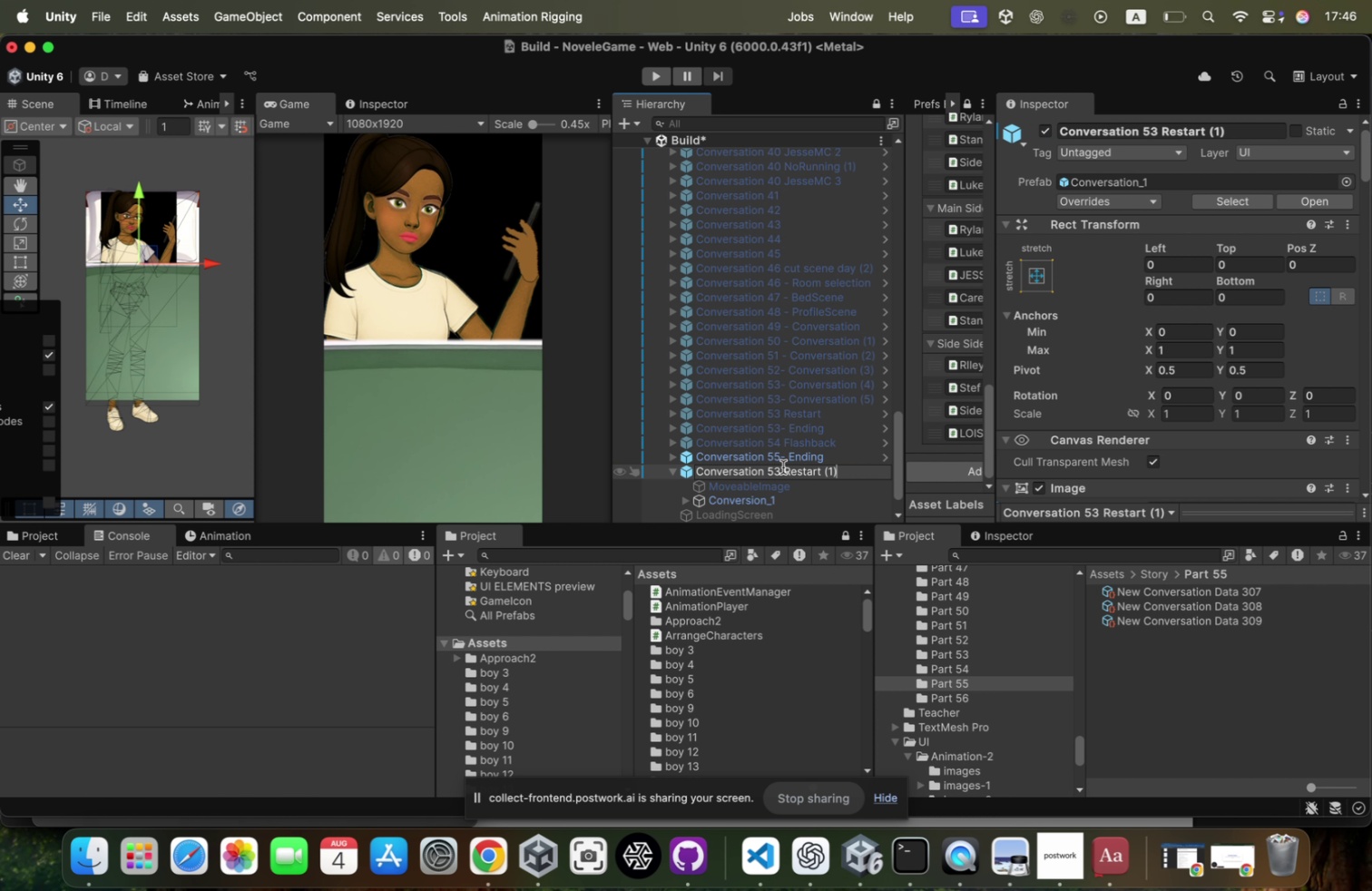 
key(ArrowLeft)
 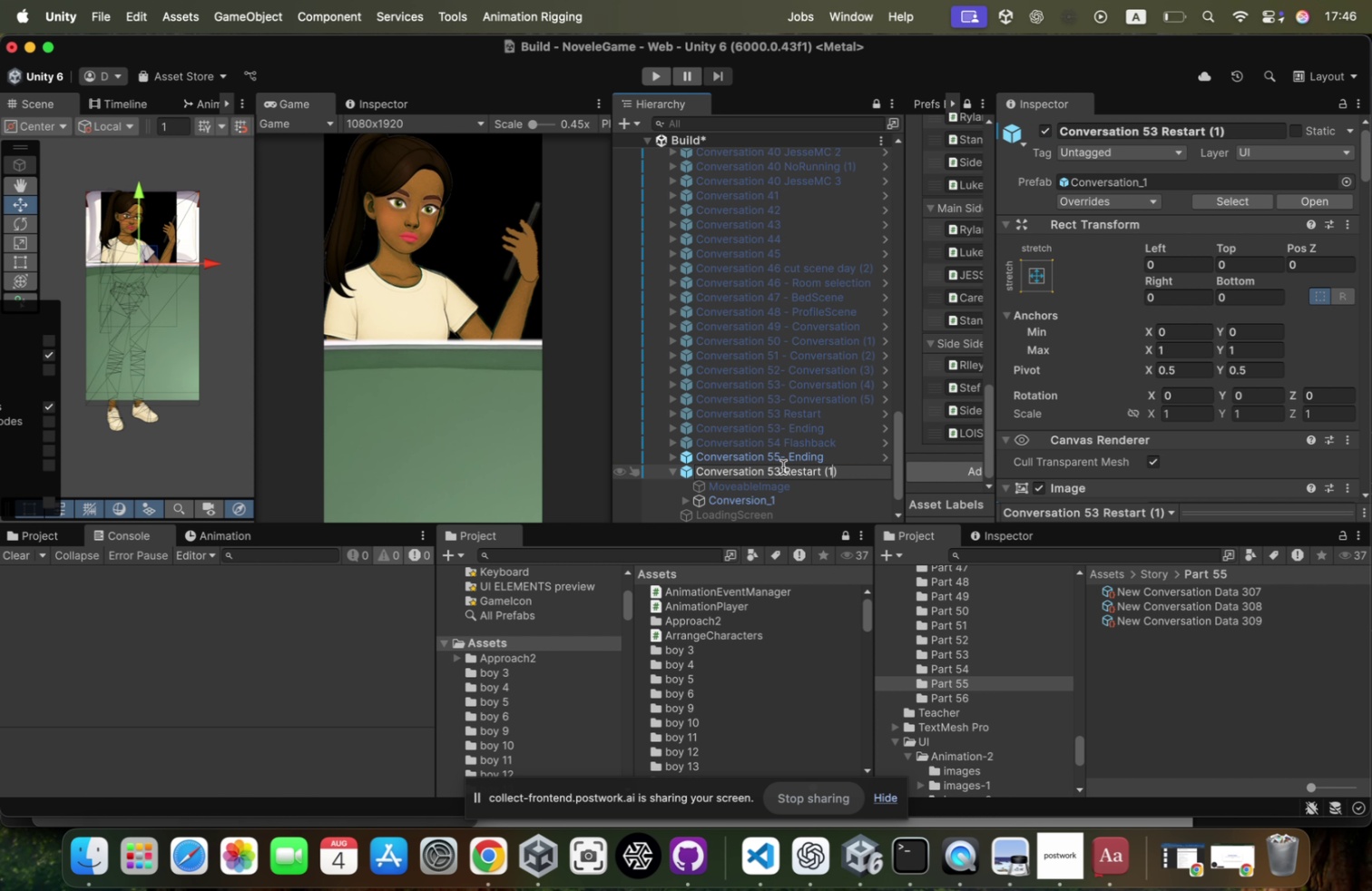 
key(ArrowLeft)
 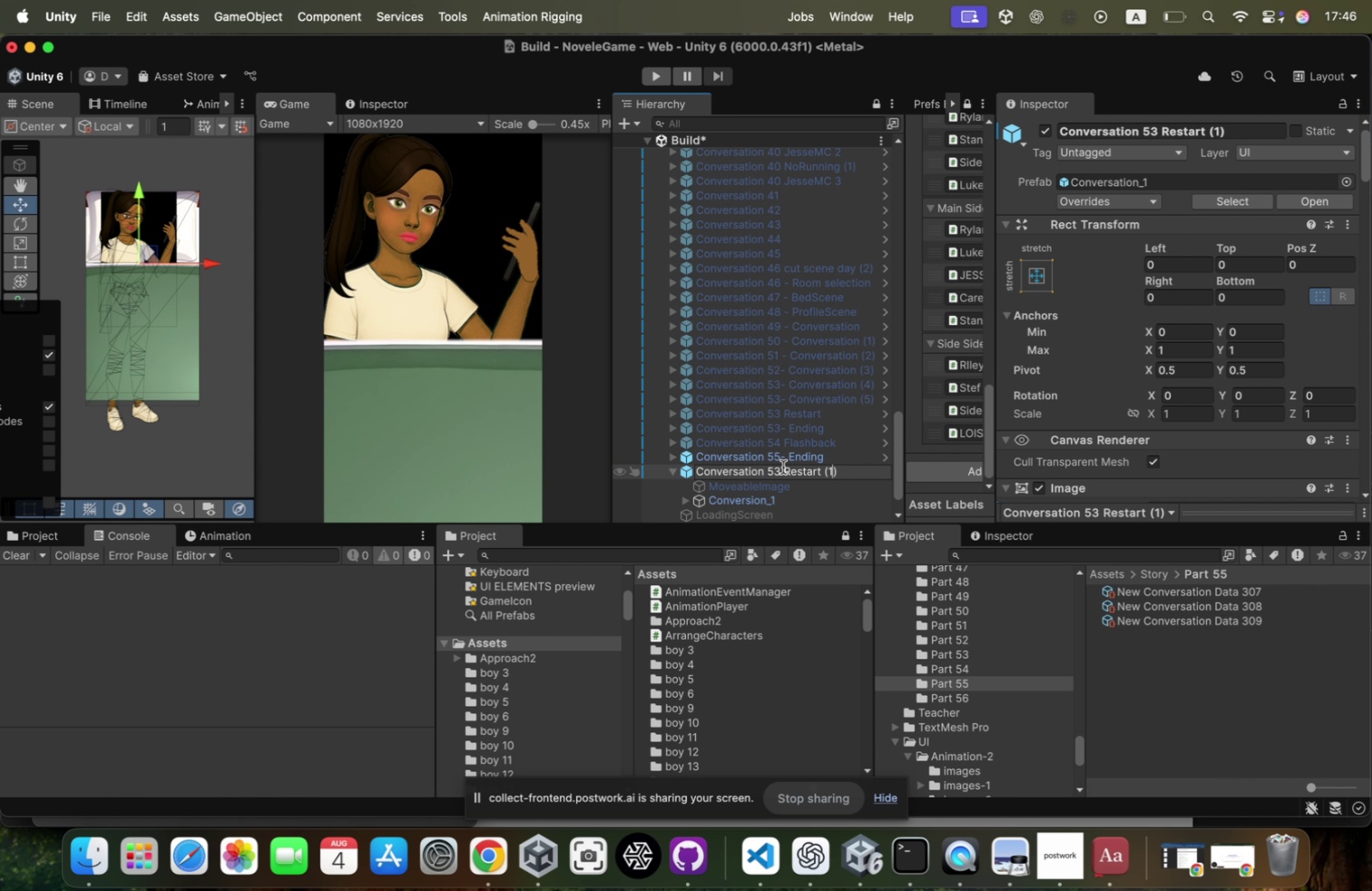 
key(ArrowLeft)
 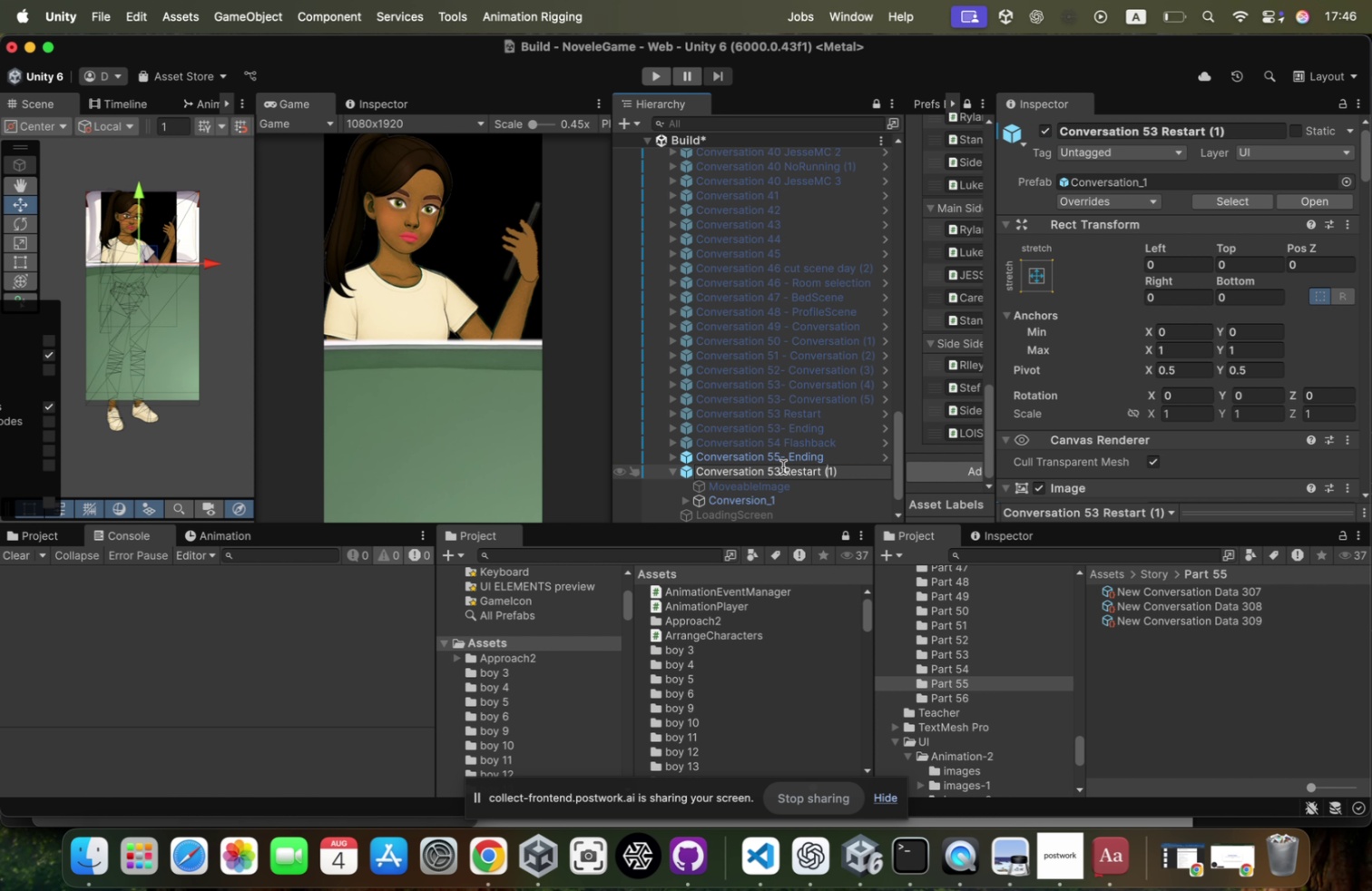 
key(ArrowLeft)
 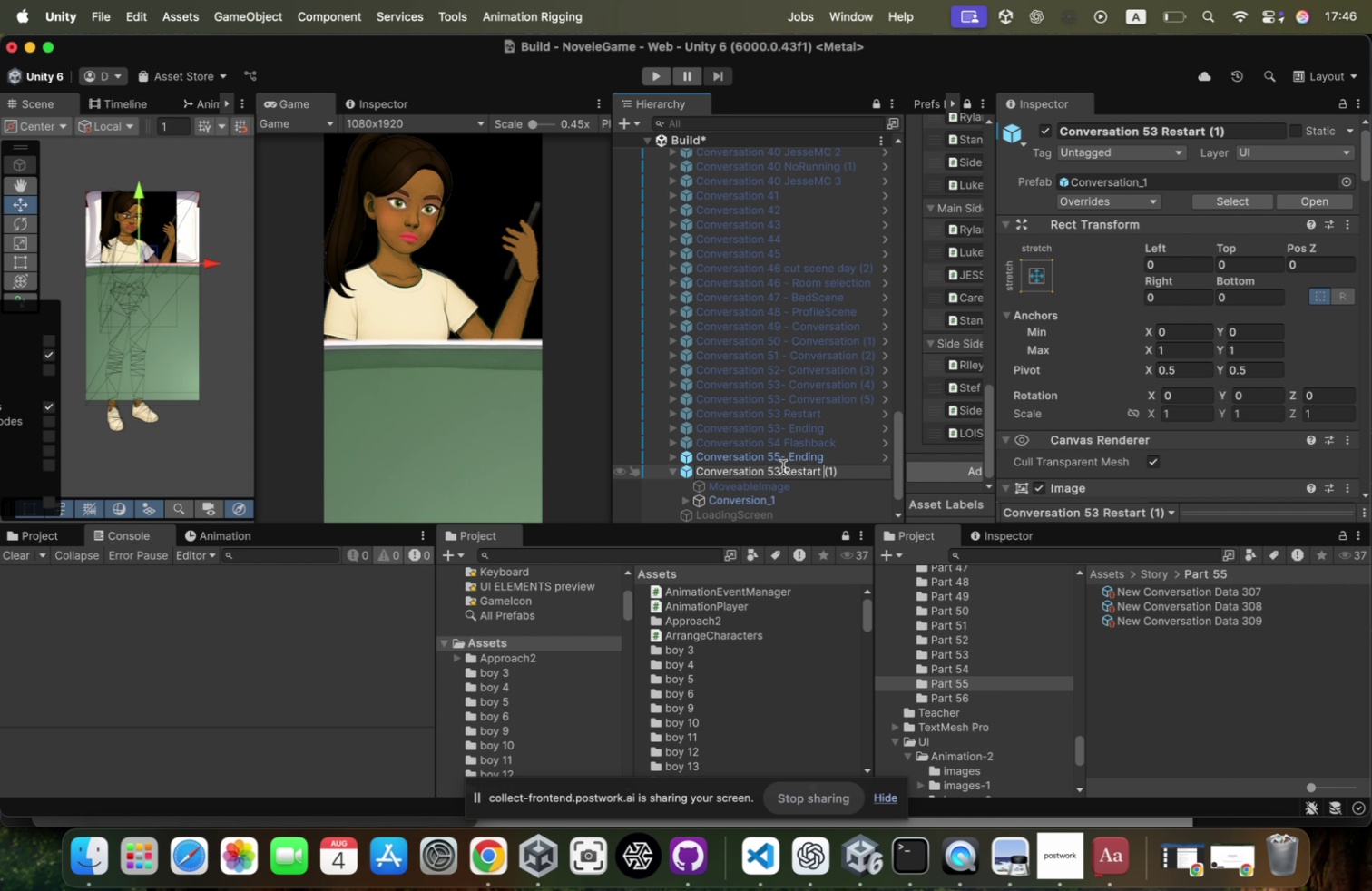 
key(ArrowLeft)
 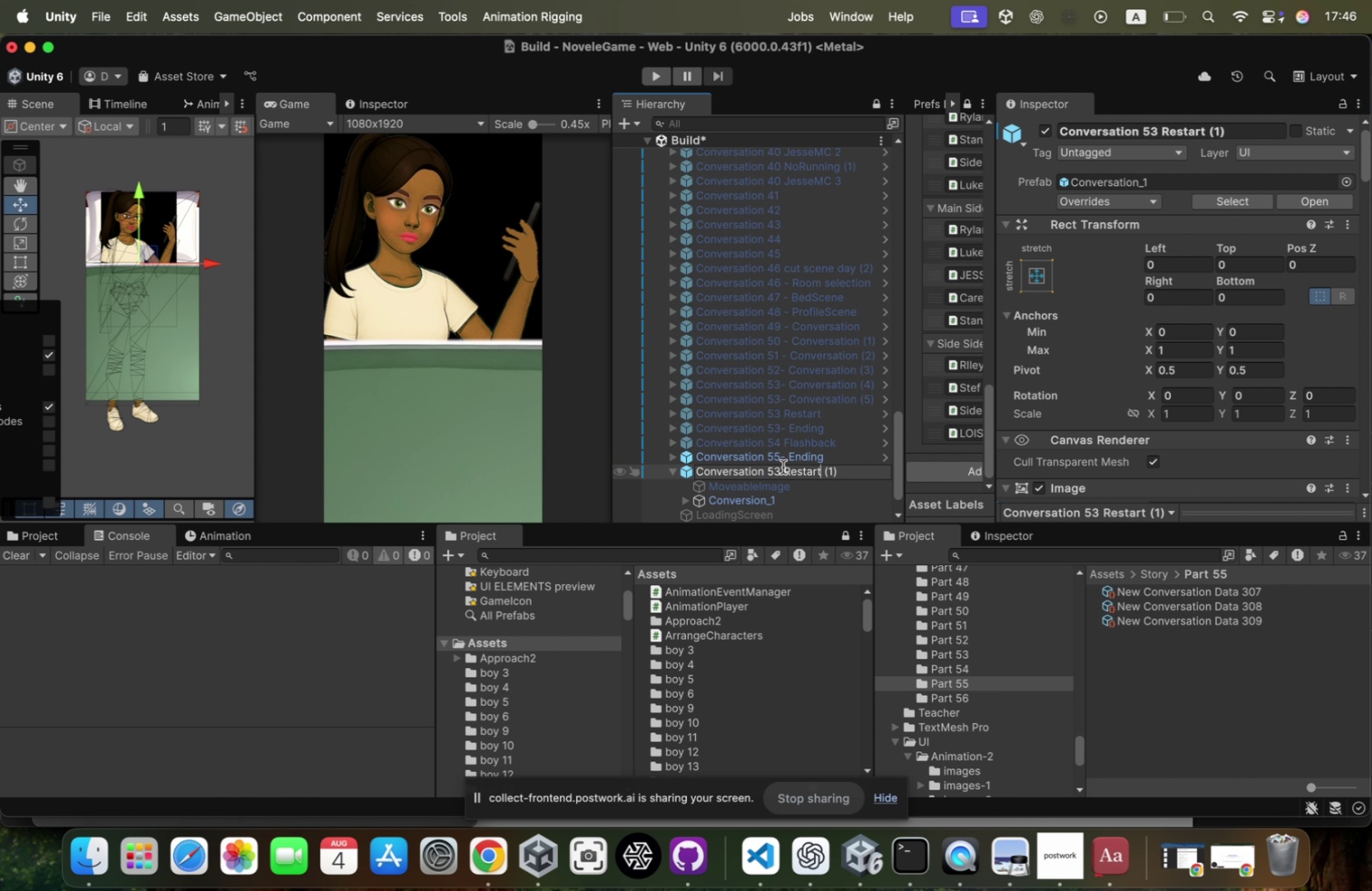 
key(ArrowLeft)
 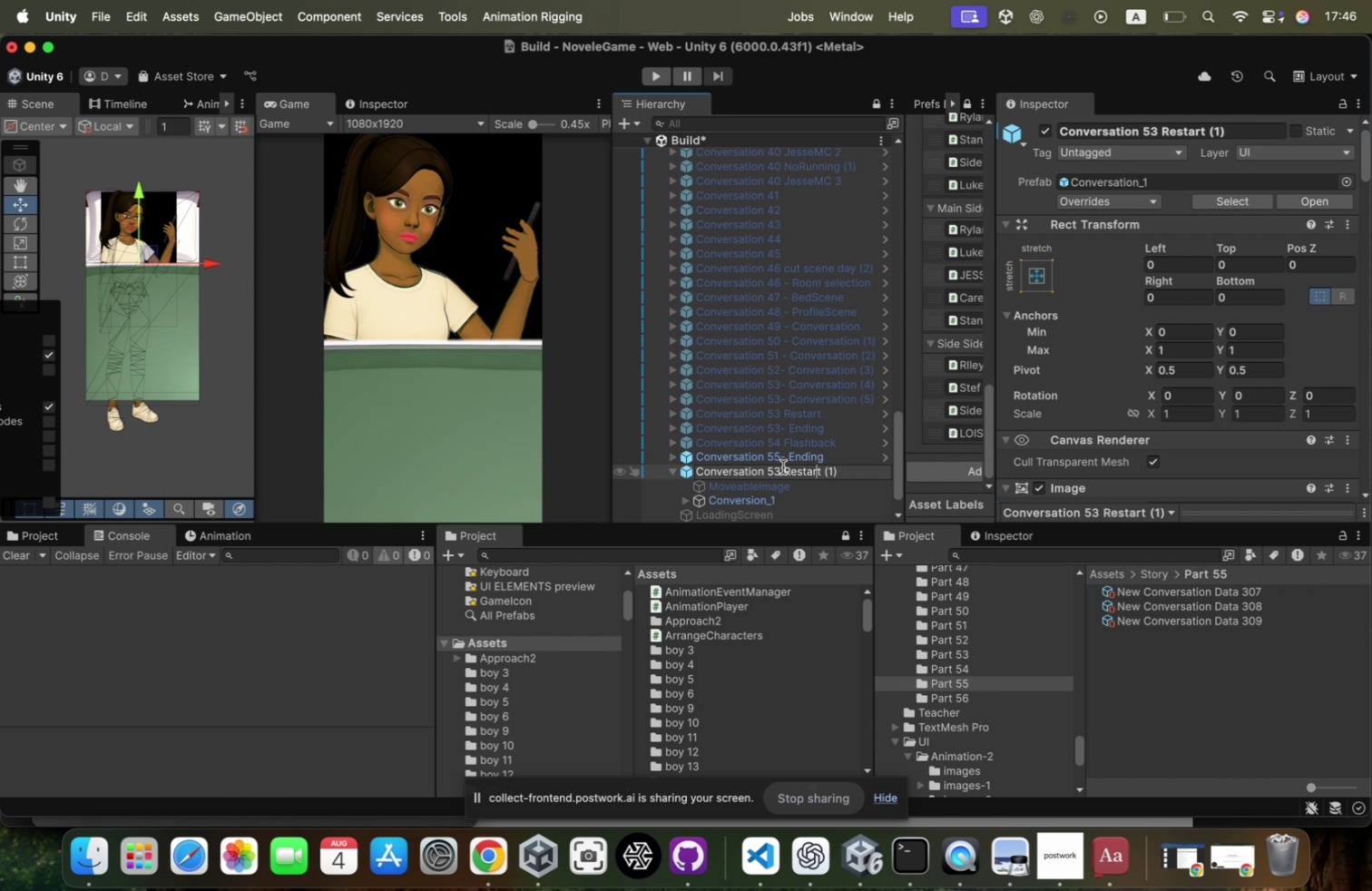 
key(ArrowLeft)
 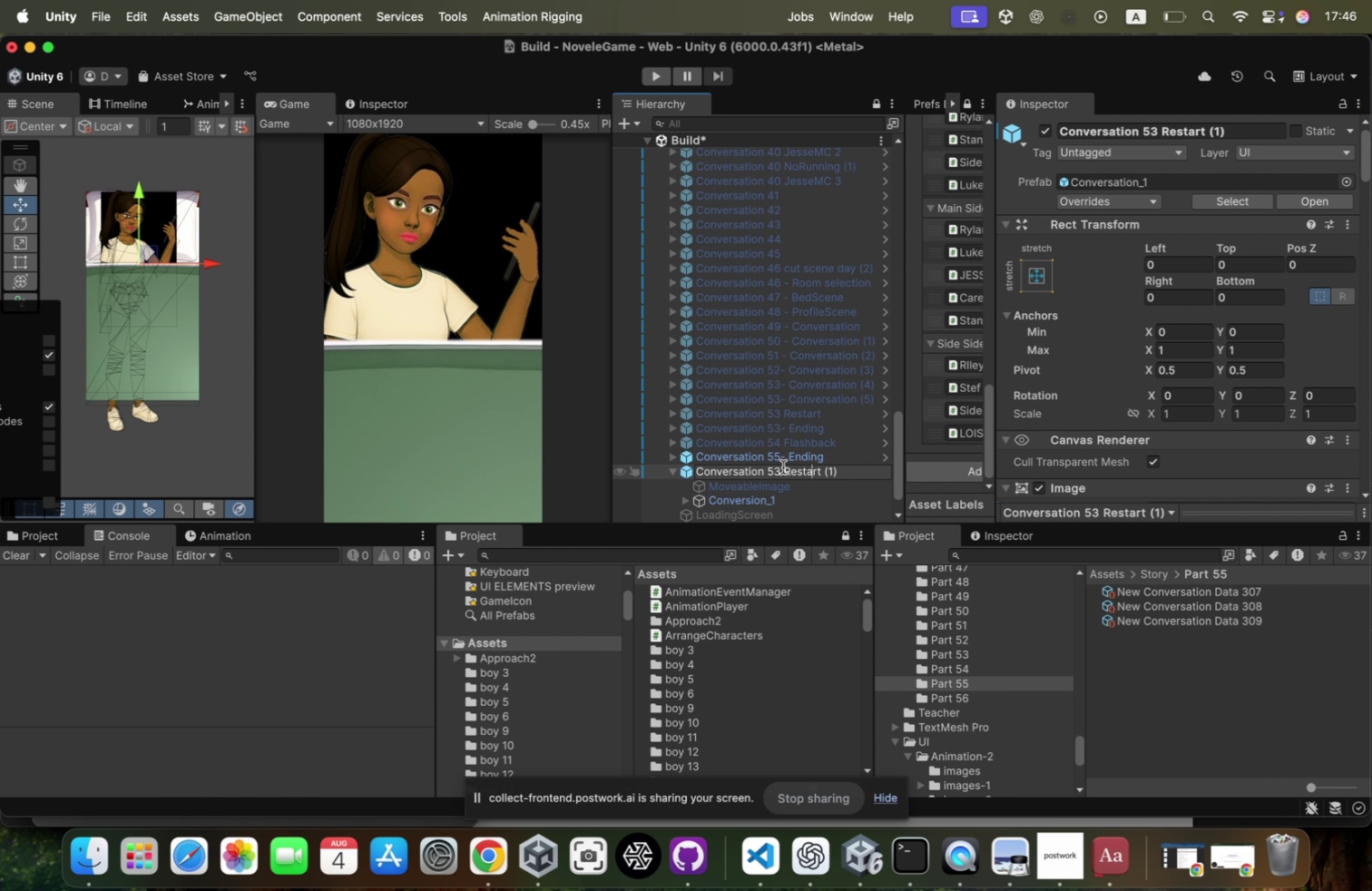 
key(ArrowLeft)
 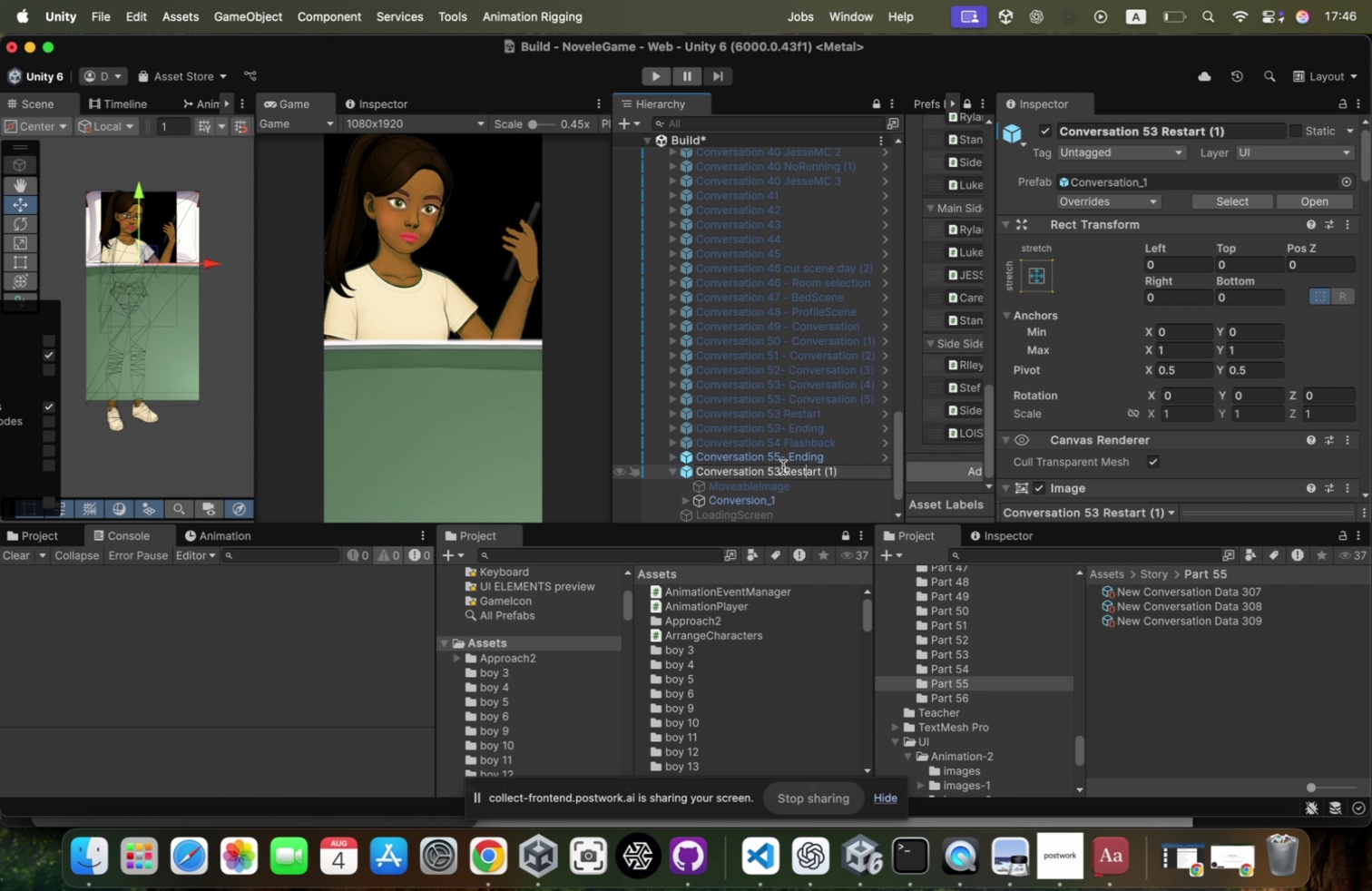 
key(ArrowLeft)
 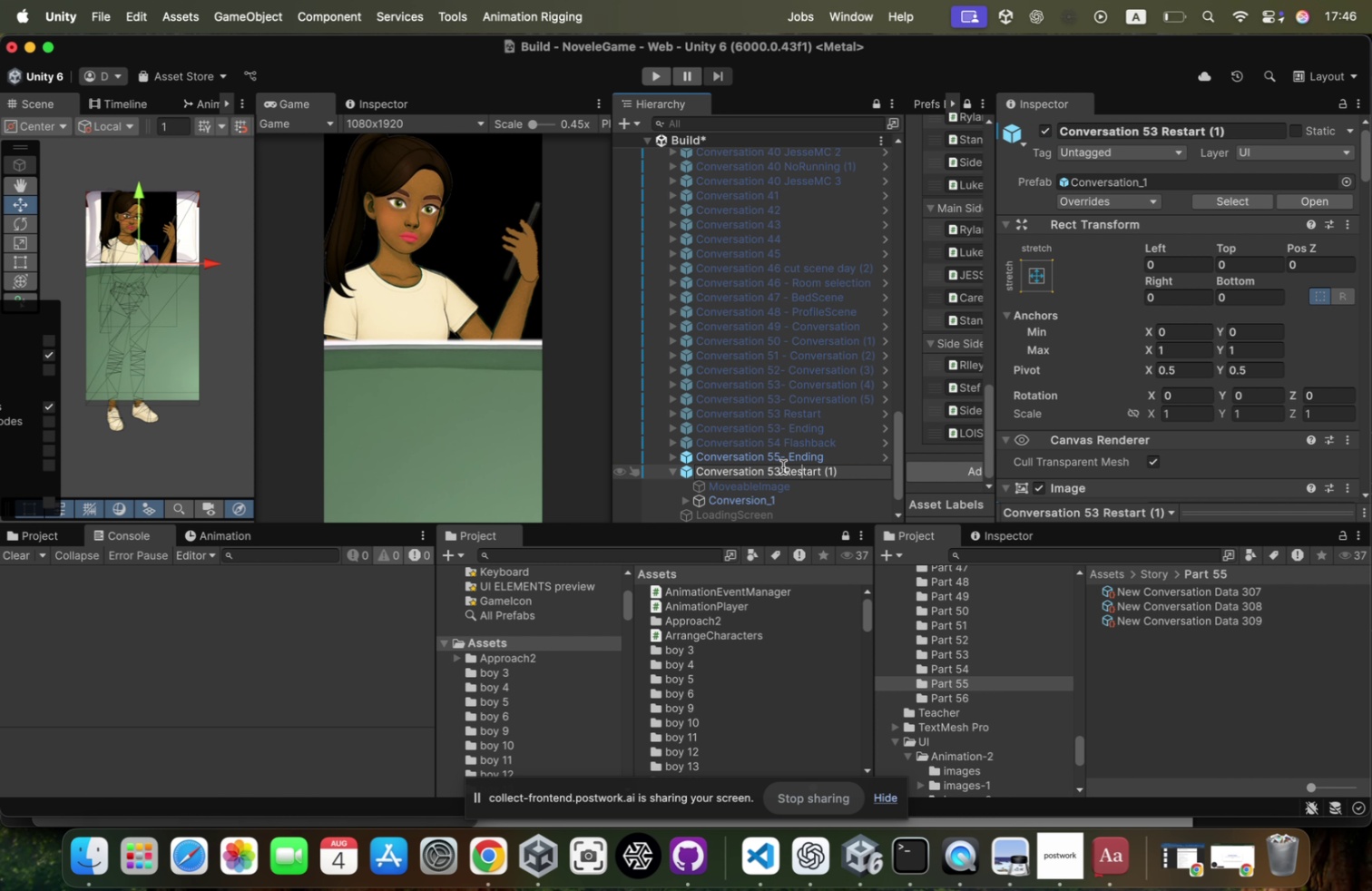 
key(ArrowLeft)
 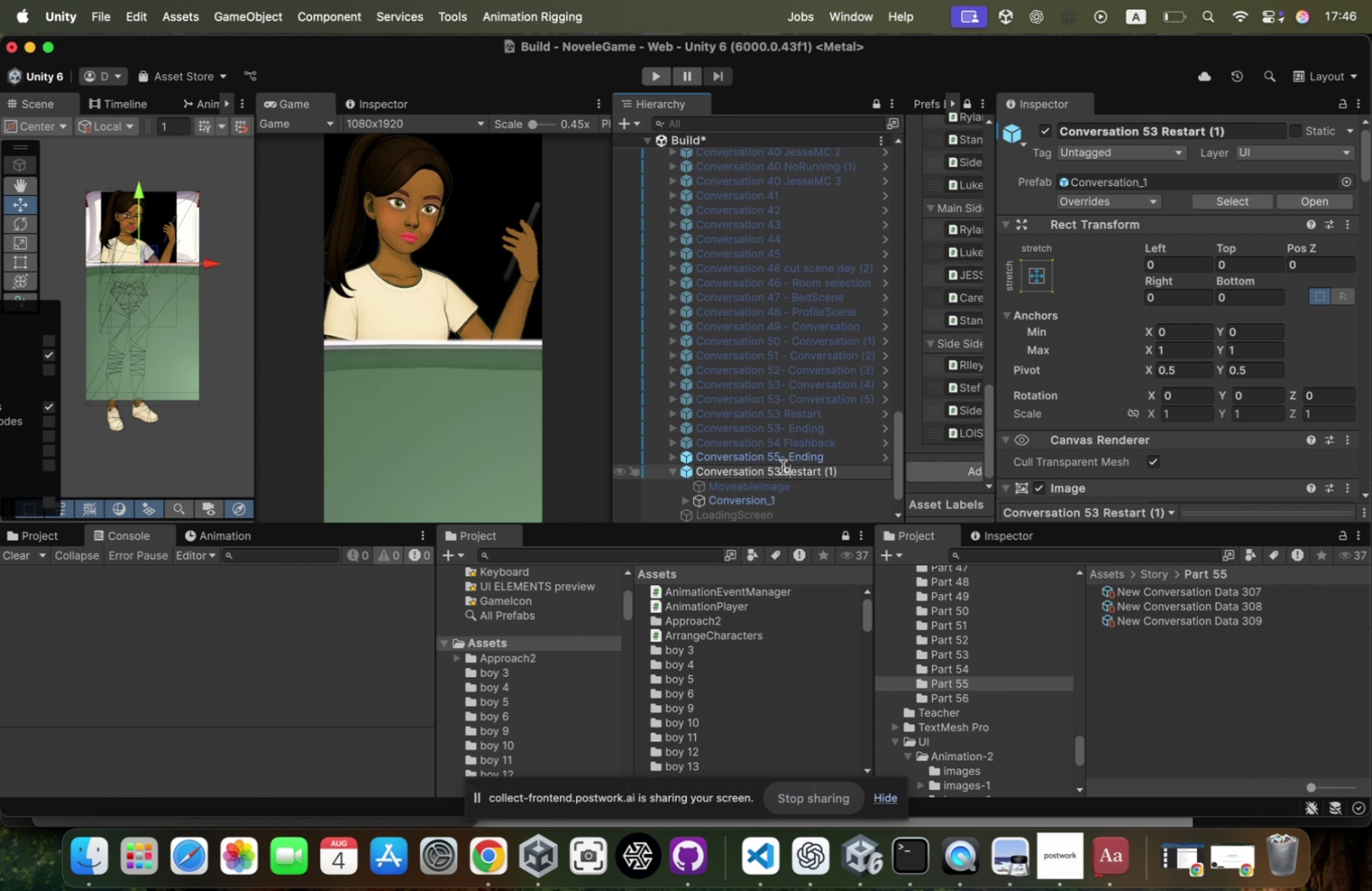 
key(ArrowLeft)
 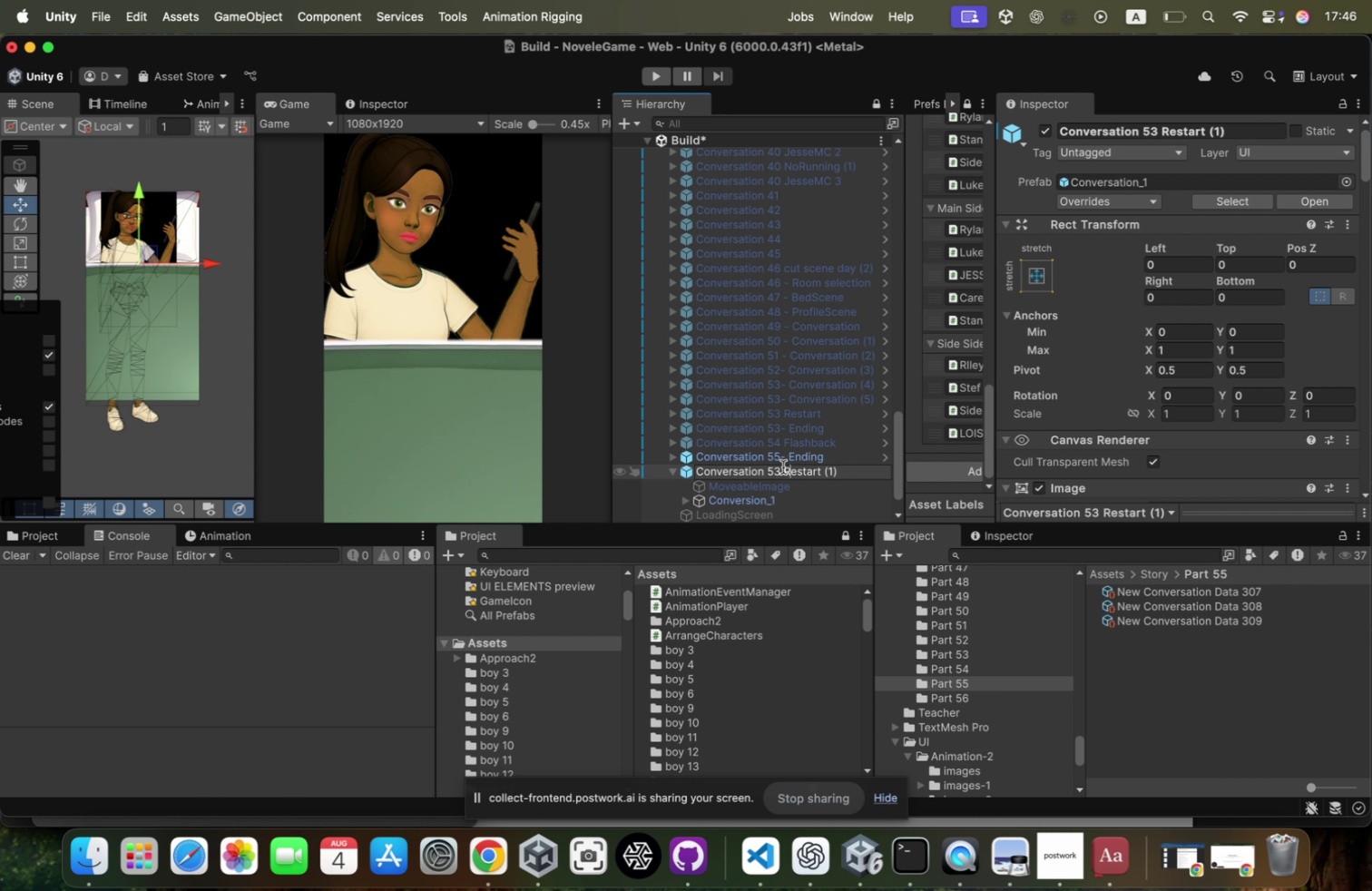 
key(ArrowLeft)
 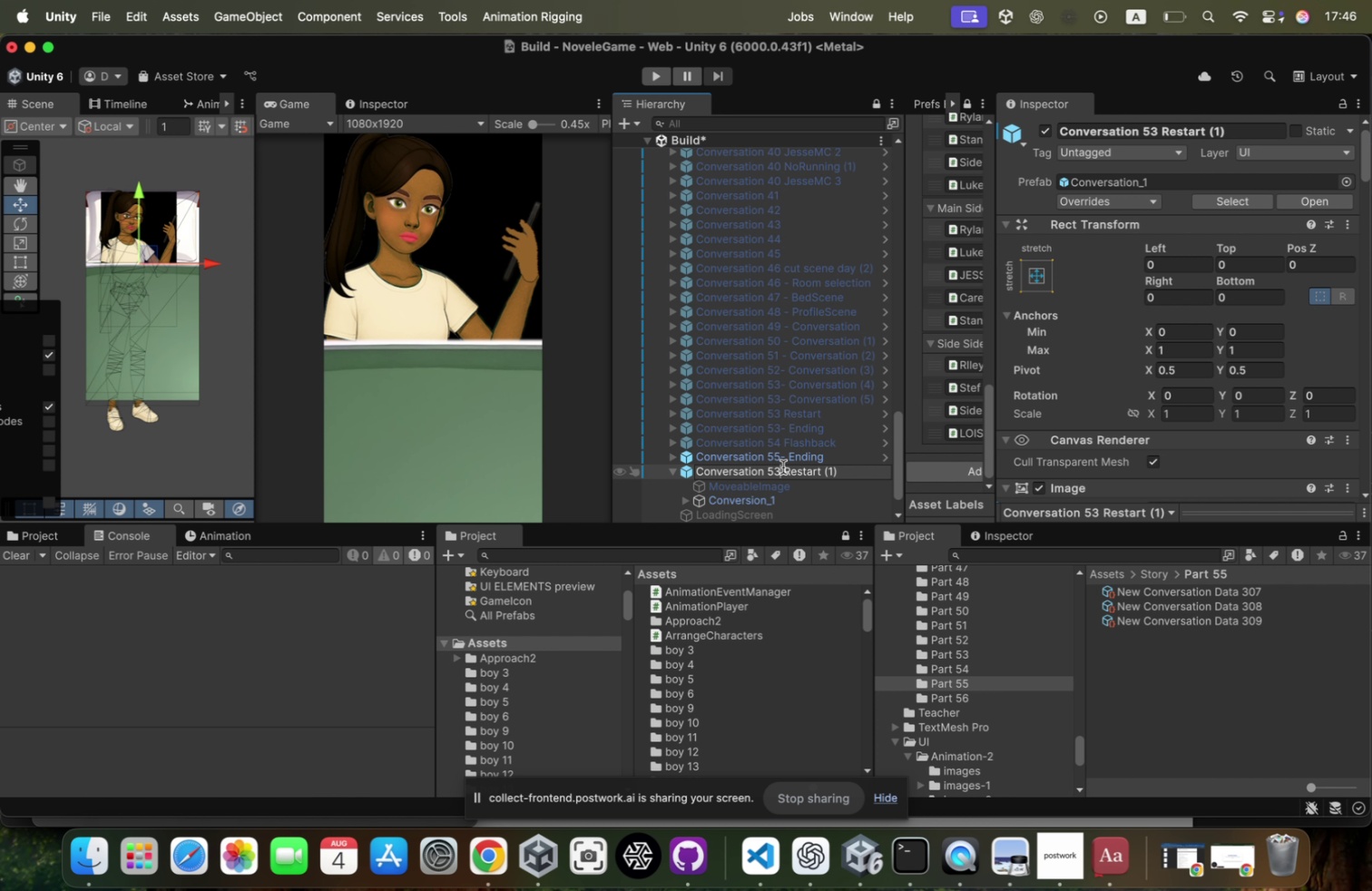 
key(Backspace)
type(6)
key(Backspace)
key(Backspace)
key(Backspace)
key(Backspace)
key(Backspace)
key(Backspace)
key(Backspace)
key(Backspace)
key(Backspace)
key(Backspace)
key(Backspace)
type(End)
 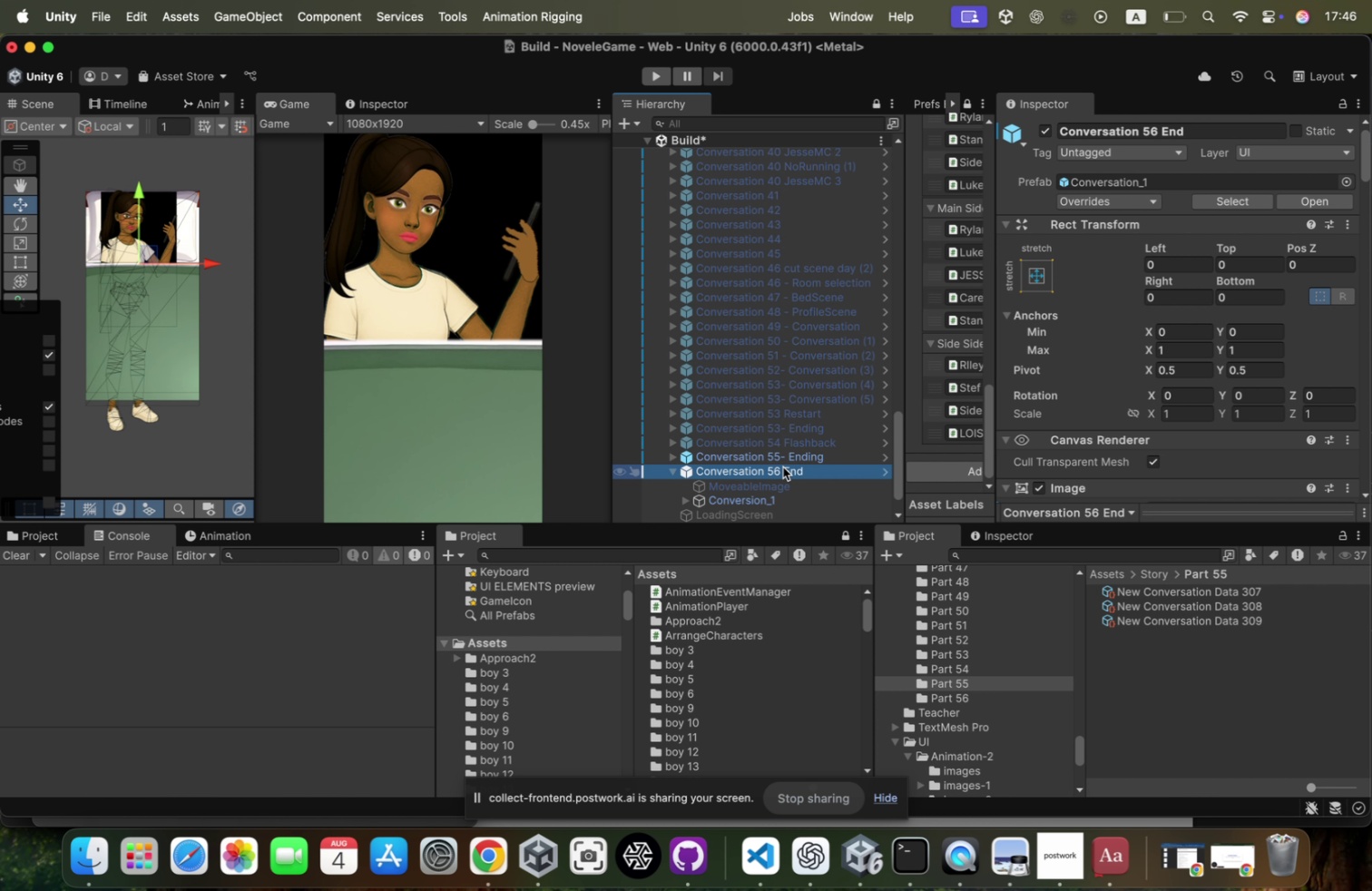 
hold_key(key=ArrowRight, duration=1.4)
 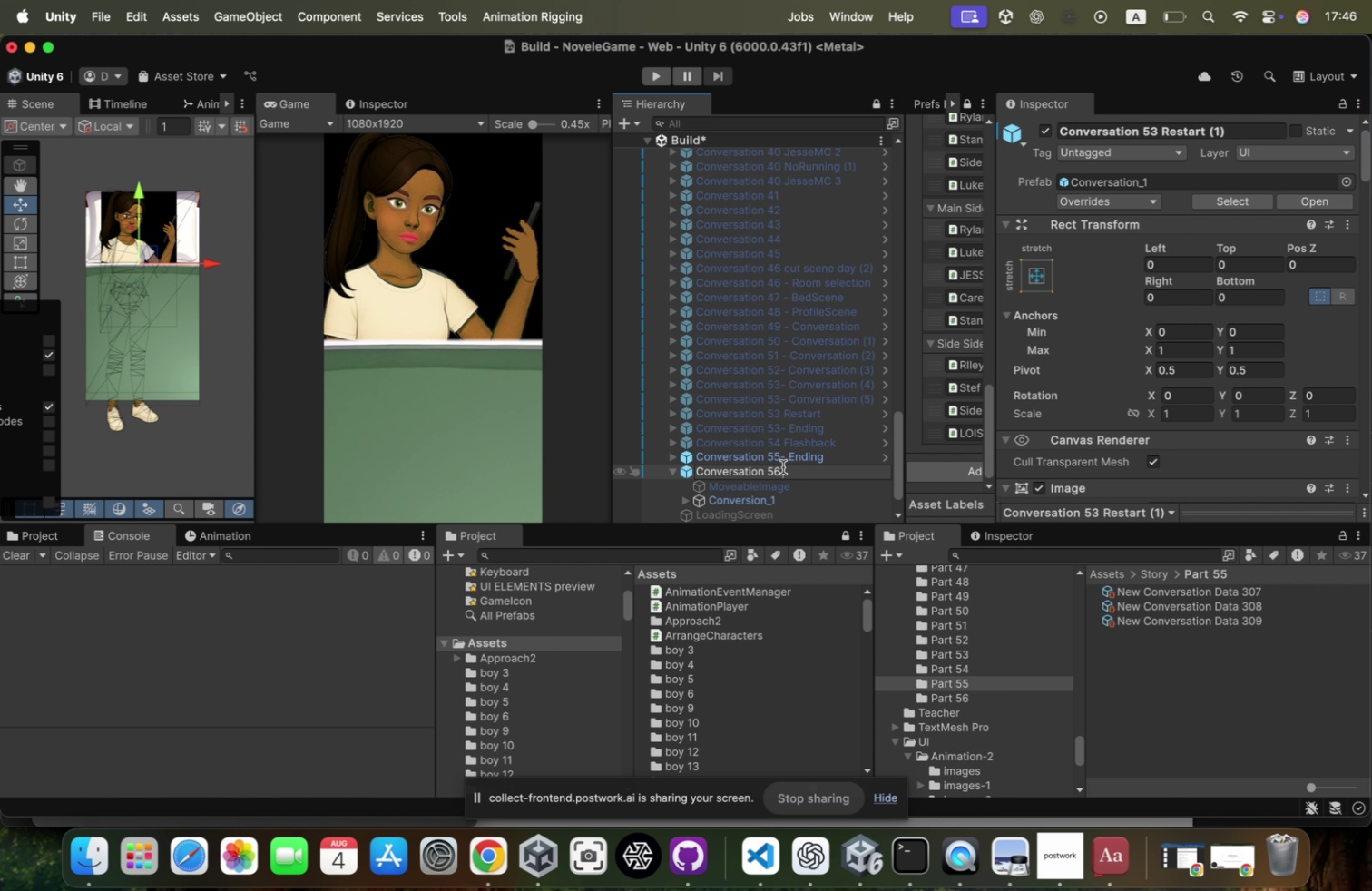 
key(Enter)
 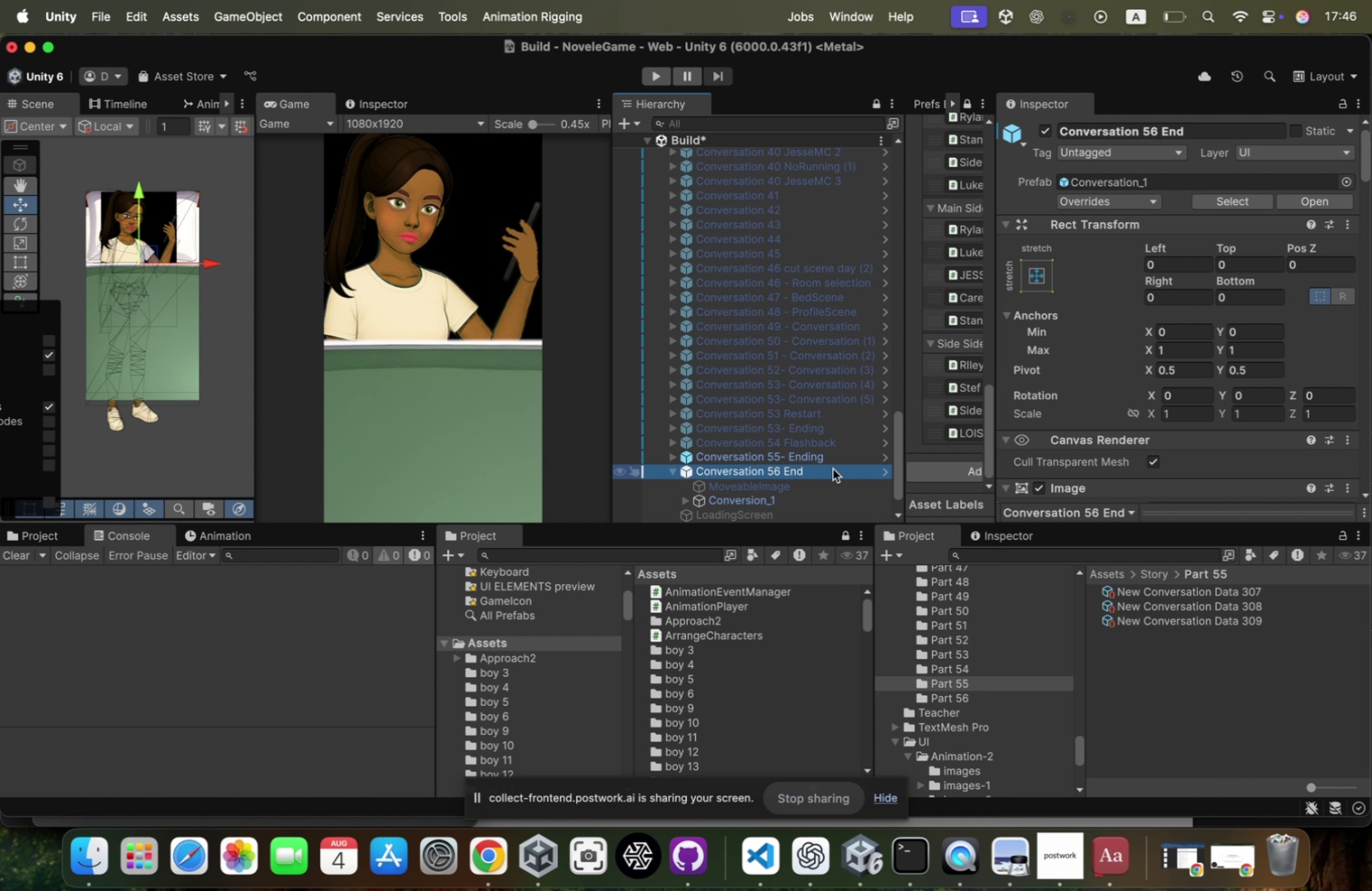 
scroll: coordinate [1112, 423], scroll_direction: down, amount: 82.0
 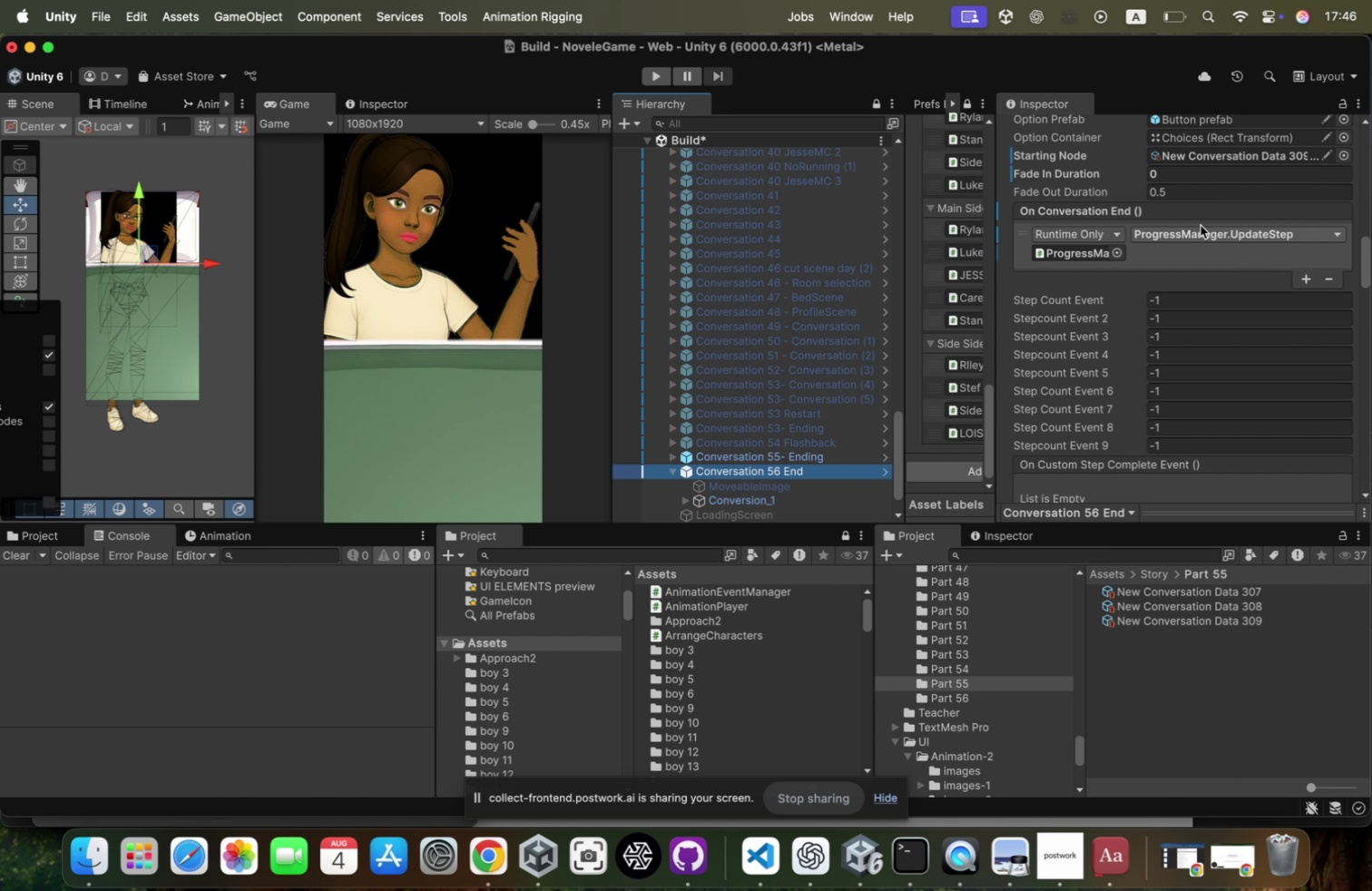 
left_click([1220, 152])
 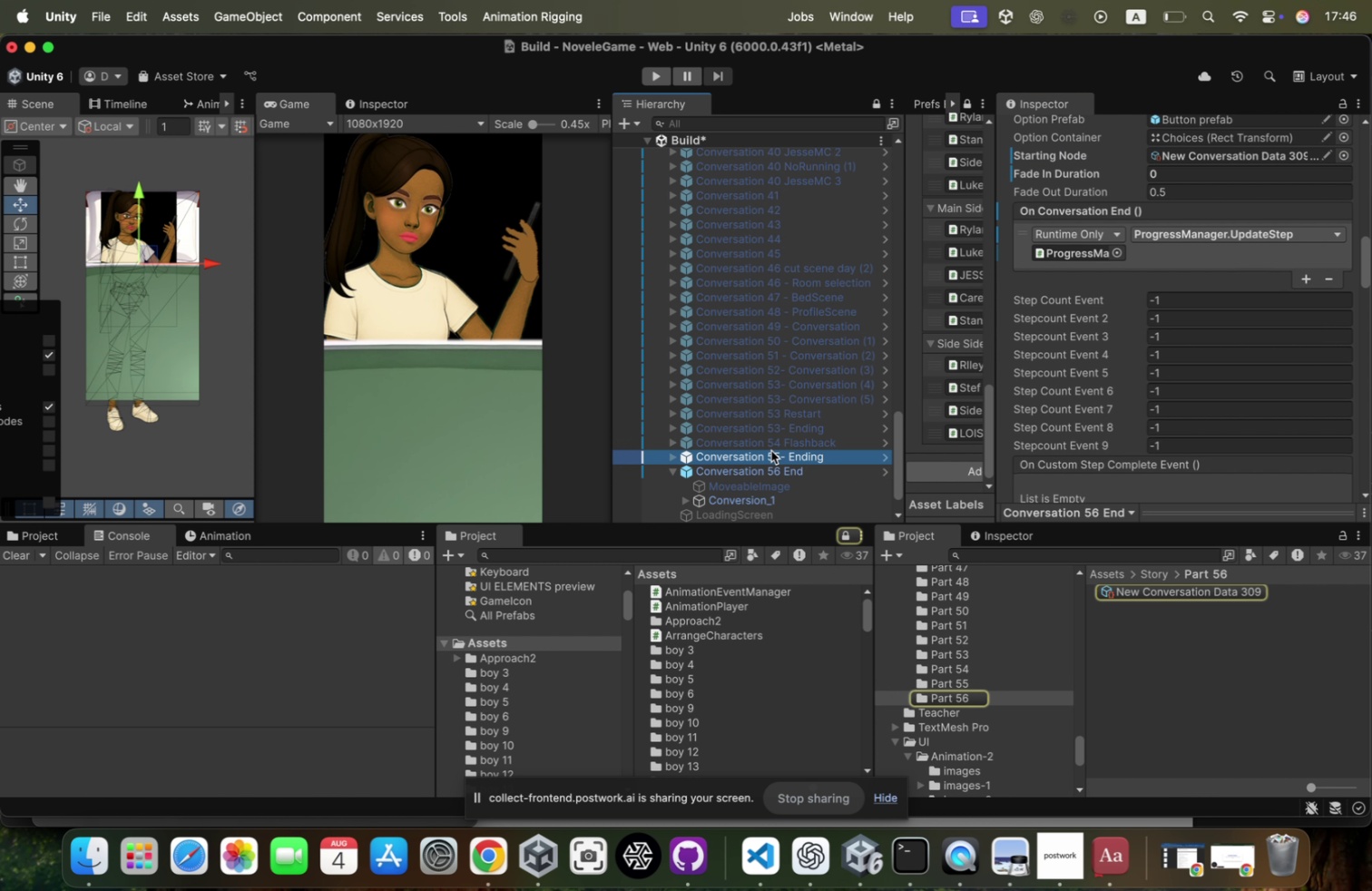 
scroll: coordinate [1051, 175], scroll_direction: up, amount: 111.0
 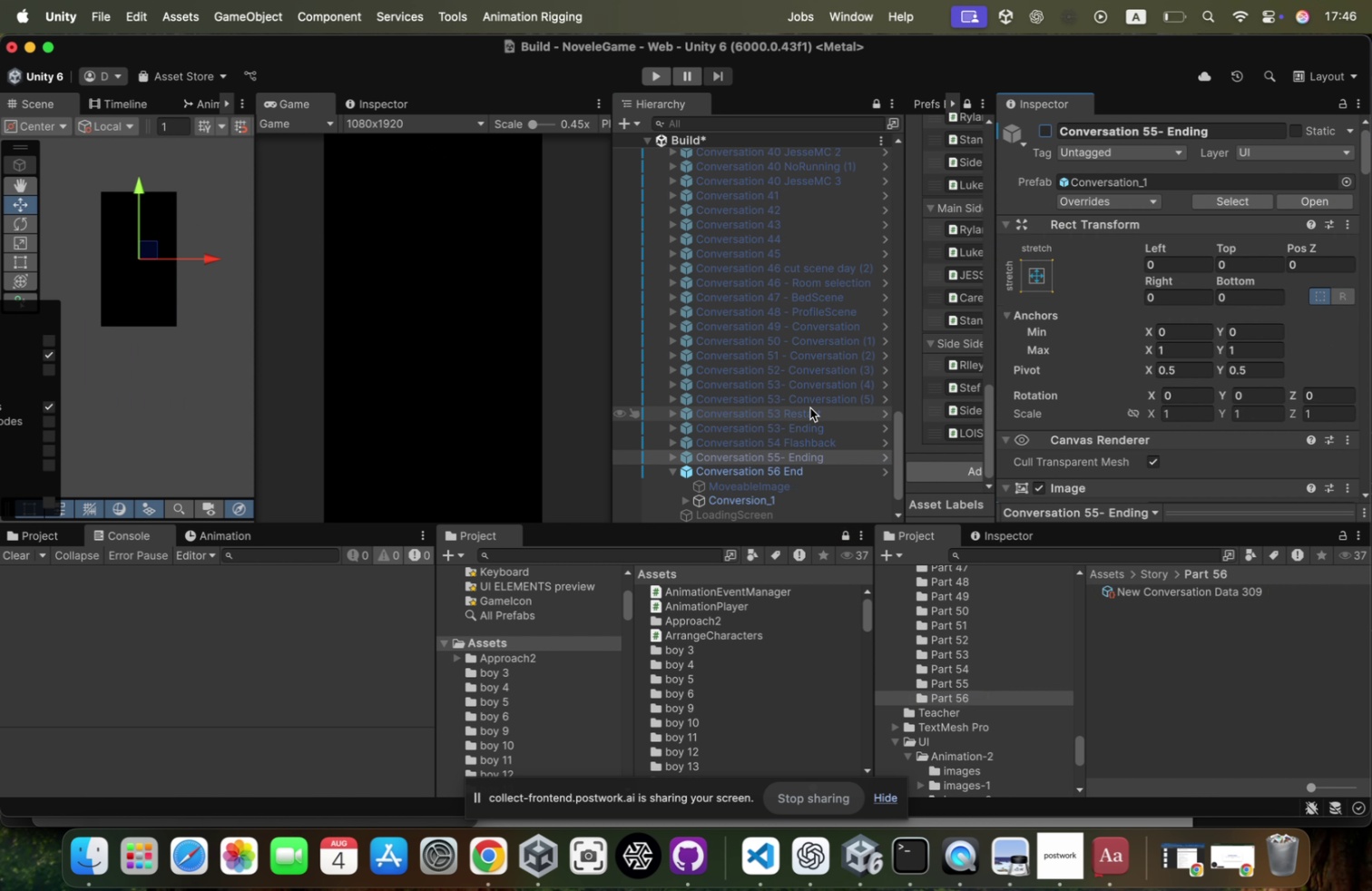 
left_click([803, 474])
 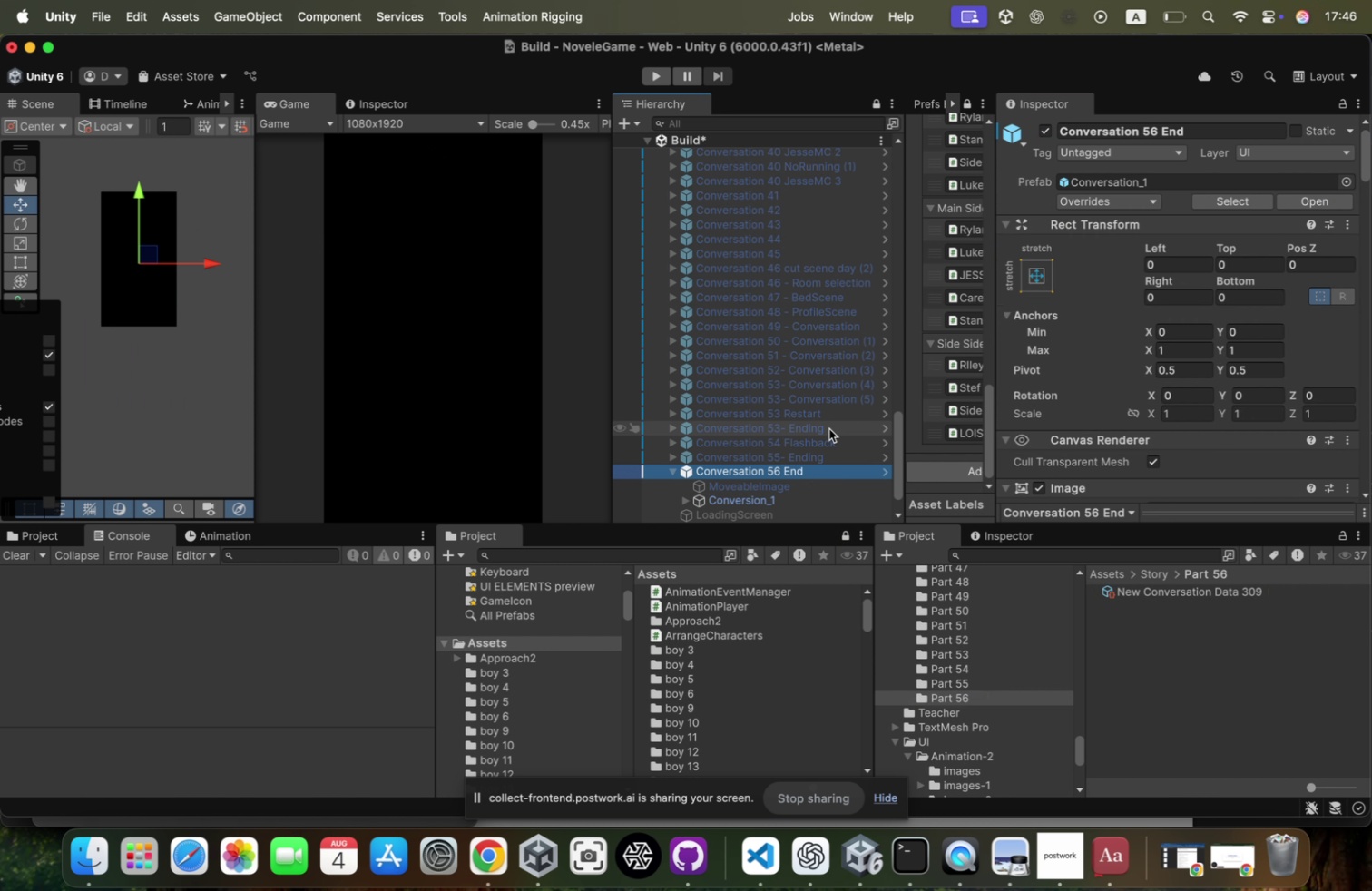 
left_click([818, 457])
 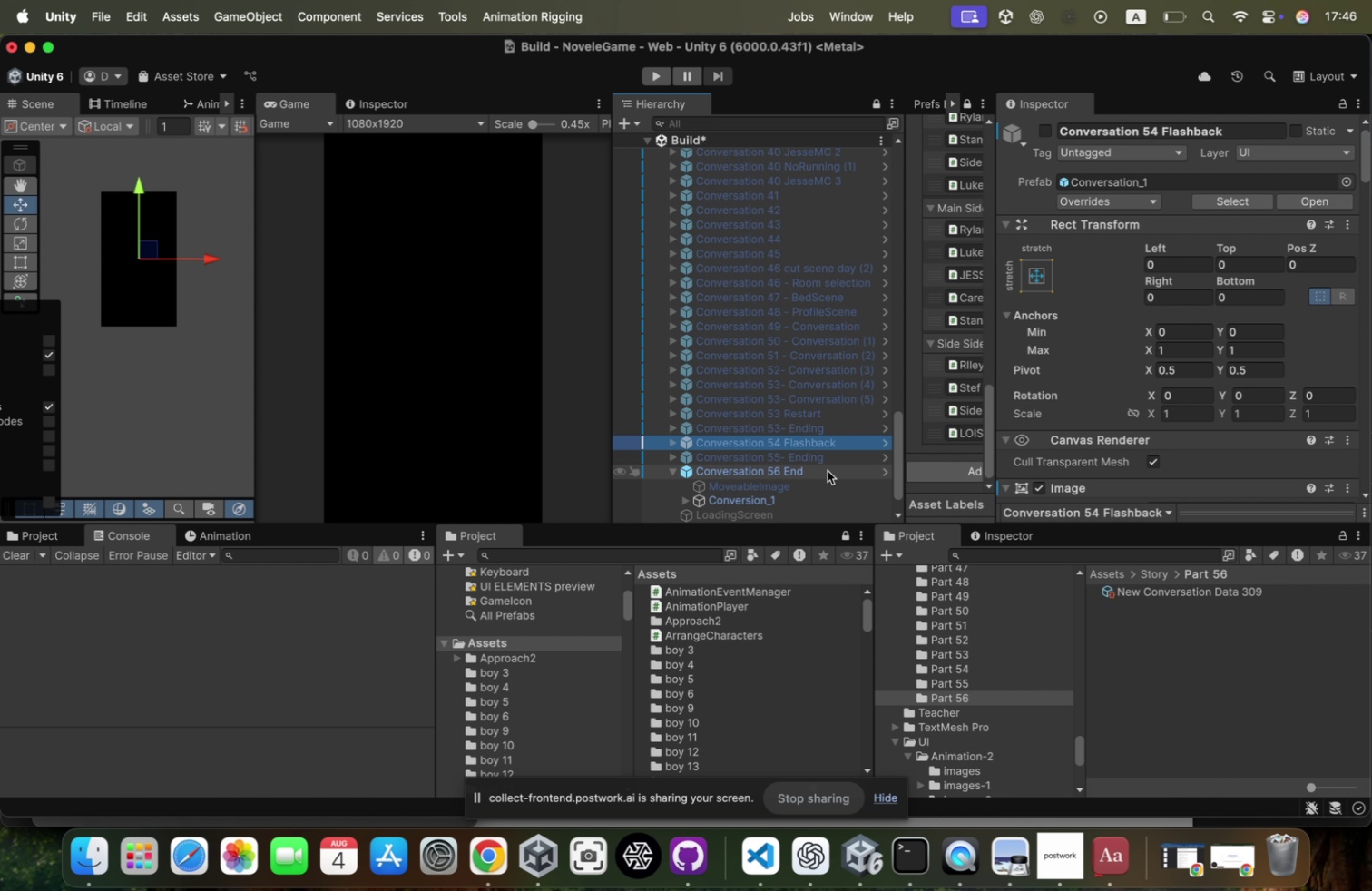 
left_click([837, 453])
 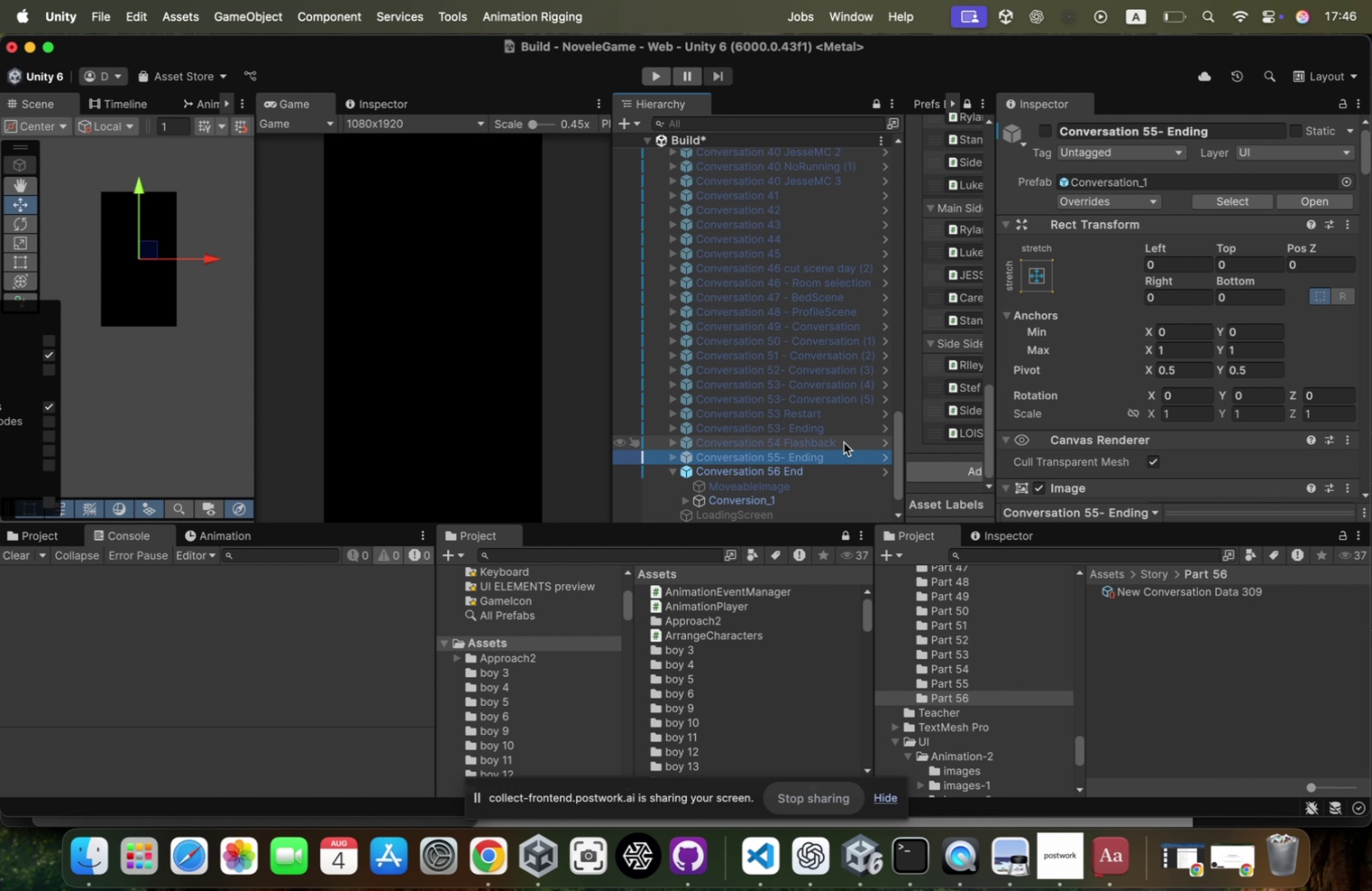 
left_click([845, 440])
 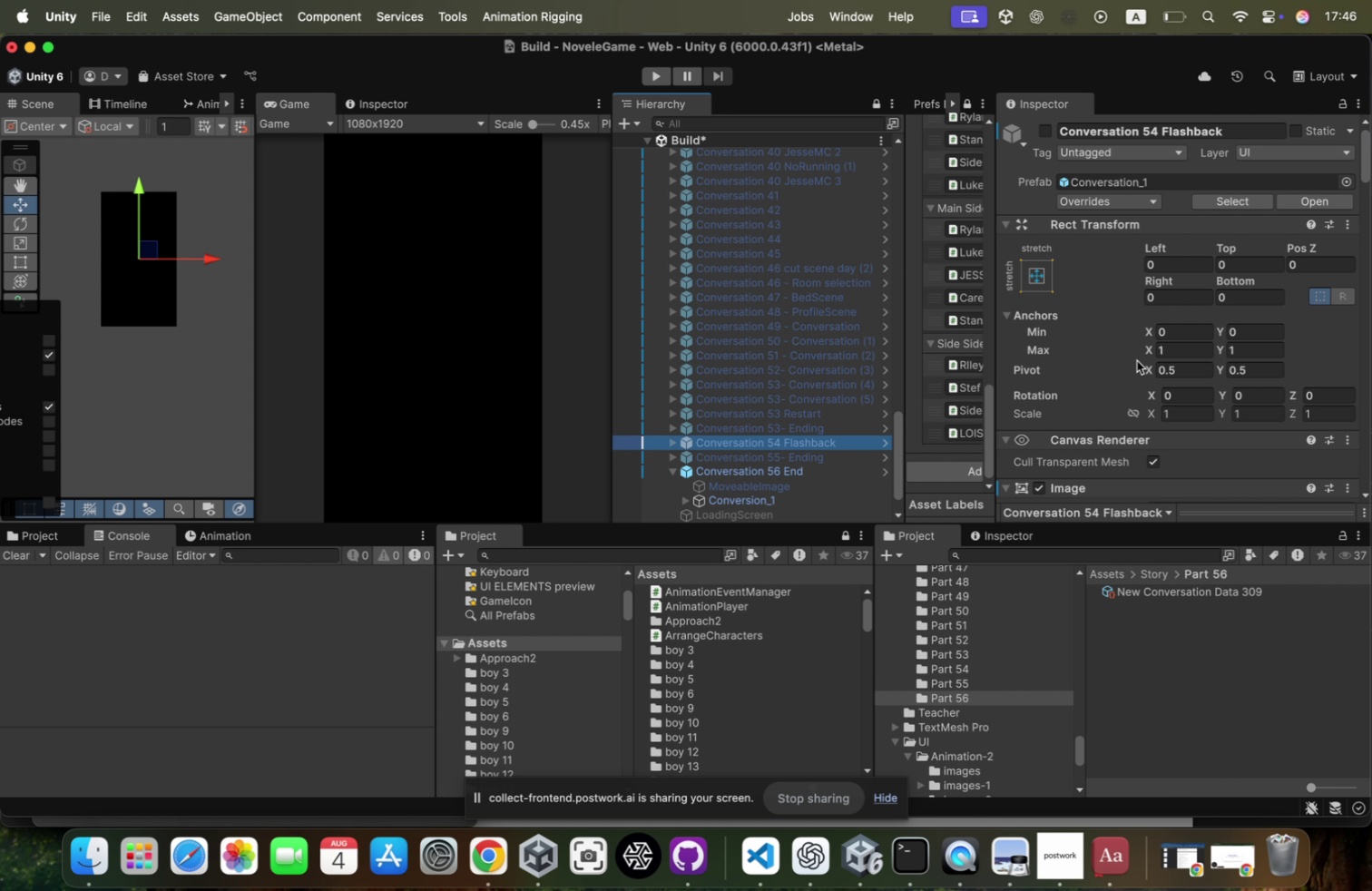 
scroll: coordinate [1172, 354], scroll_direction: up, amount: 17.0
 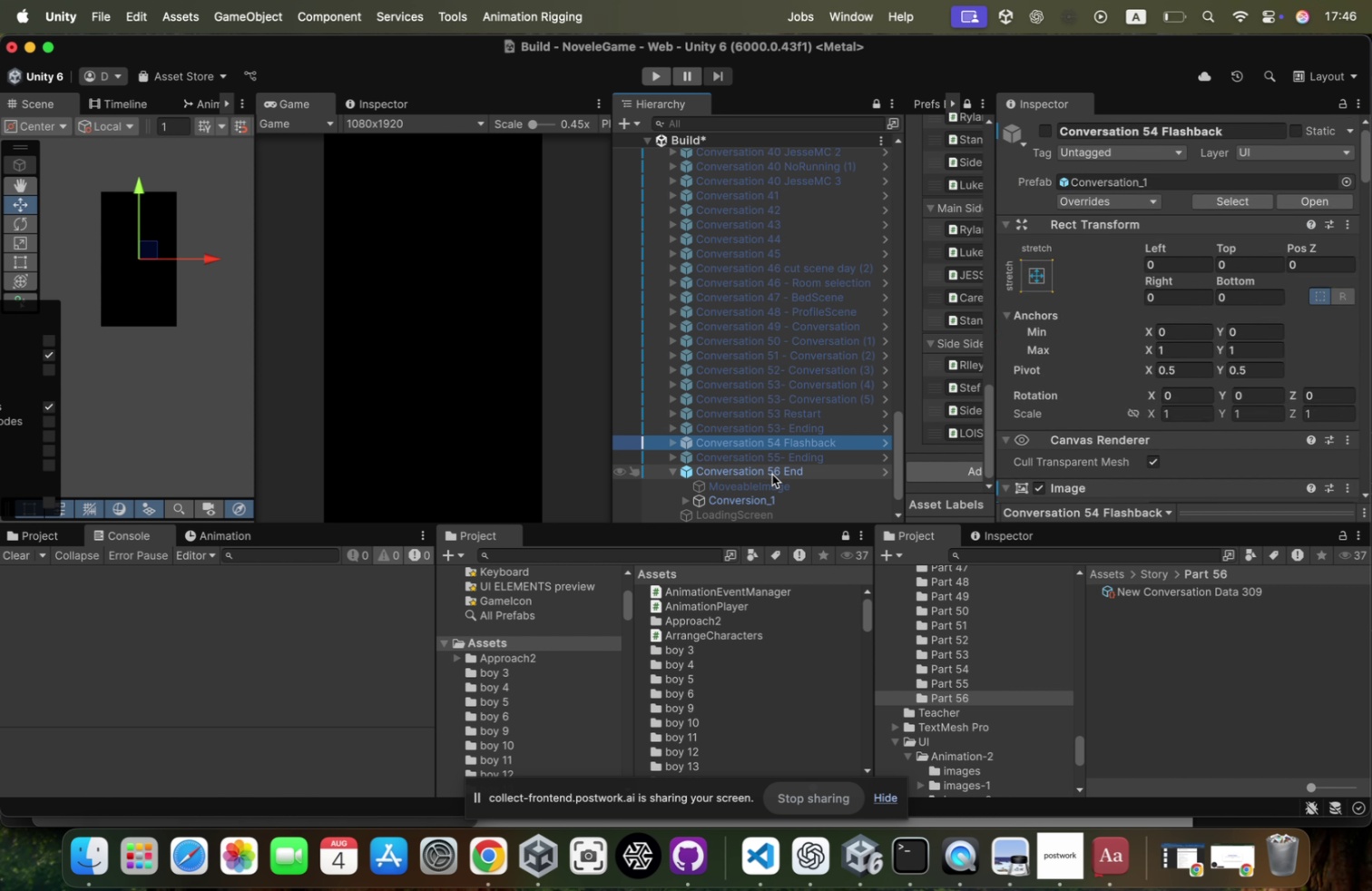 
left_click([772, 472])
 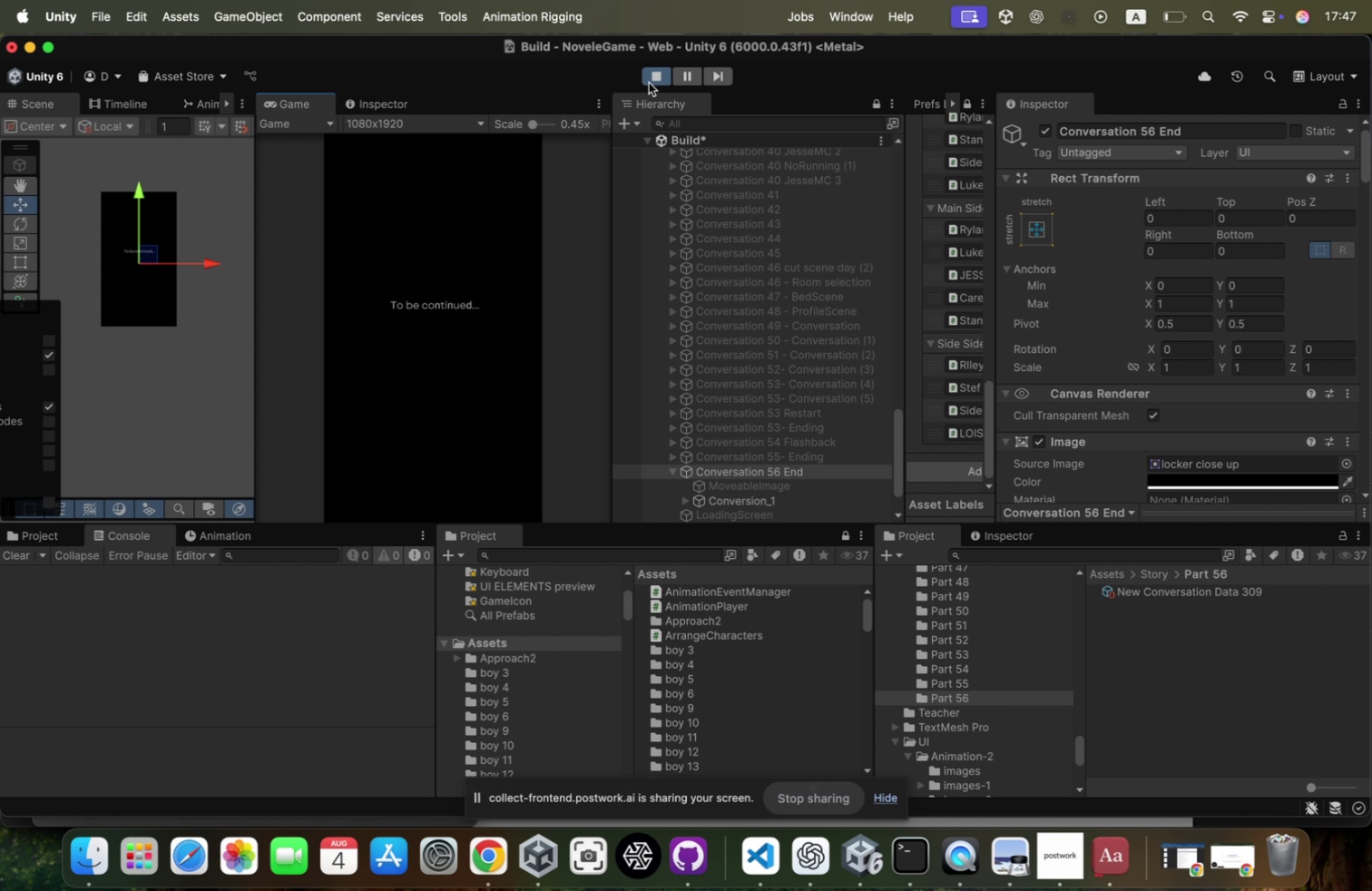 
wait(17.1)
 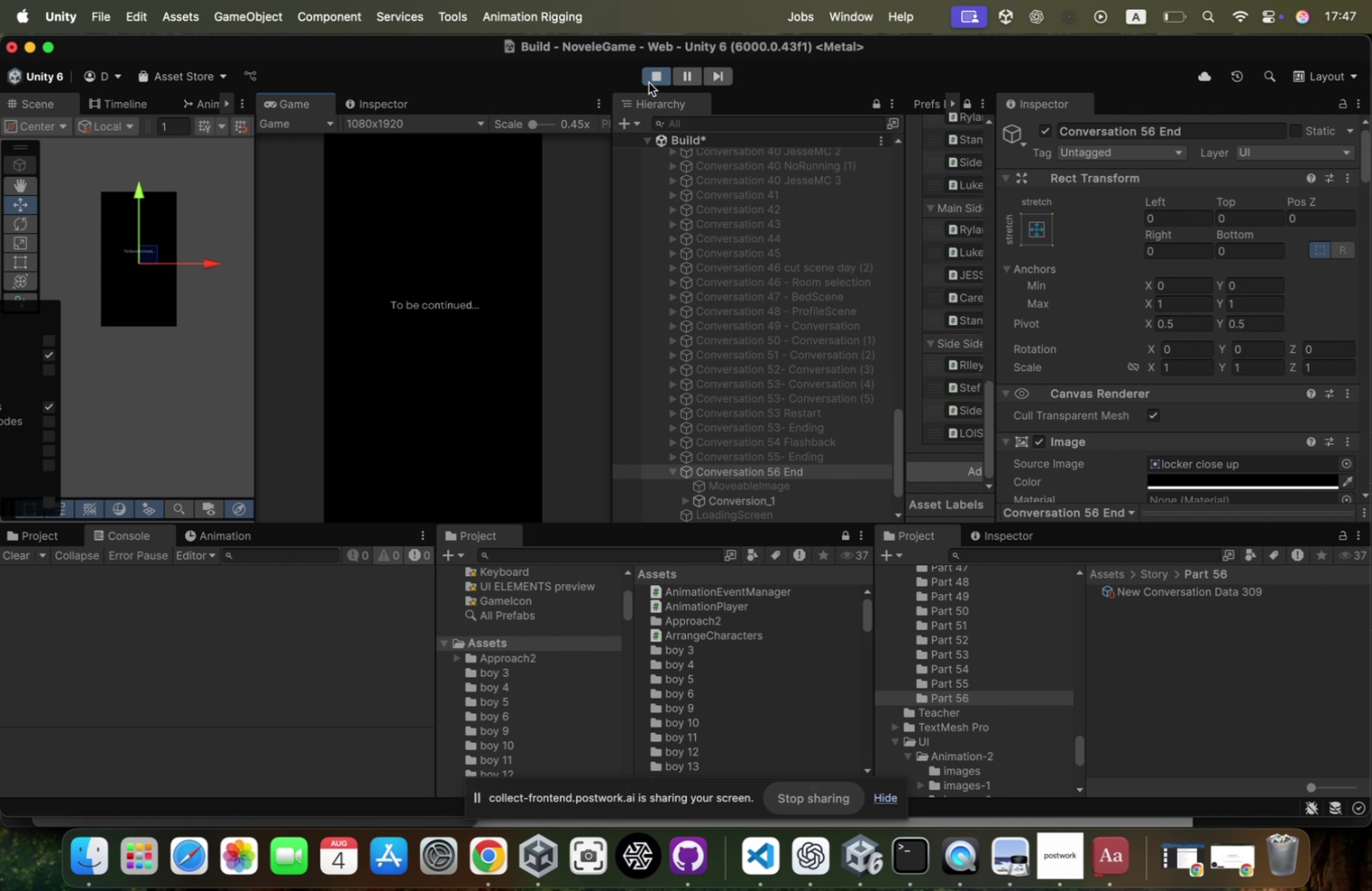 
left_click([658, 82])
 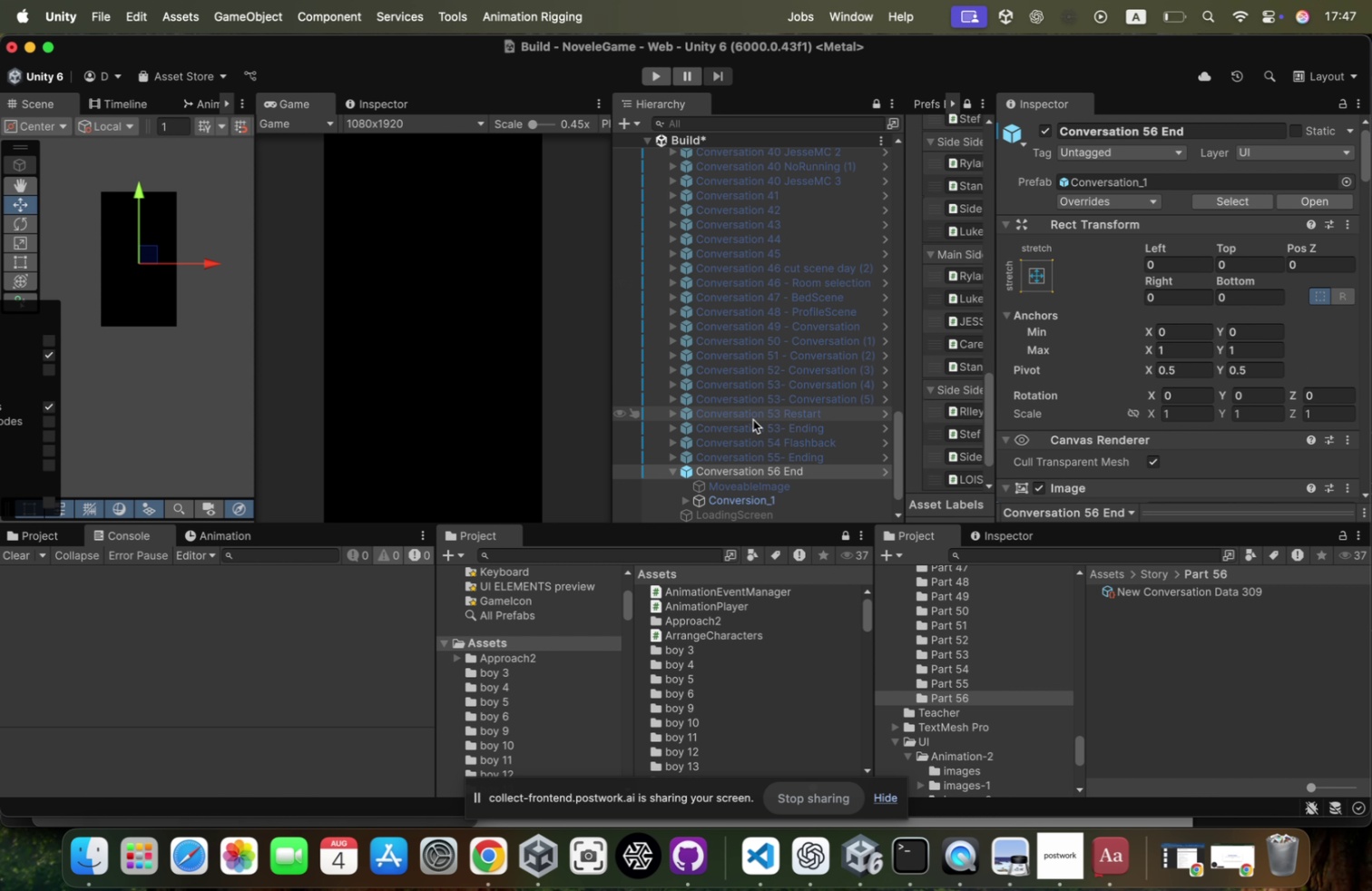 
scroll: coordinate [684, 471], scroll_direction: down, amount: 31.0
 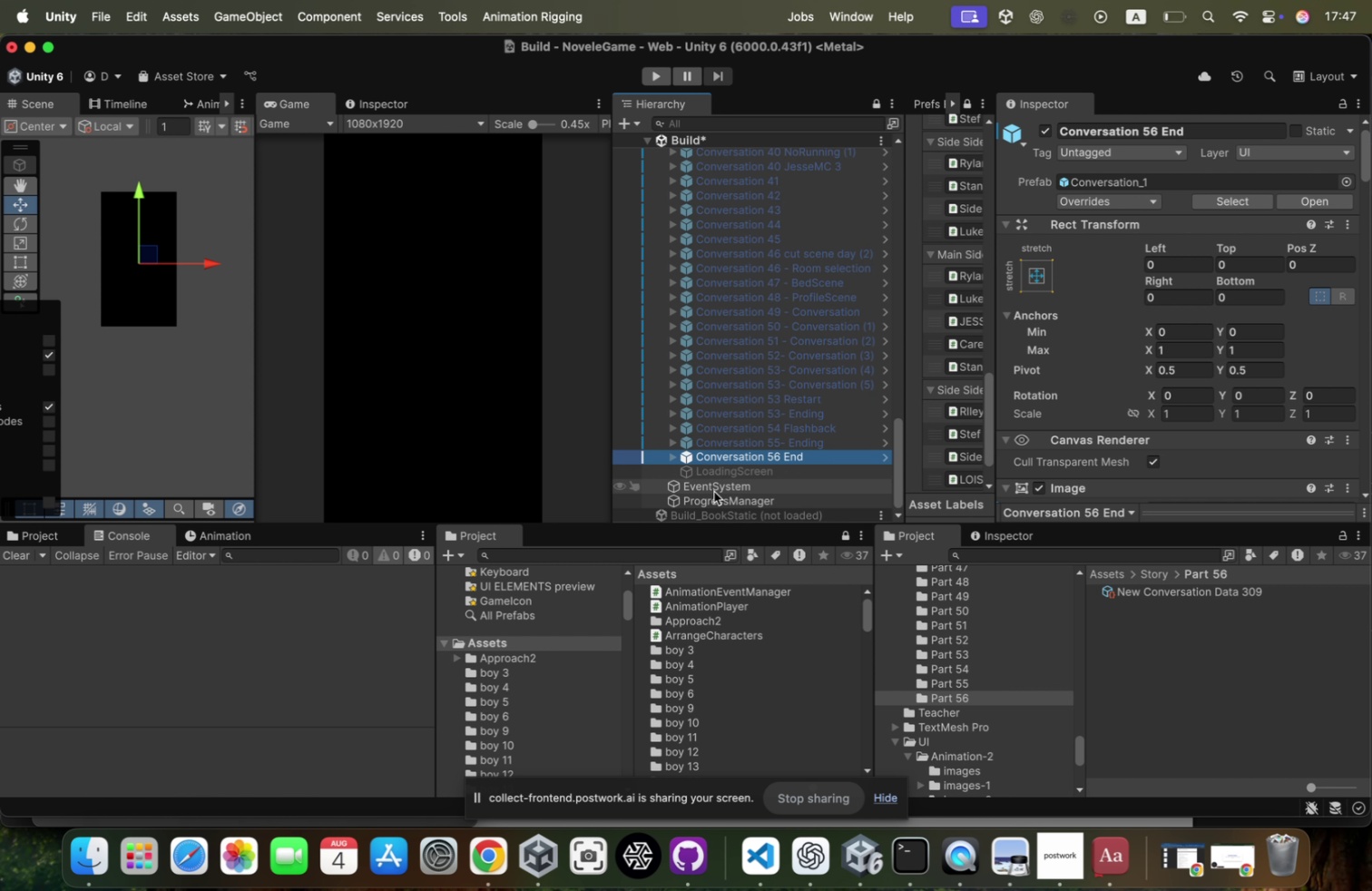 
left_click([714, 494])
 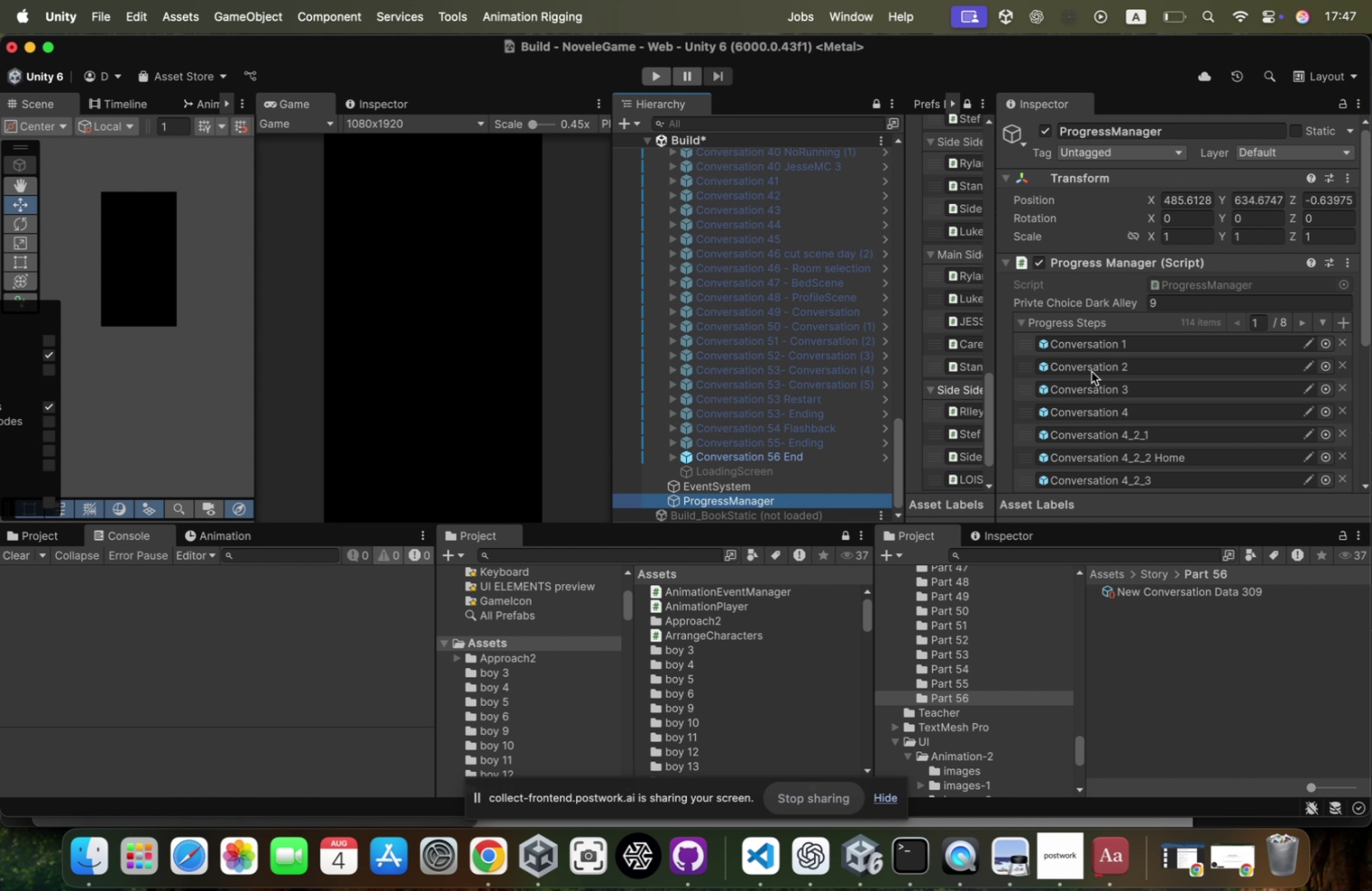 
scroll: coordinate [1116, 362], scroll_direction: down, amount: 51.0
 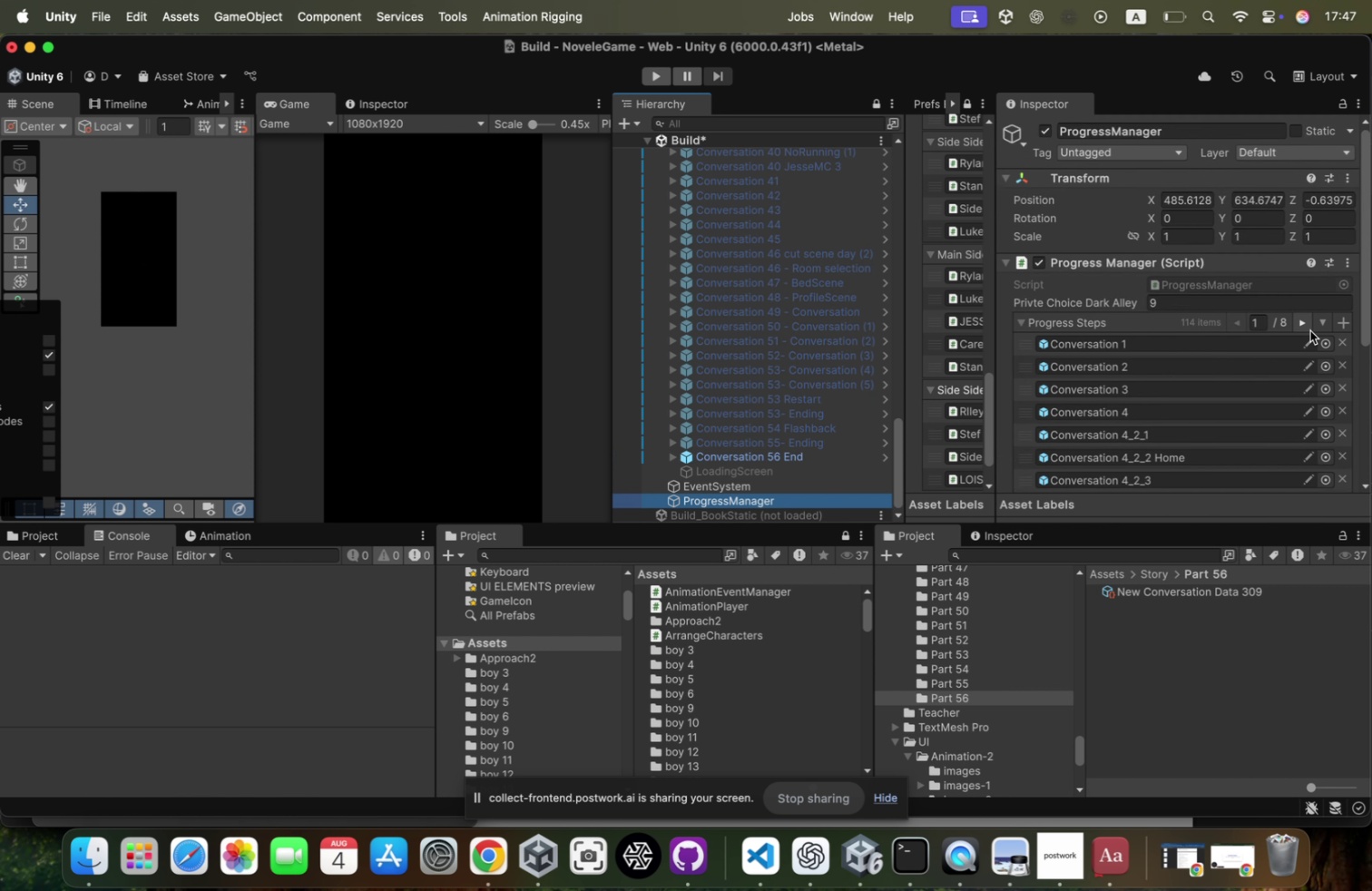 
double_click([1305, 322])
 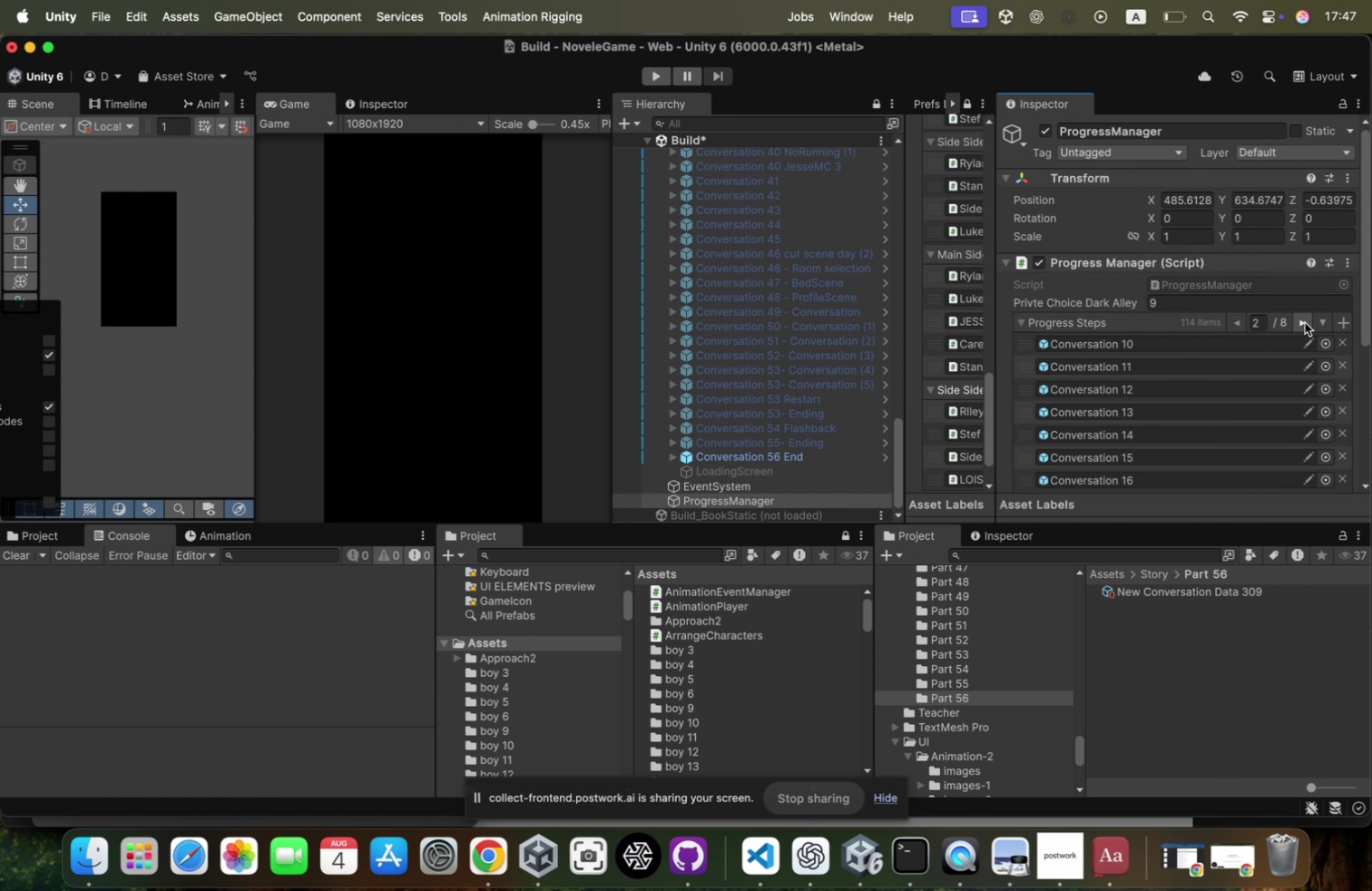 
triple_click([1305, 322])
 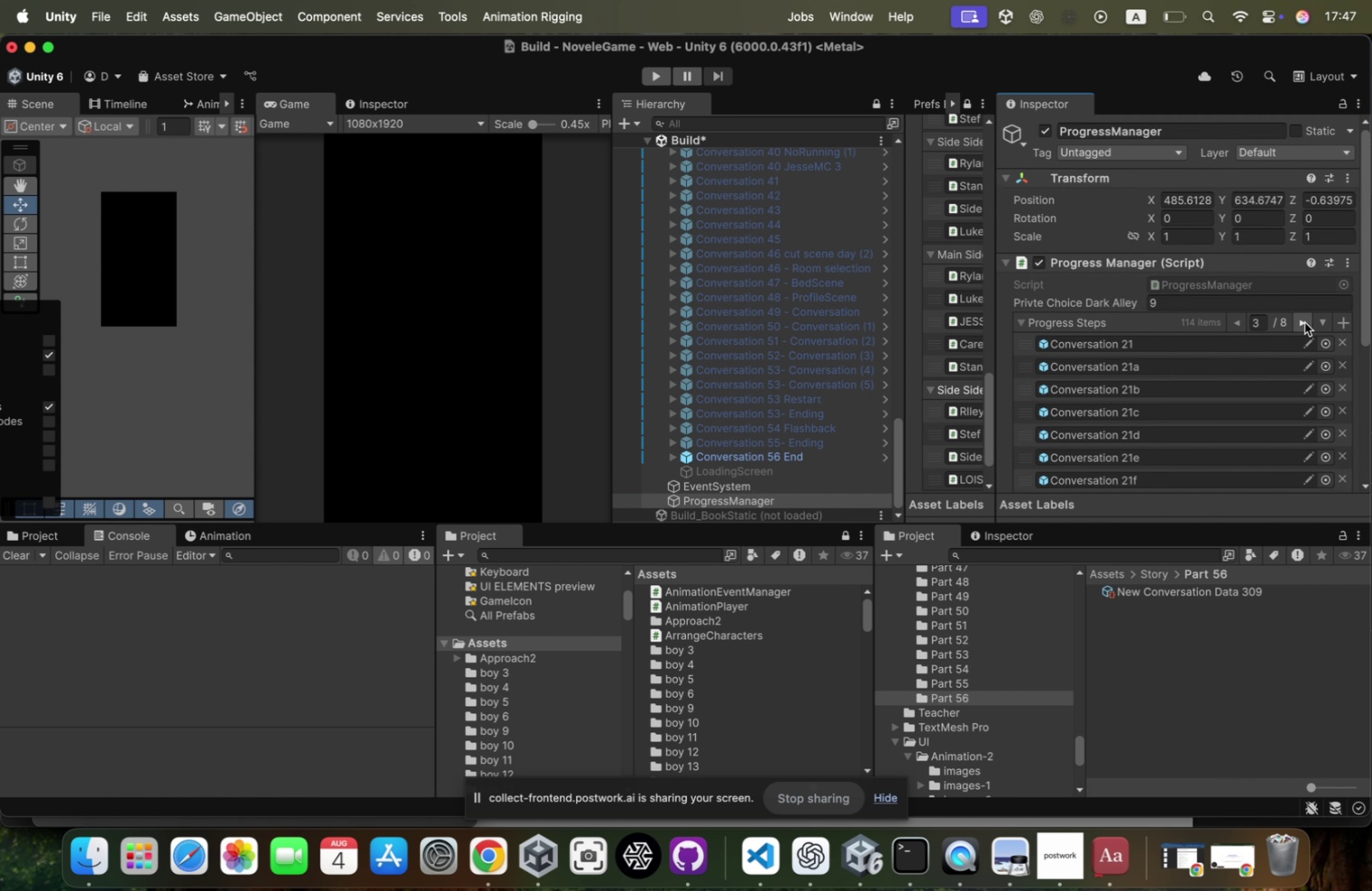 
triple_click([1305, 322])
 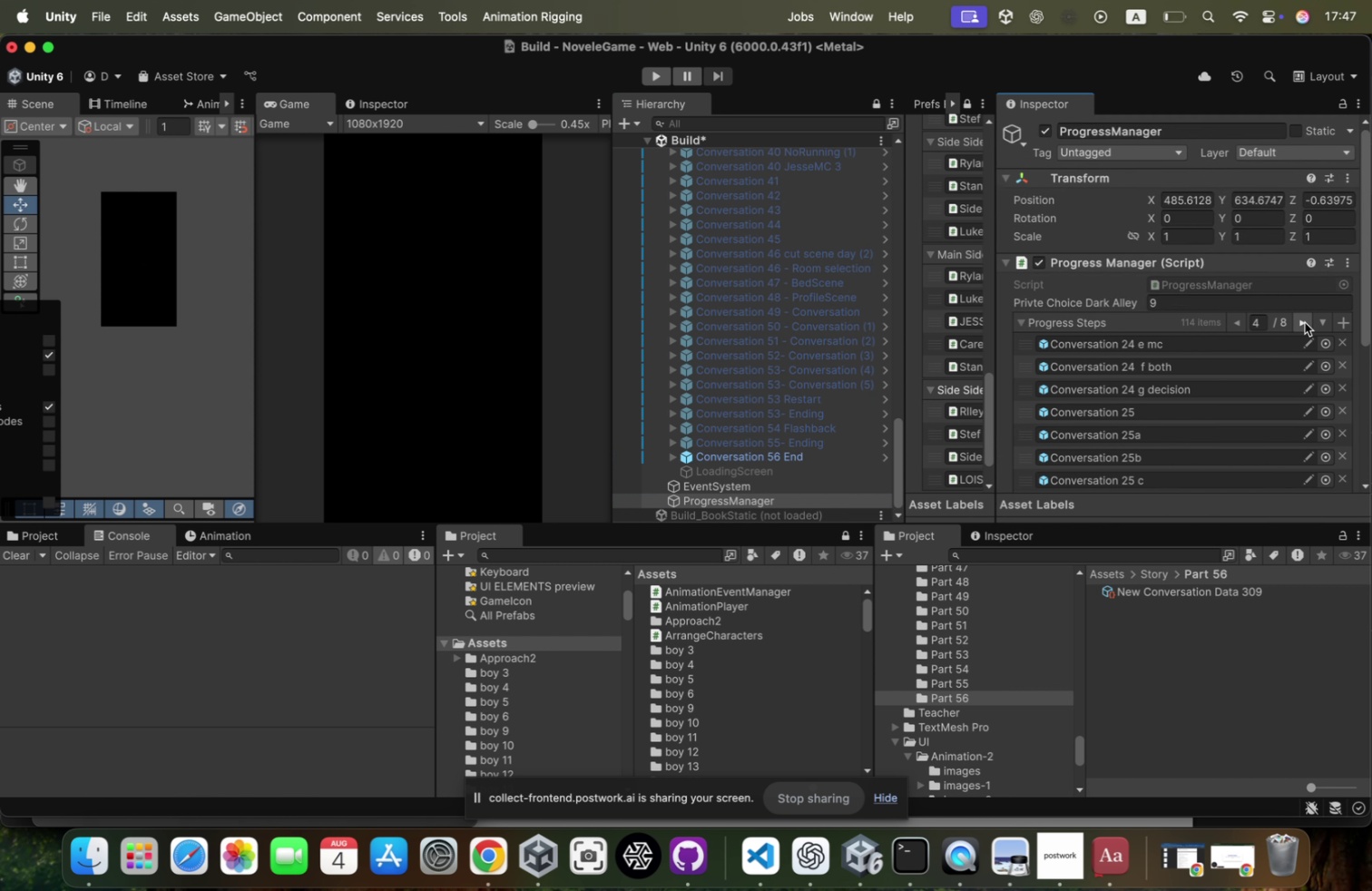 
triple_click([1305, 322])
 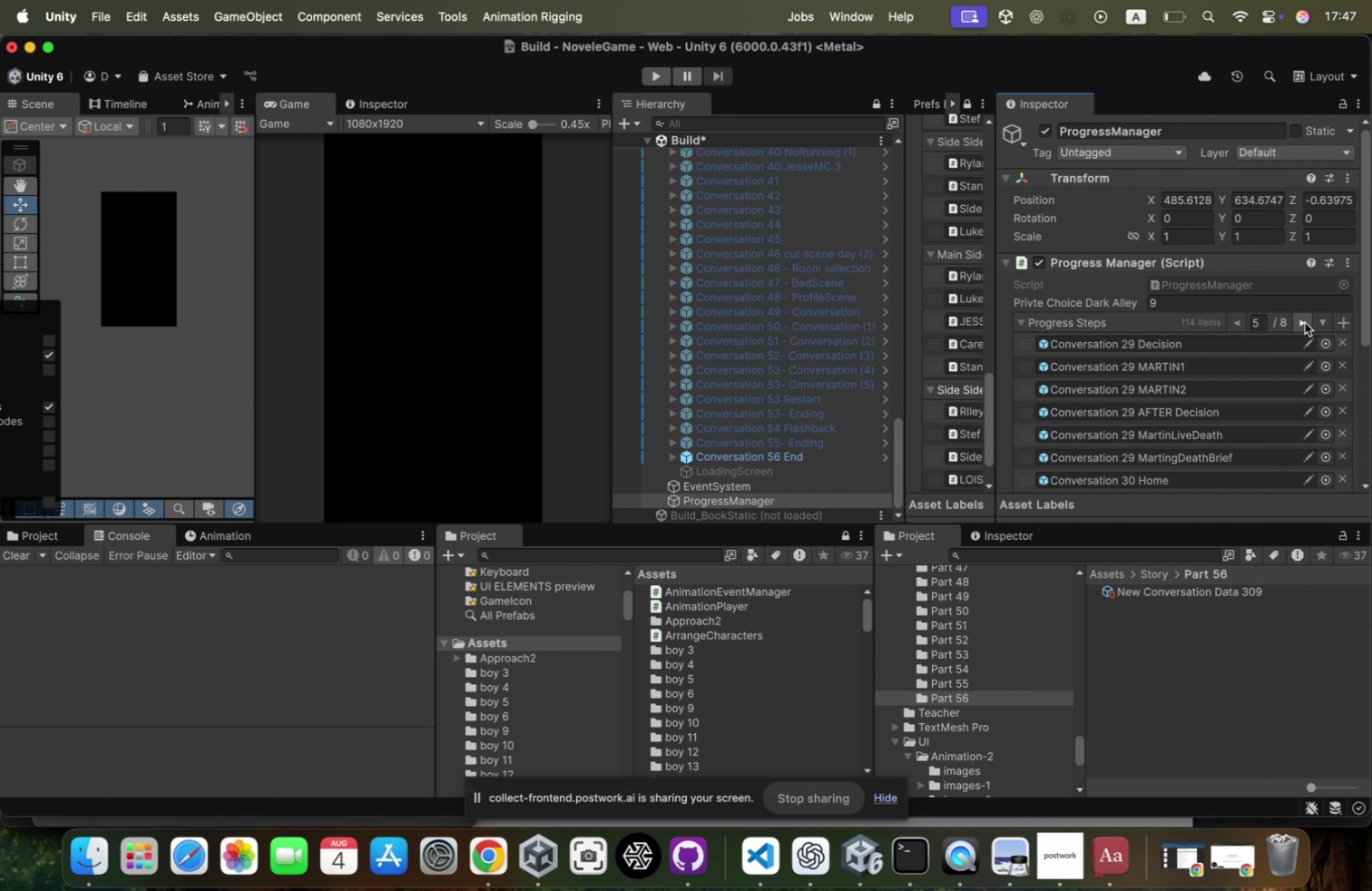 
triple_click([1305, 322])
 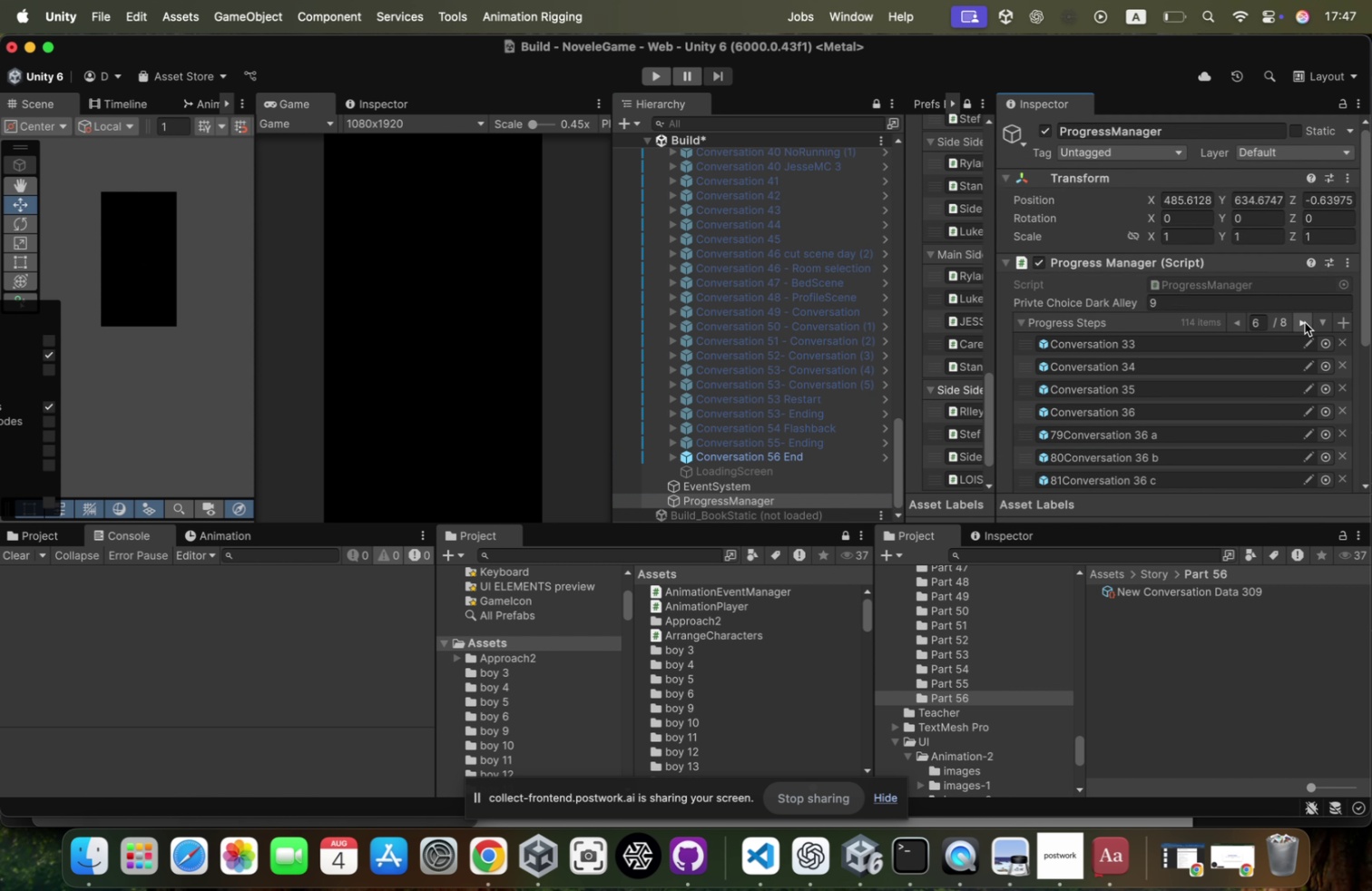 
triple_click([1305, 322])
 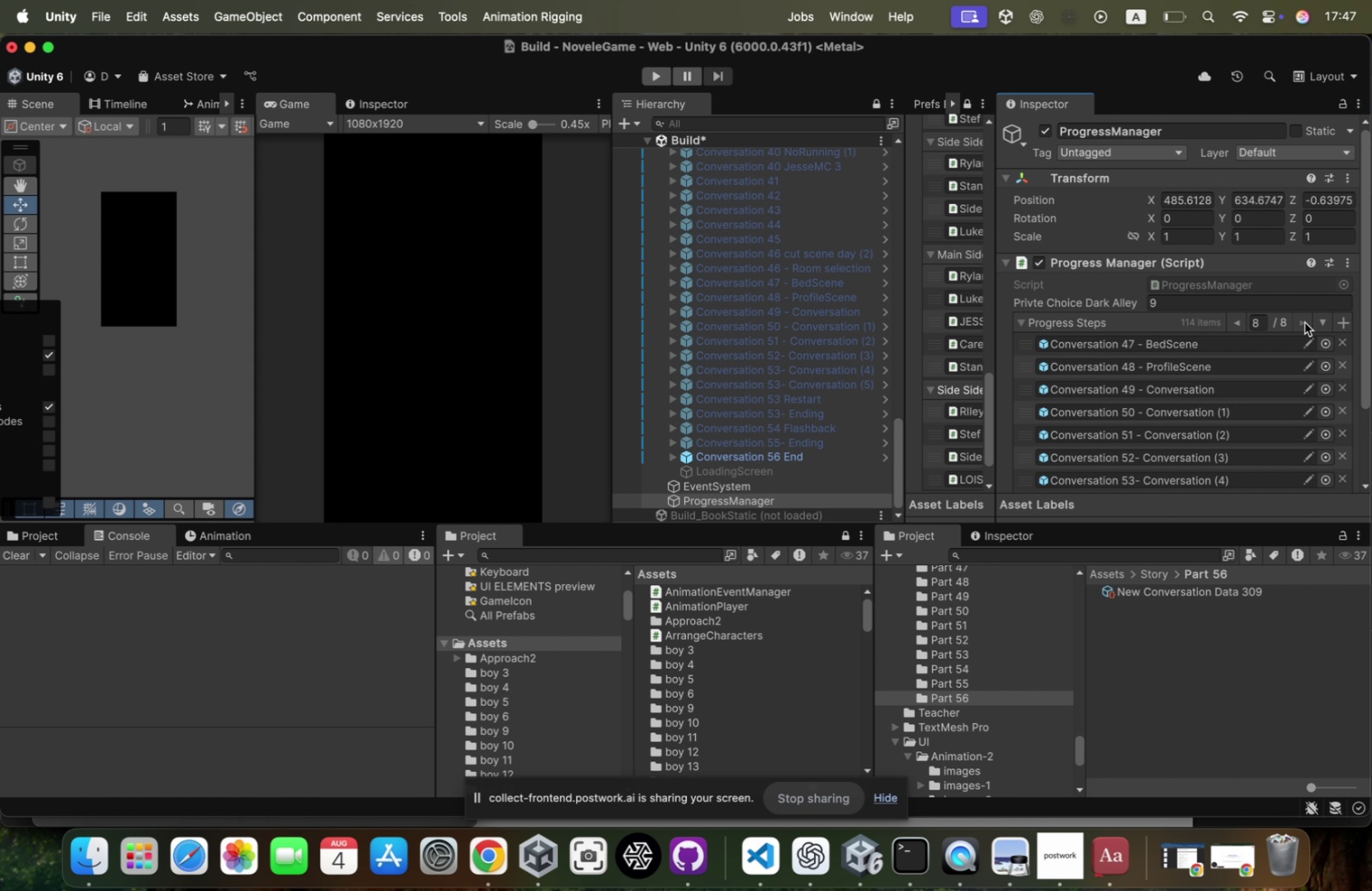 
left_click([1305, 322])
 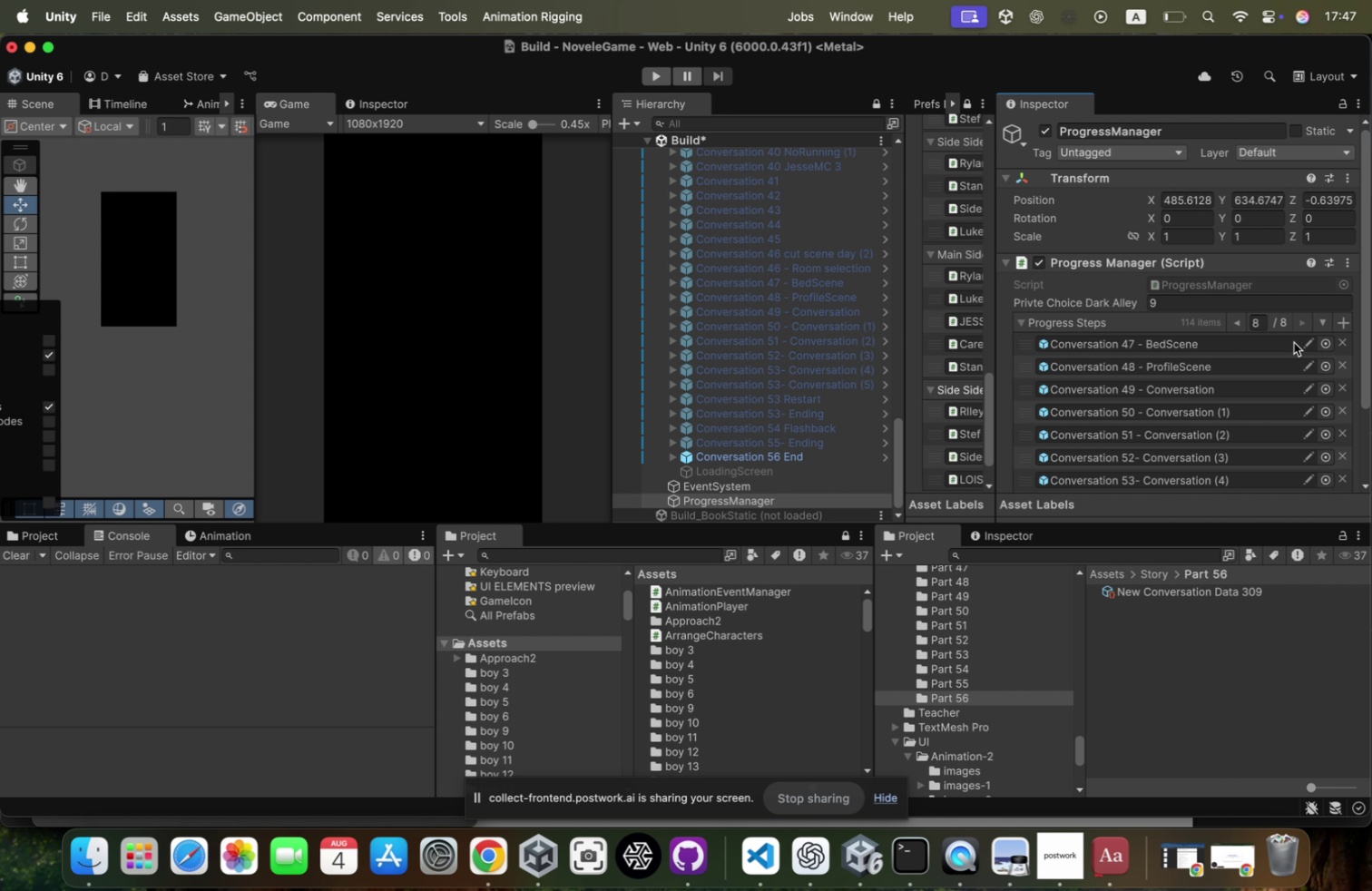 
scroll: coordinate [1289, 348], scroll_direction: down, amount: 156.0
 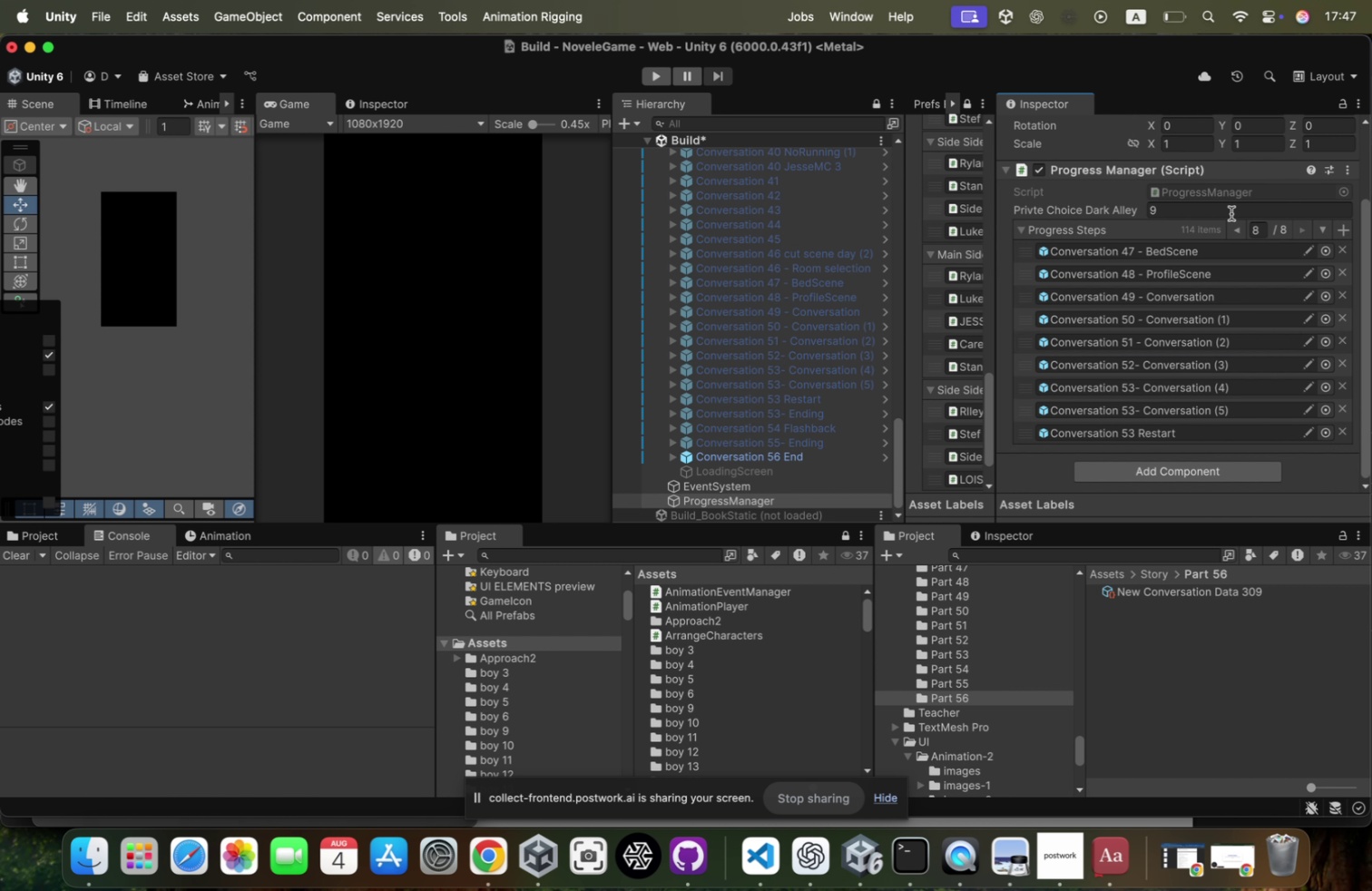 
left_click([1344, 107])
 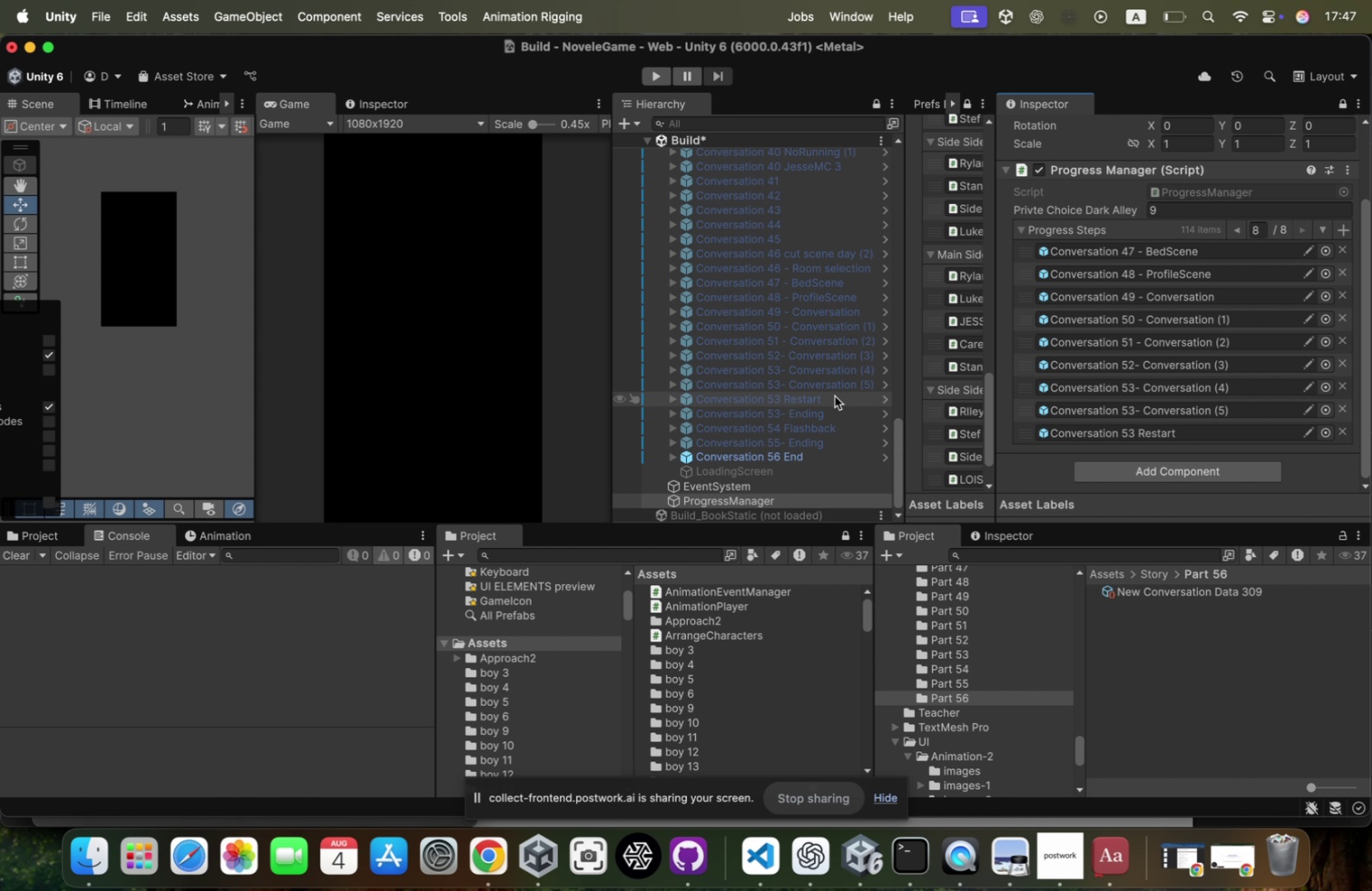 
left_click([826, 415])
 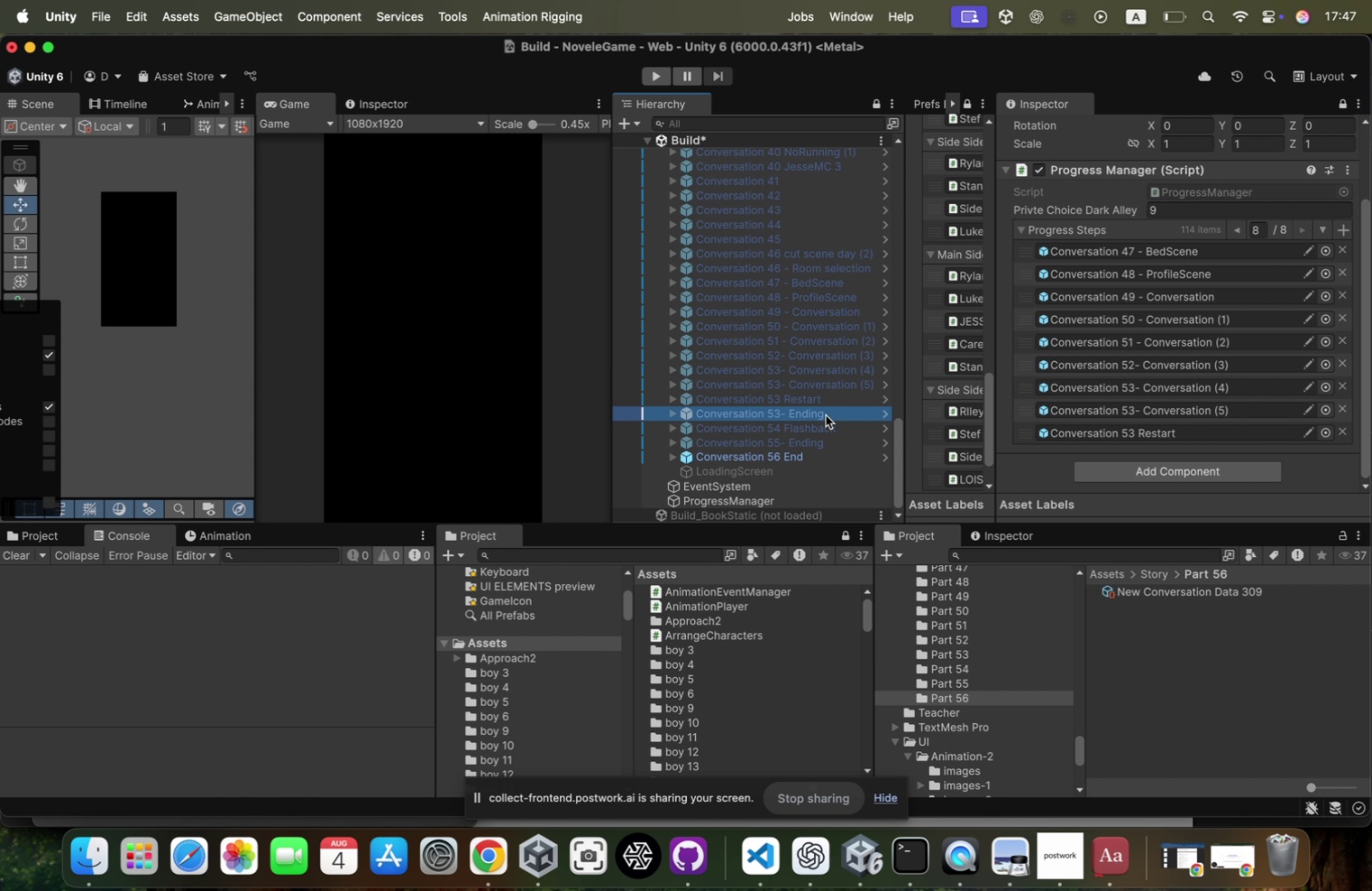 
hold_key(key=ShiftLeft, duration=0.77)
 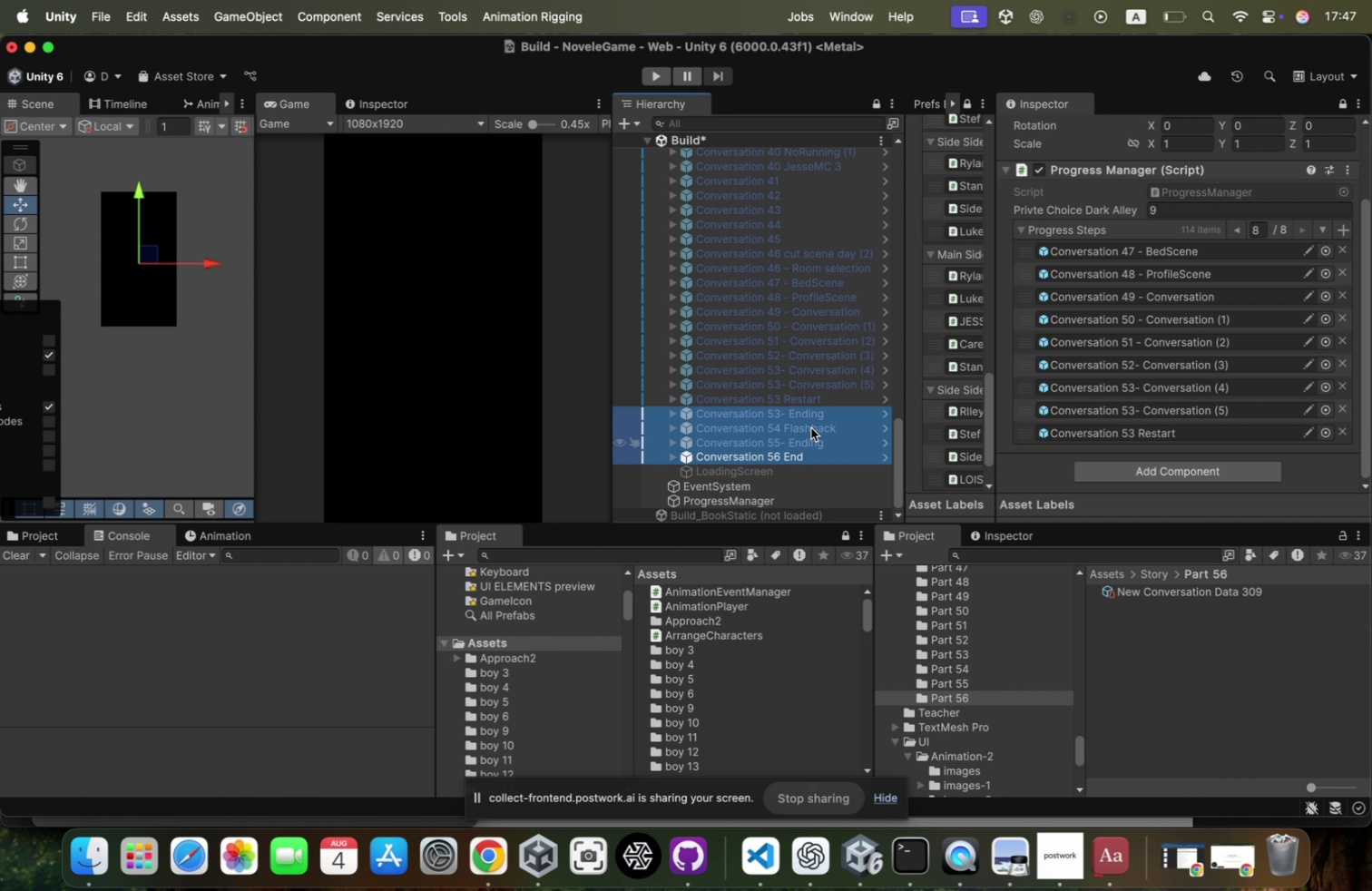 
left_click_drag(start_coordinate=[808, 413], to_coordinate=[1174, 227])
 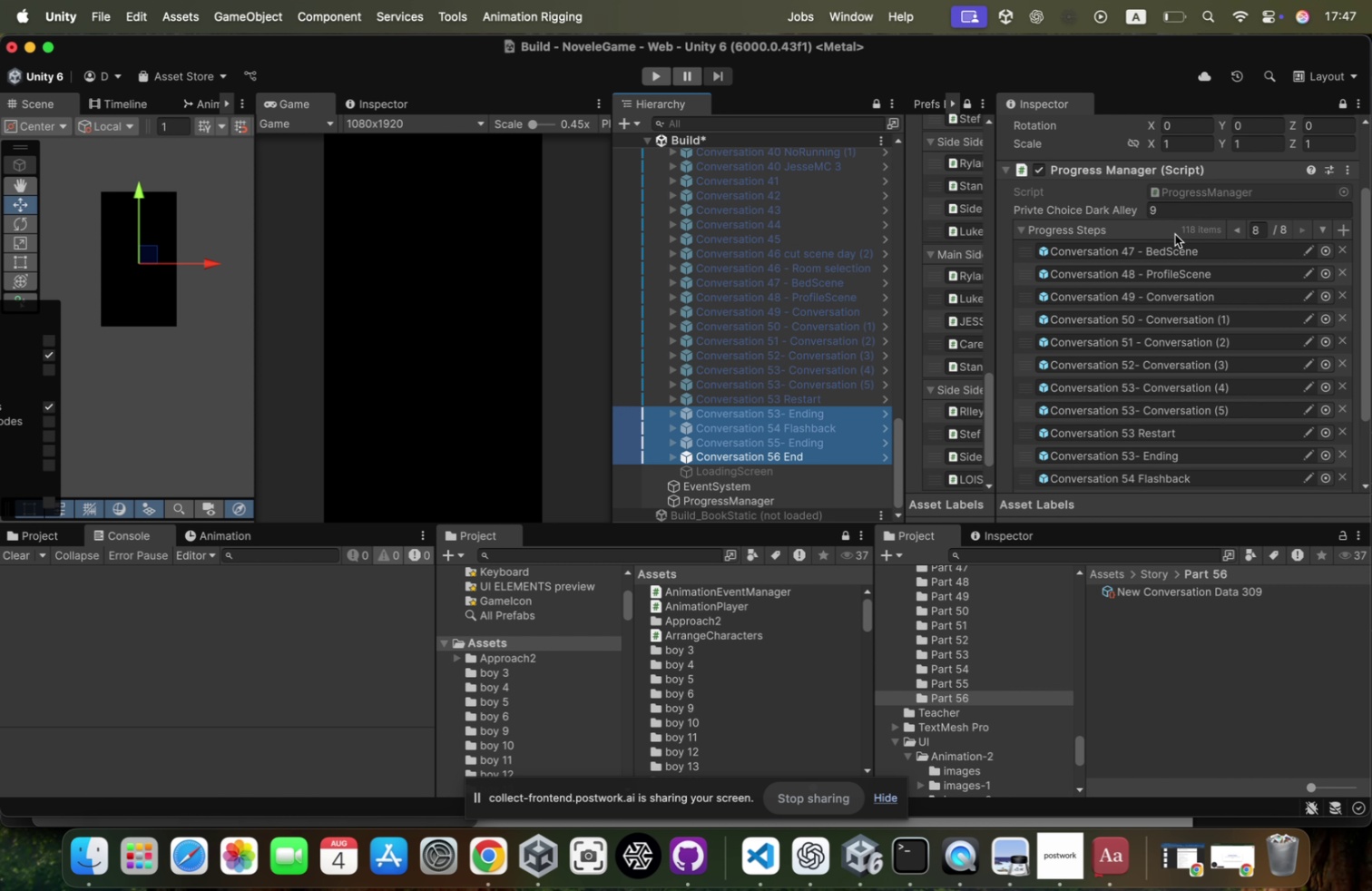 
scroll: coordinate [1195, 359], scroll_direction: down, amount: 130.0
 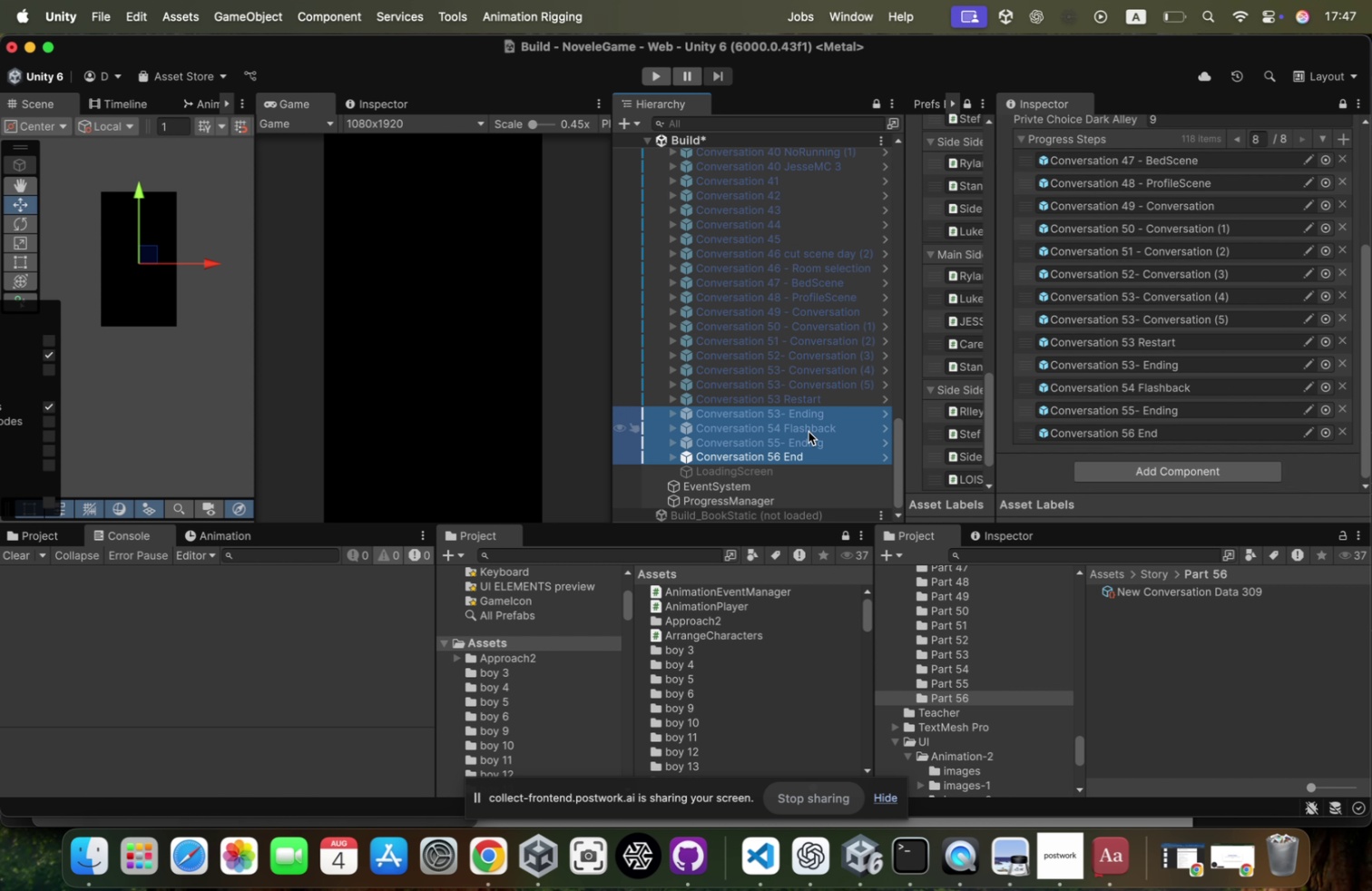 
left_click([802, 458])
 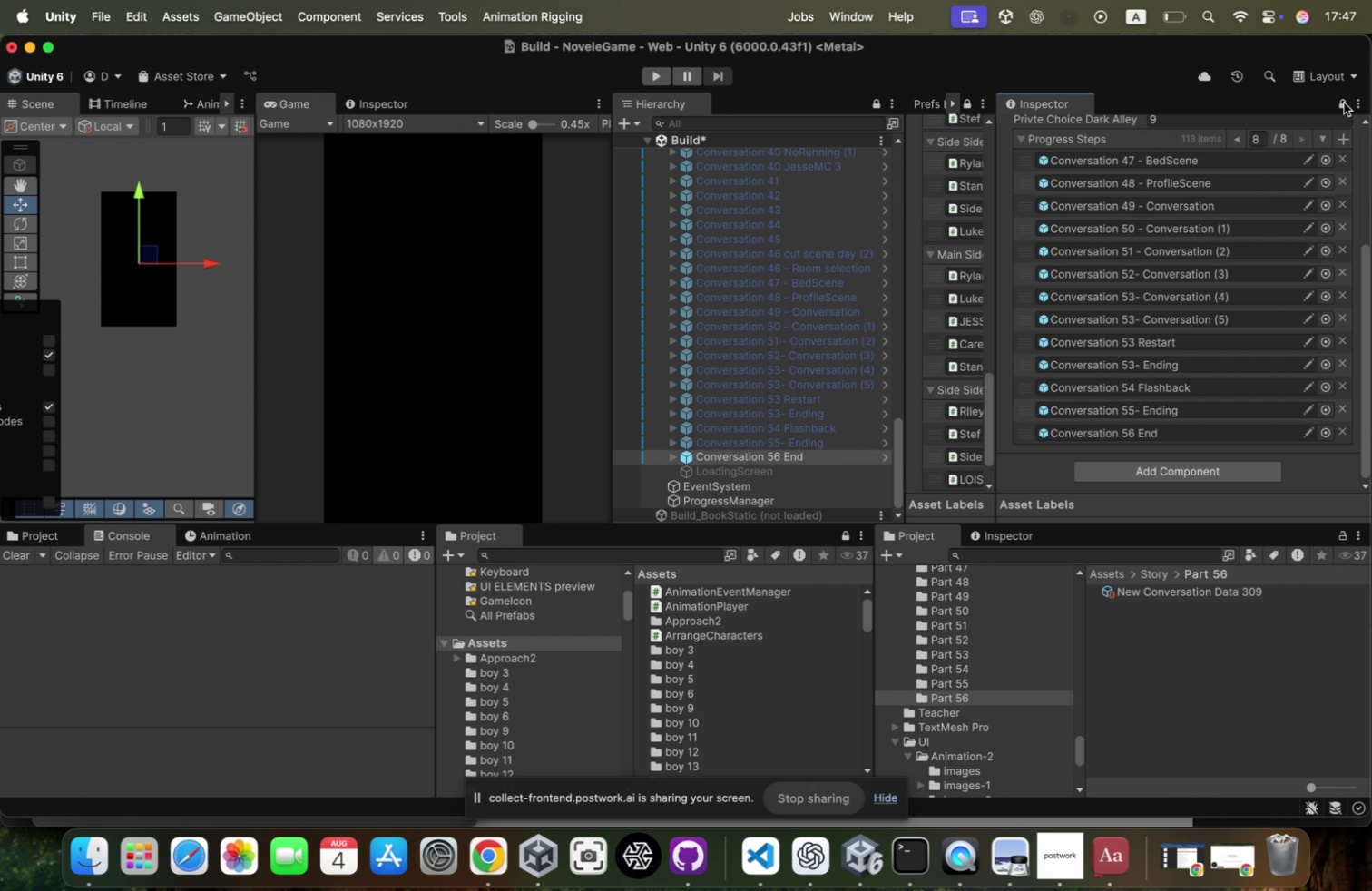 
scroll: coordinate [1045, 147], scroll_direction: up, amount: 68.0
 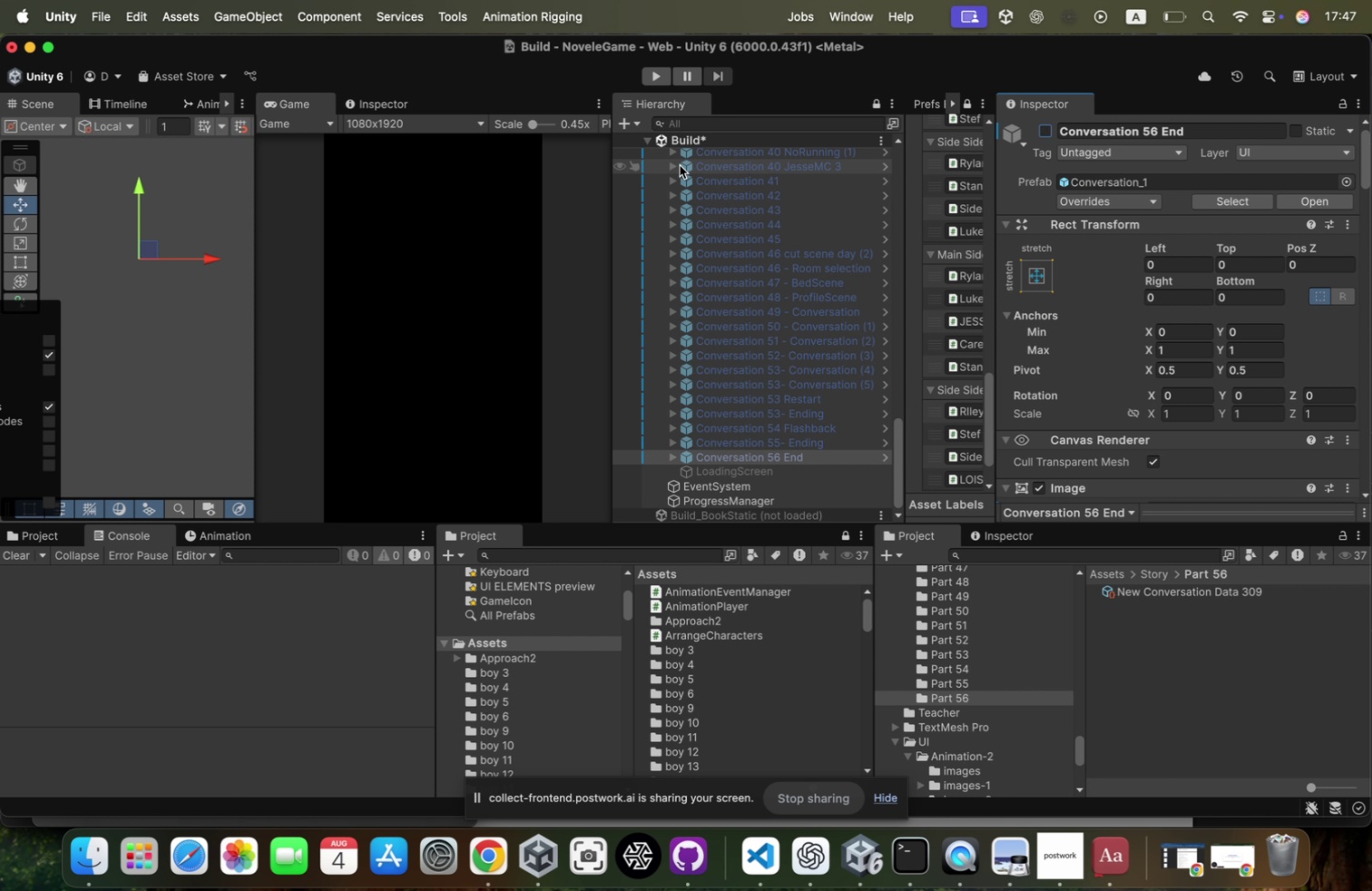 
right_click([712, 132])
 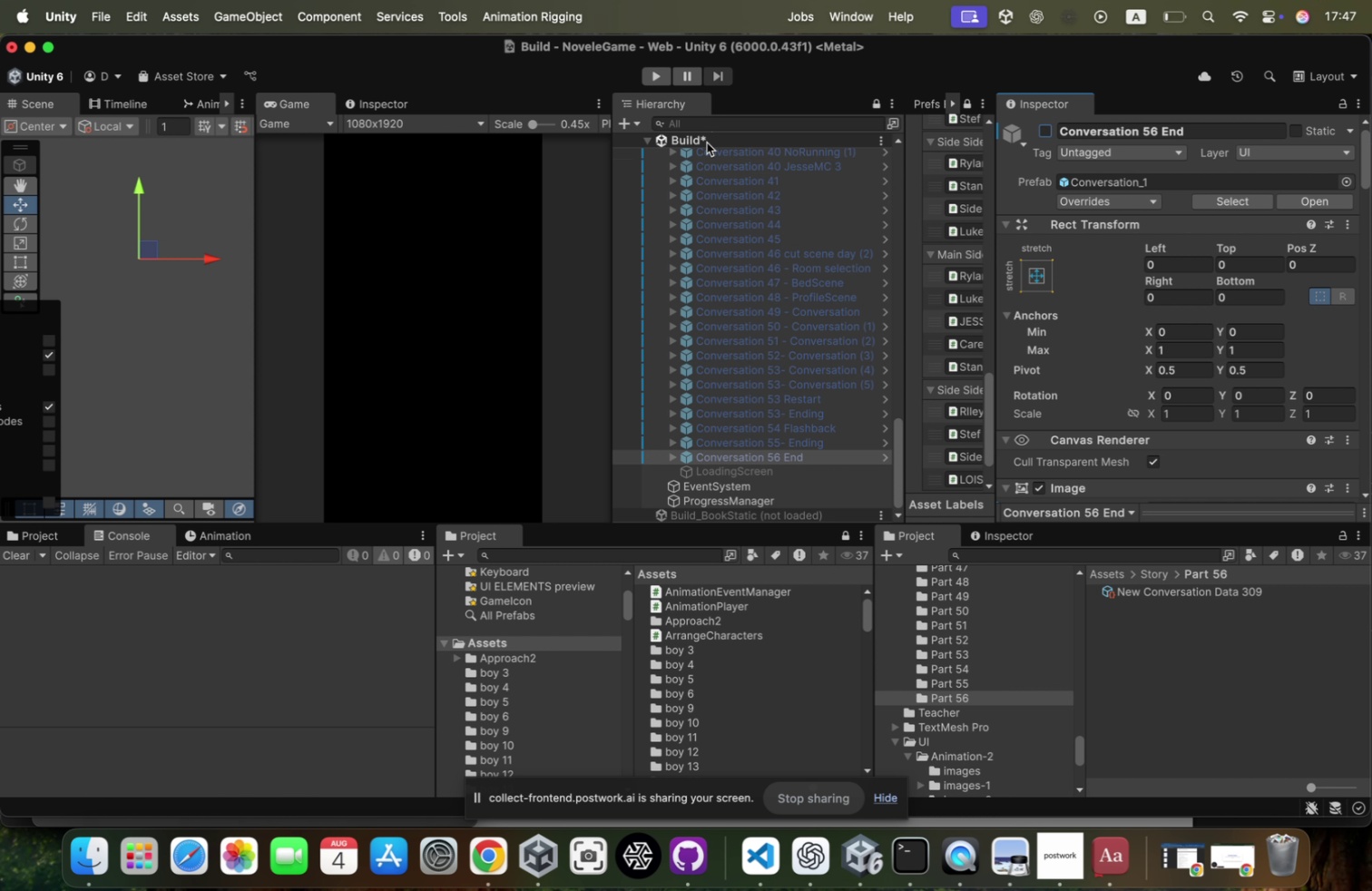 
right_click([707, 142])
 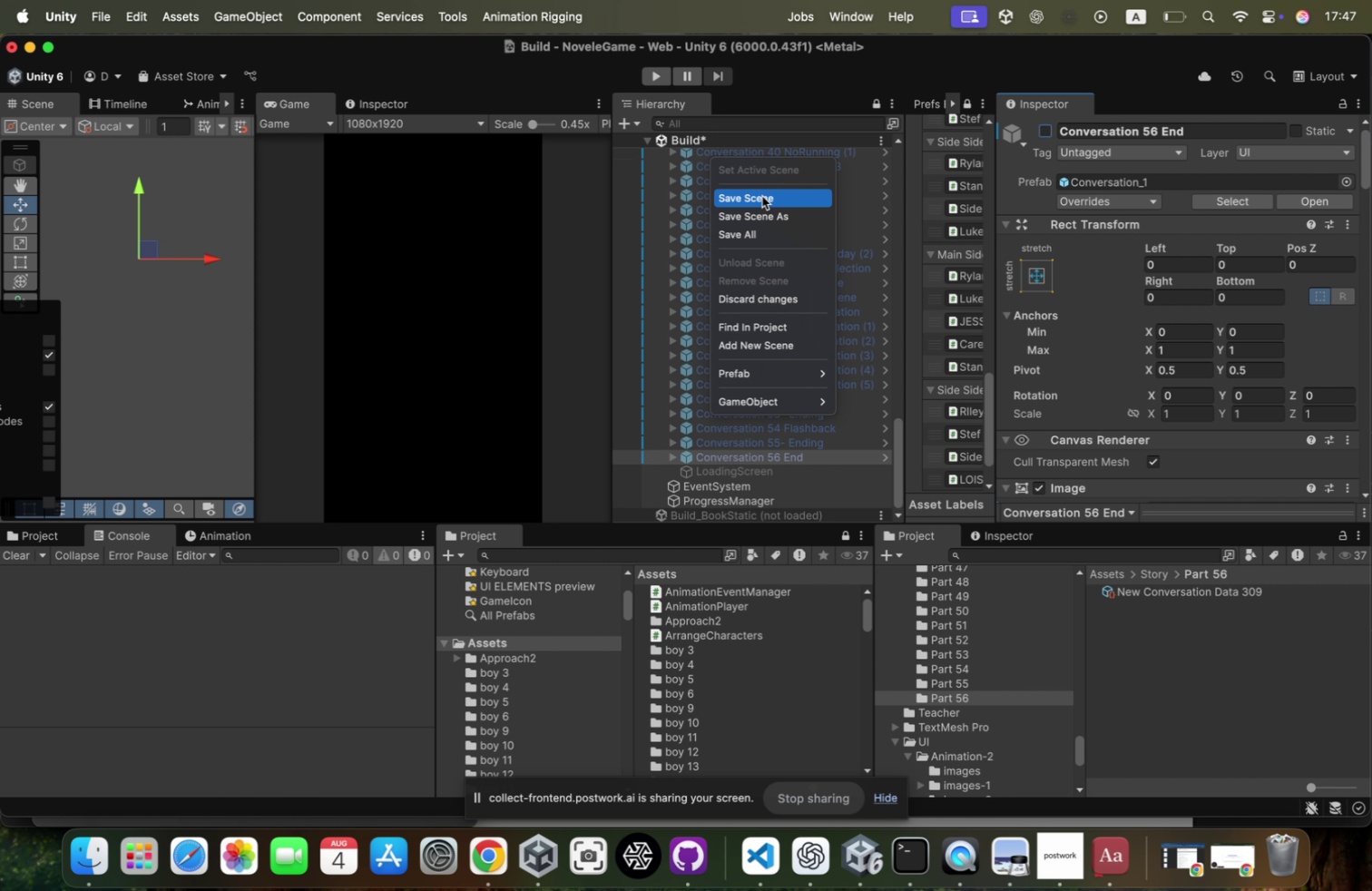 
left_click([762, 196])
 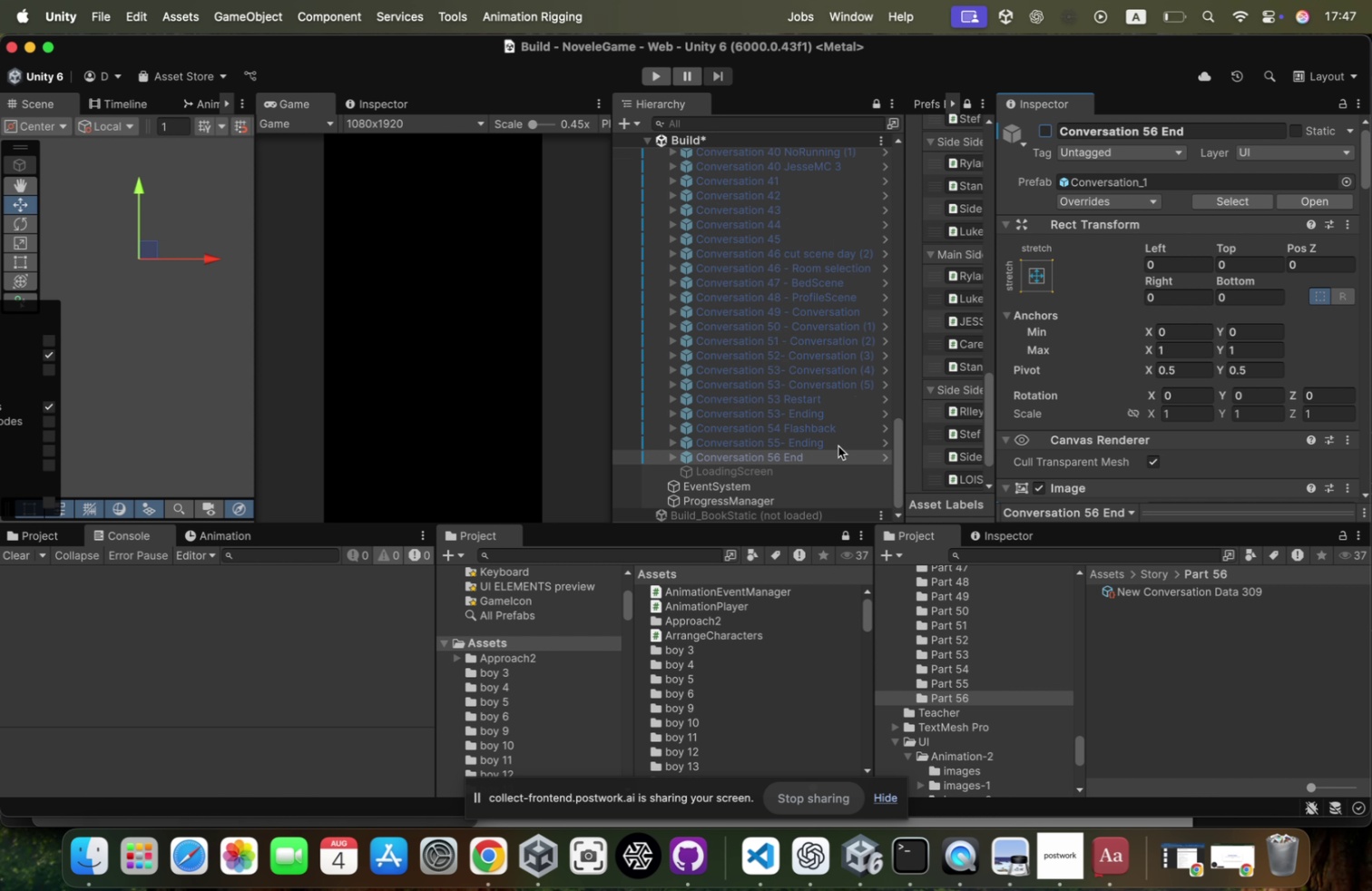 
left_click([820, 454])
 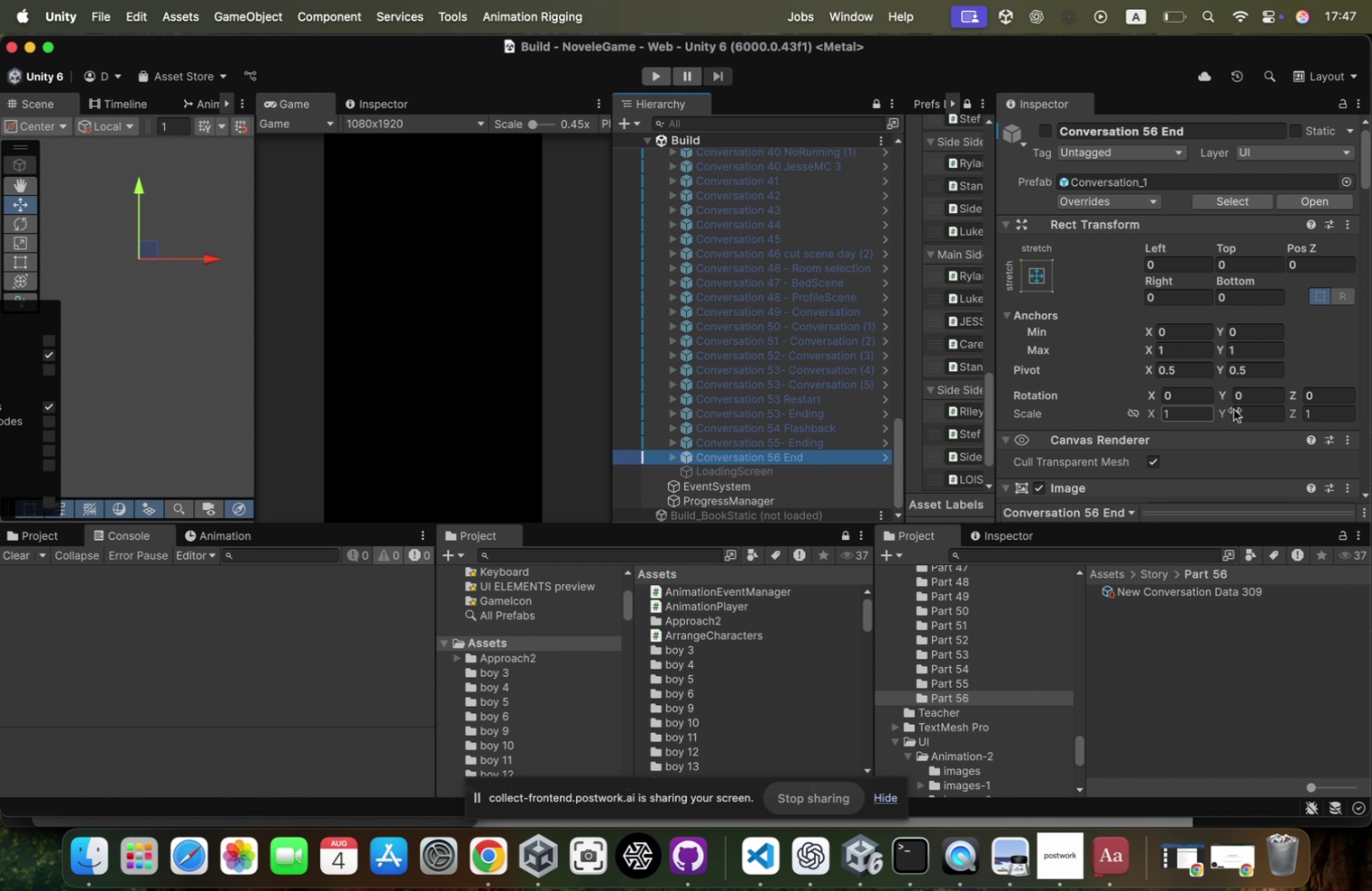 
scroll: coordinate [1249, 405], scroll_direction: down, amount: 71.0
 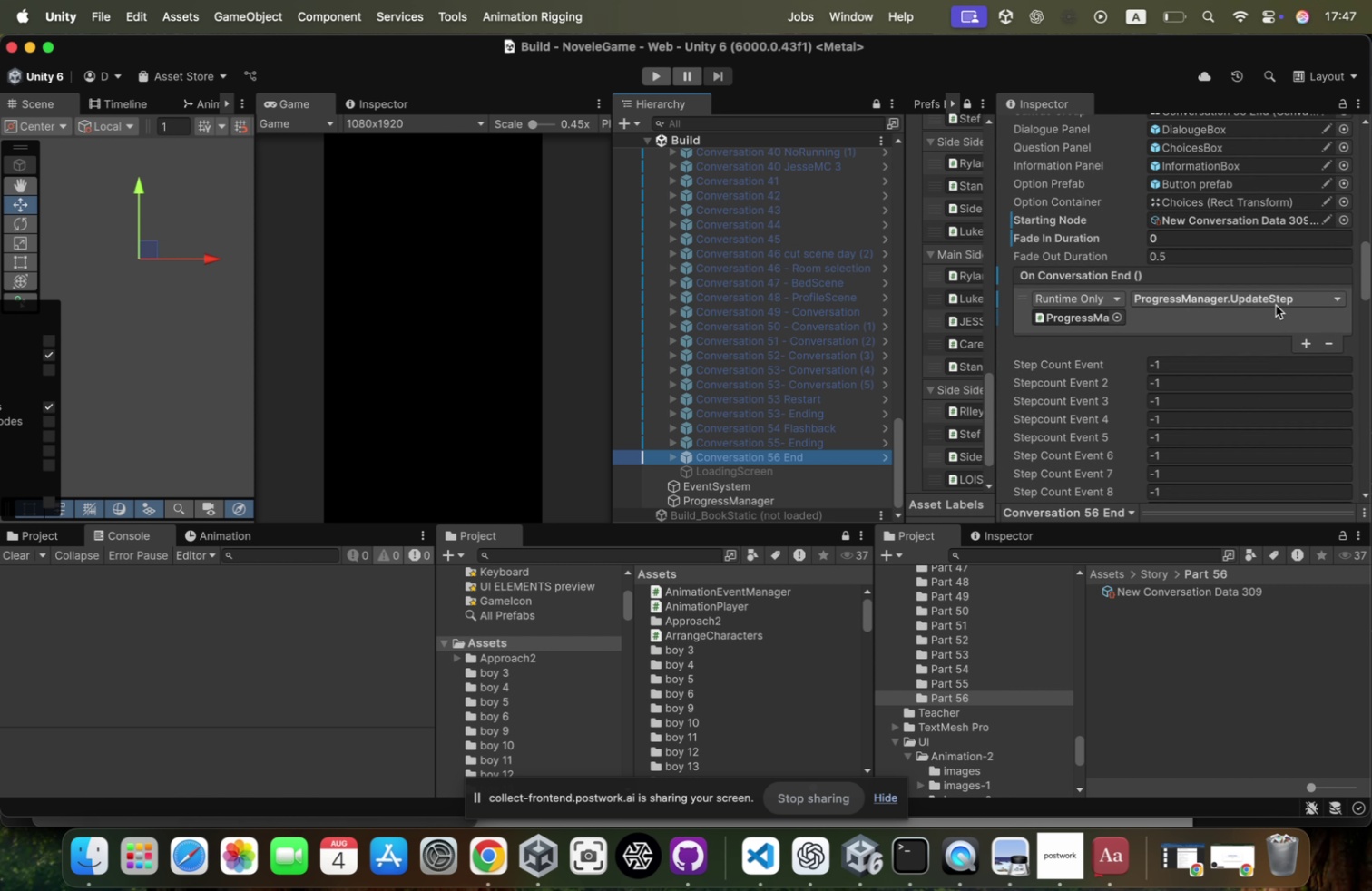 
left_click([1278, 299])
 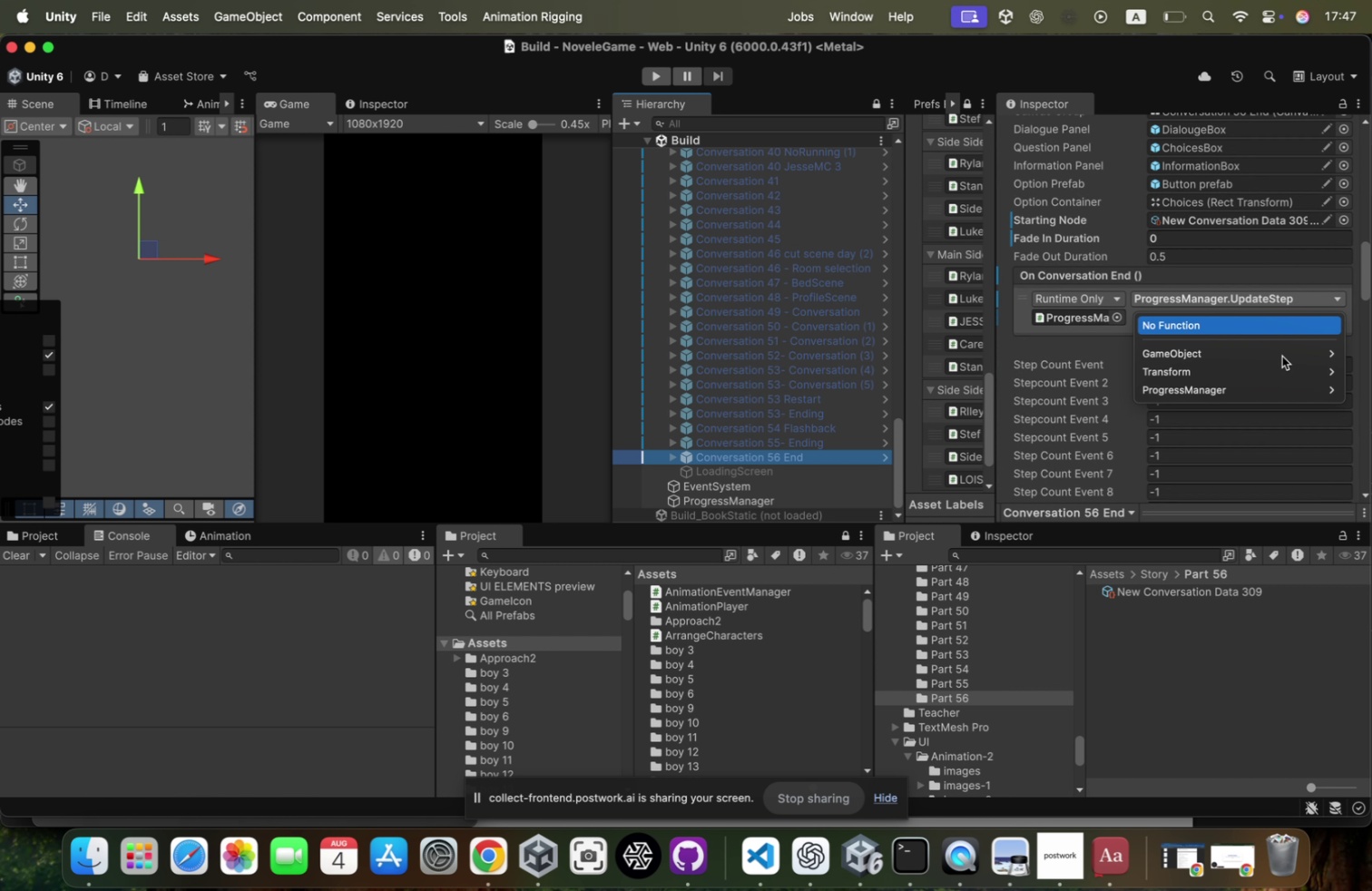 
mouse_move([1292, 516])
 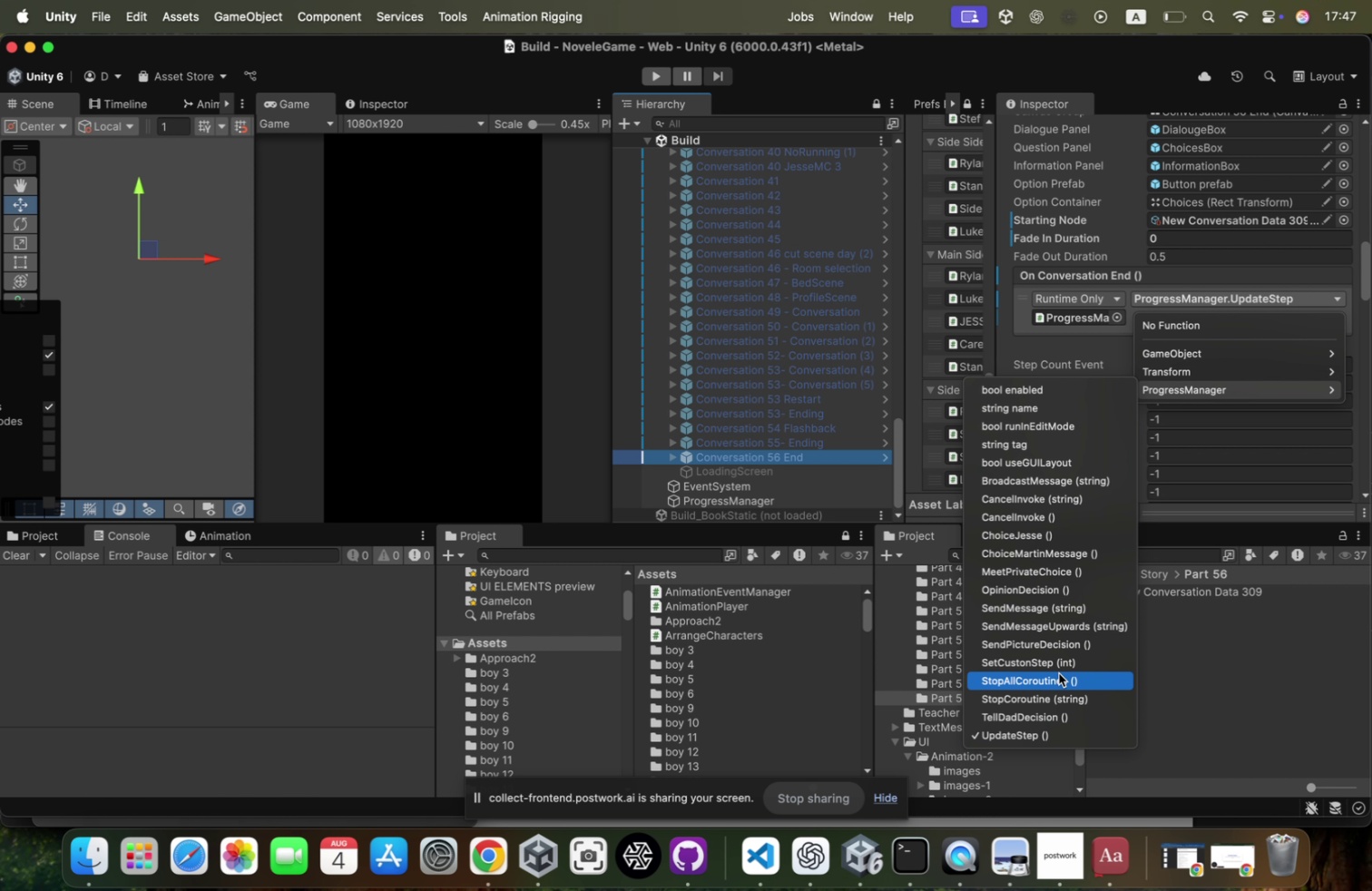 
mouse_move([1224, 337])
 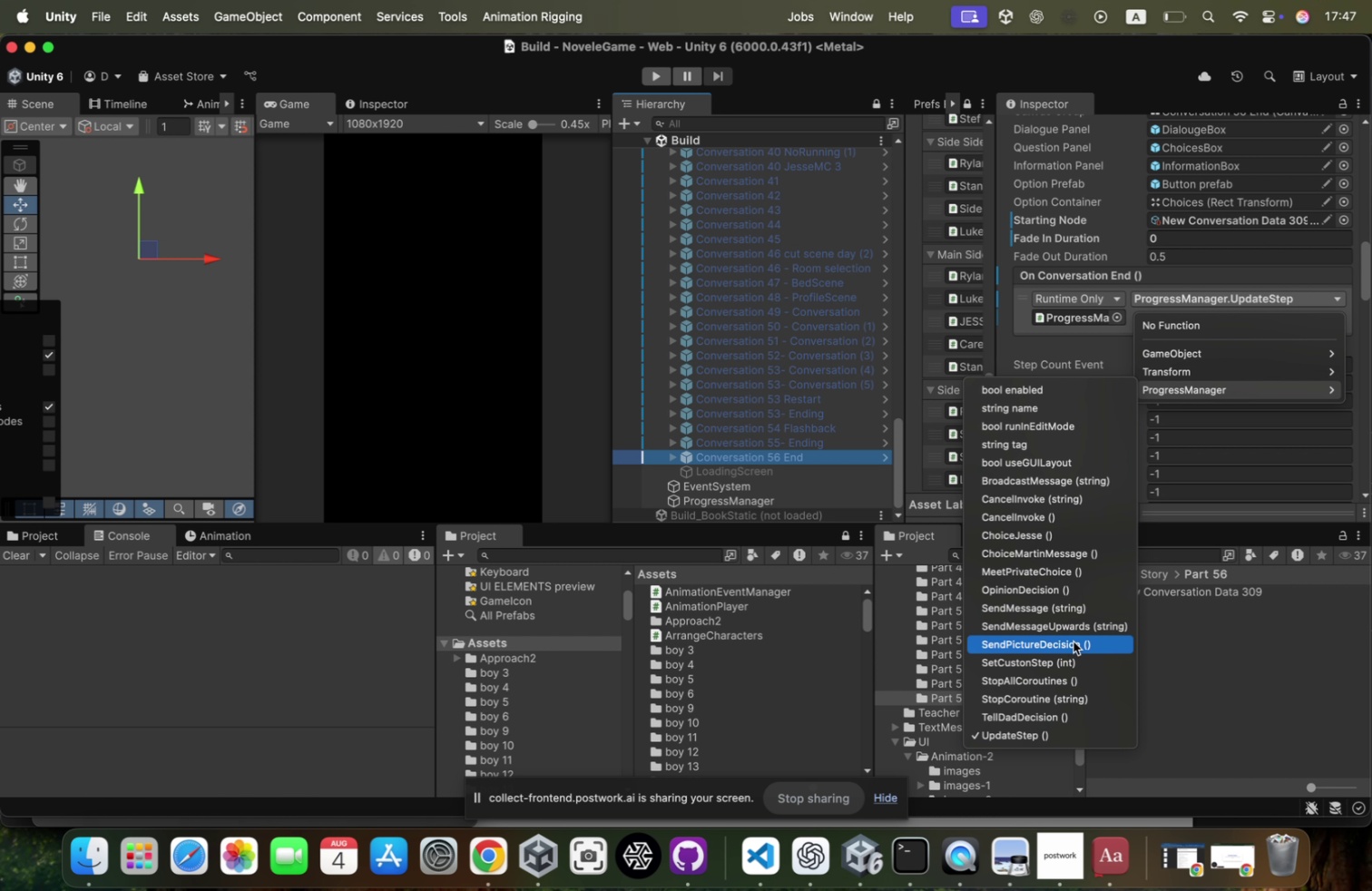 
left_click([1068, 662])
 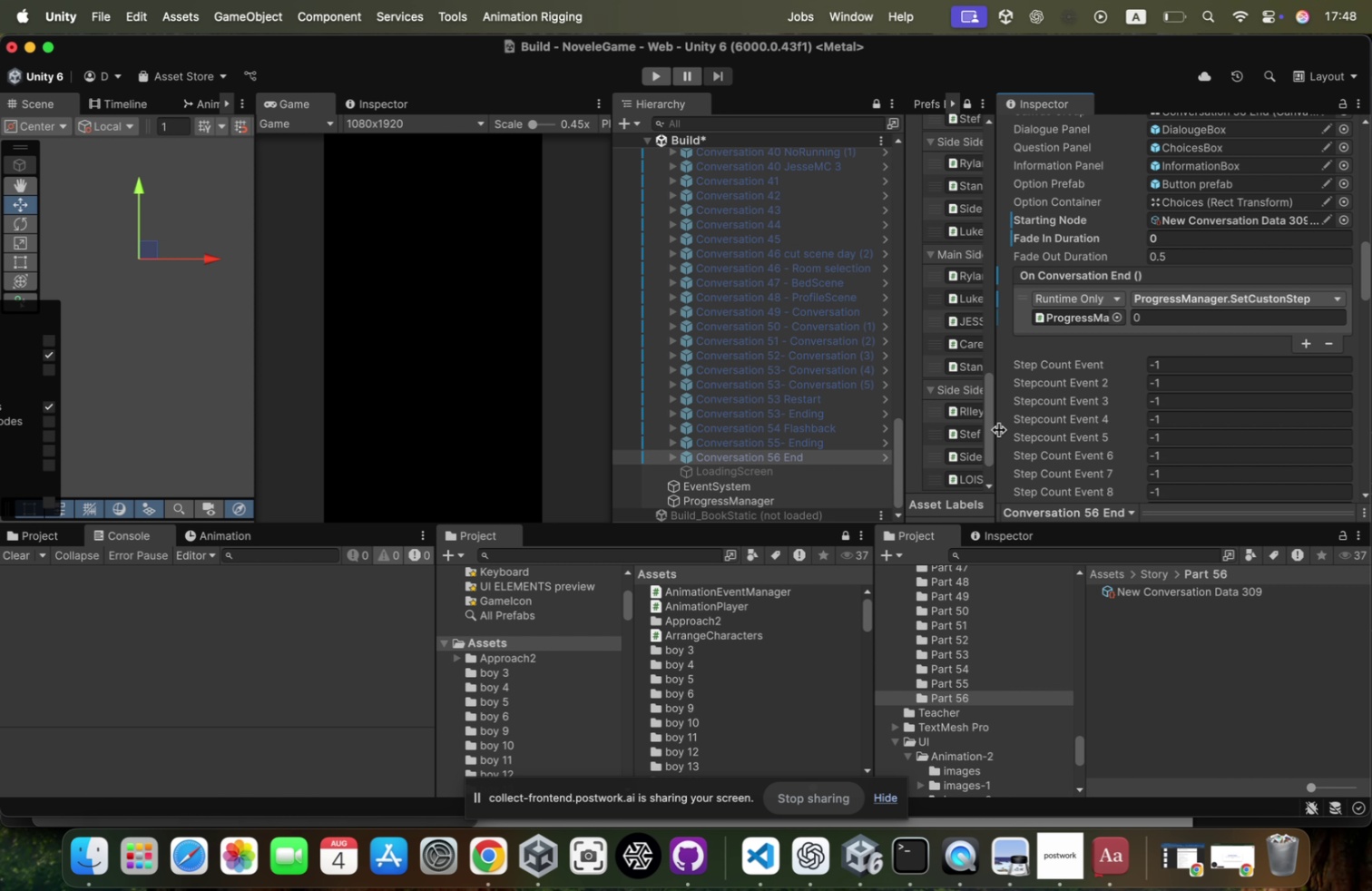 
left_click_drag(start_coordinate=[995, 419], to_coordinate=[1172, 413])
 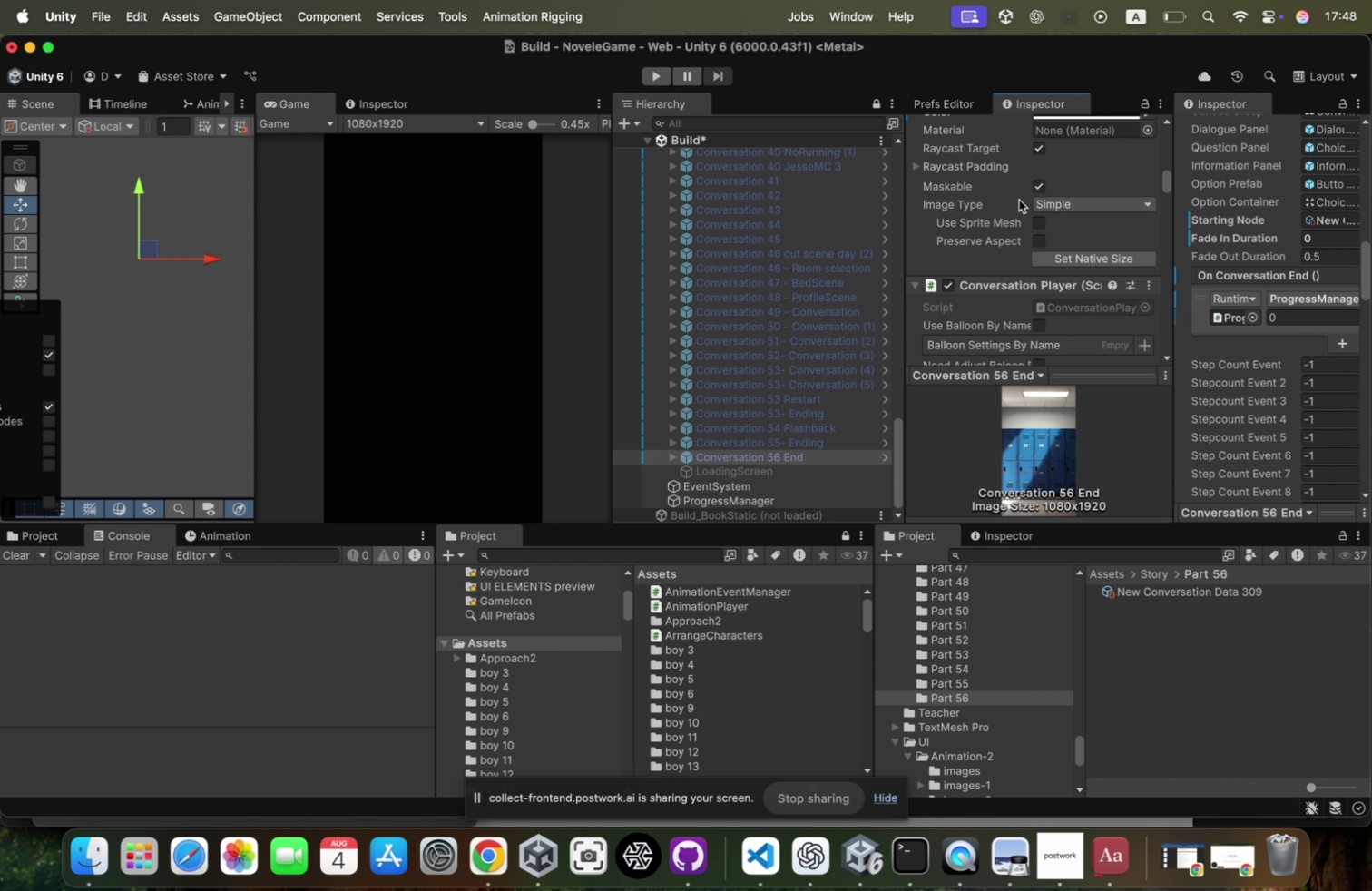 
scroll: coordinate [801, 409], scroll_direction: down, amount: 18.0
 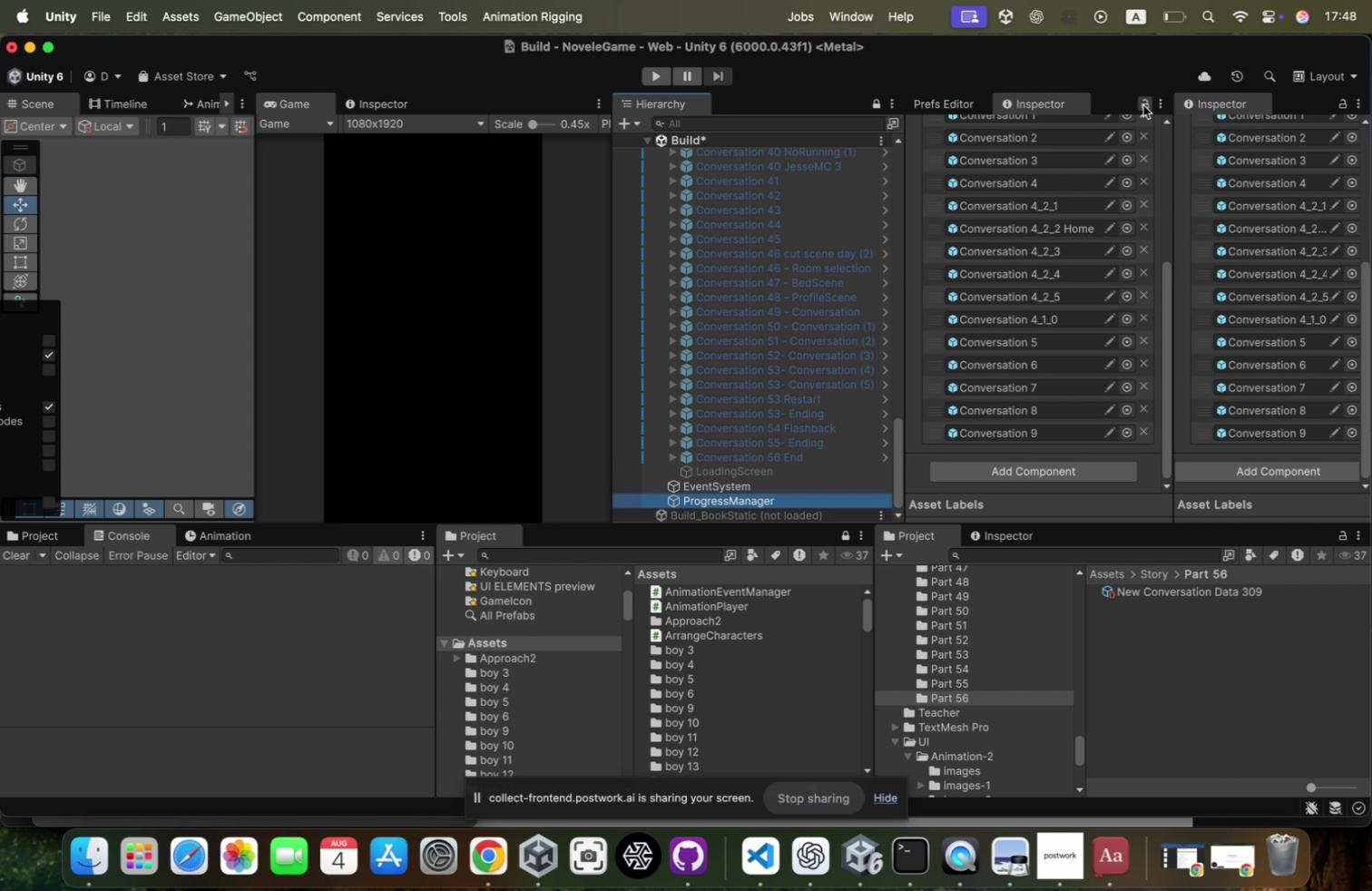 
left_click([819, 461])
 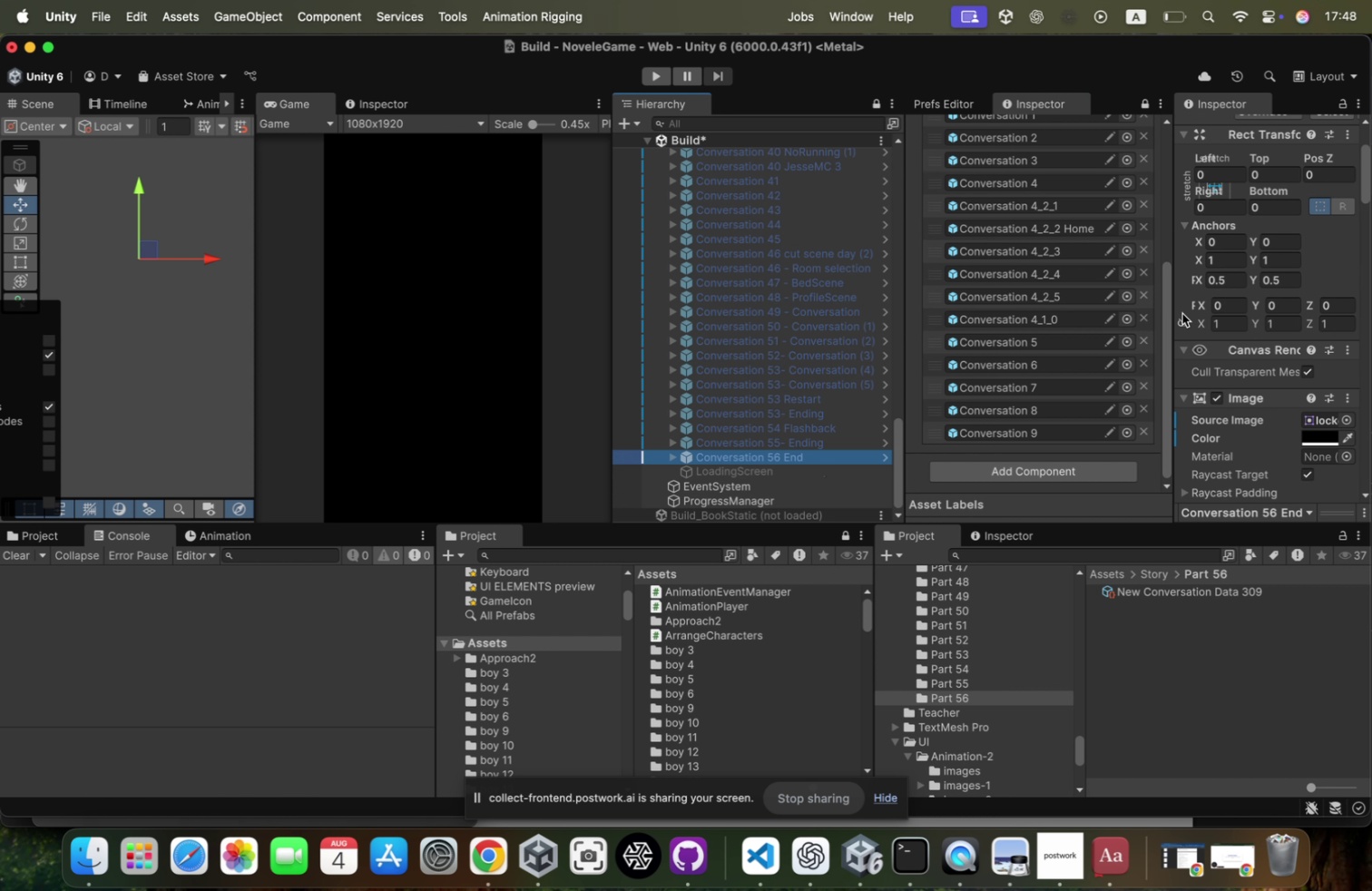 
left_click_drag(start_coordinate=[1168, 317], to_coordinate=[1158, 321])
 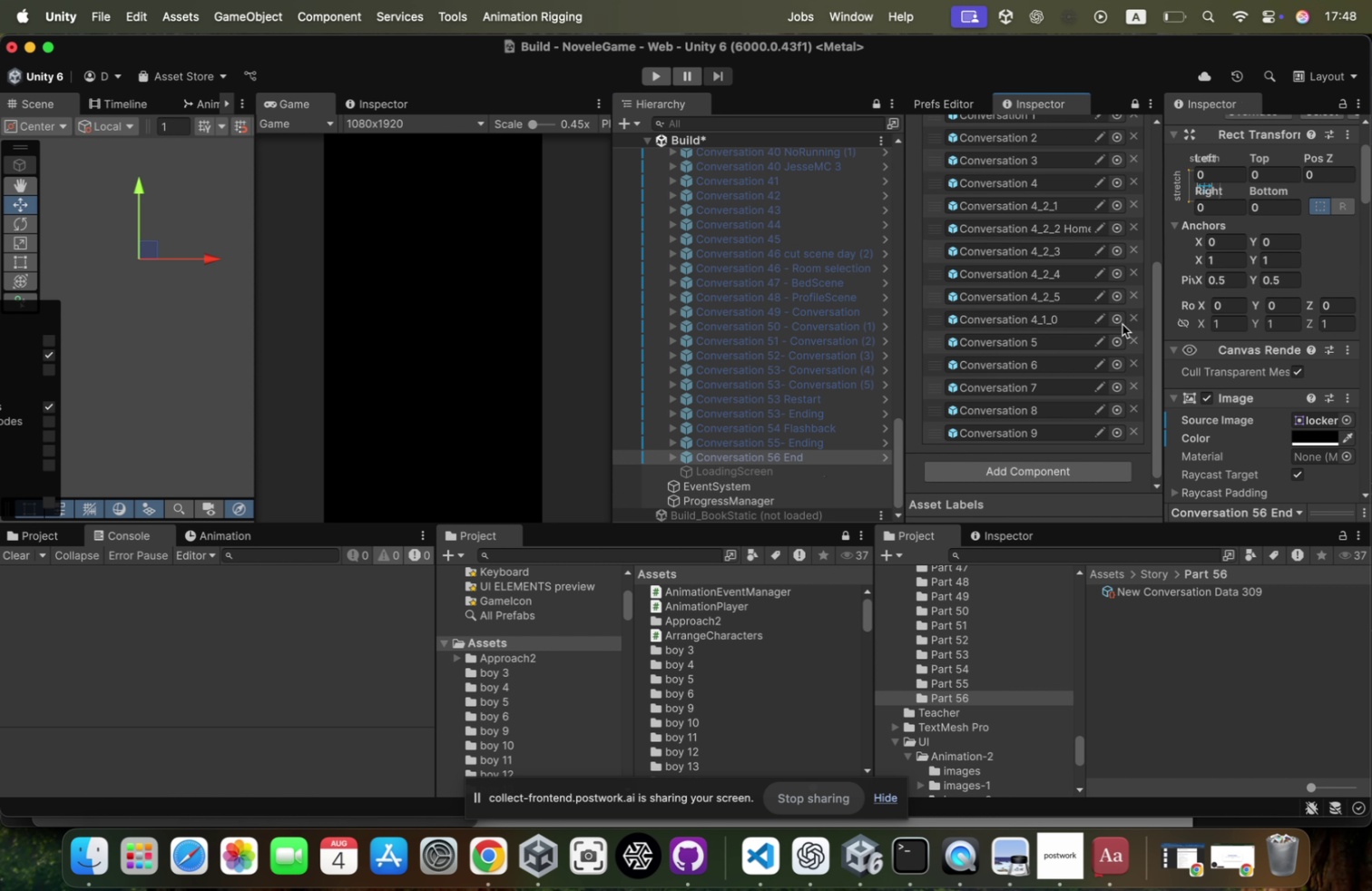 
scroll: coordinate [1105, 324], scroll_direction: up, amount: 76.0
 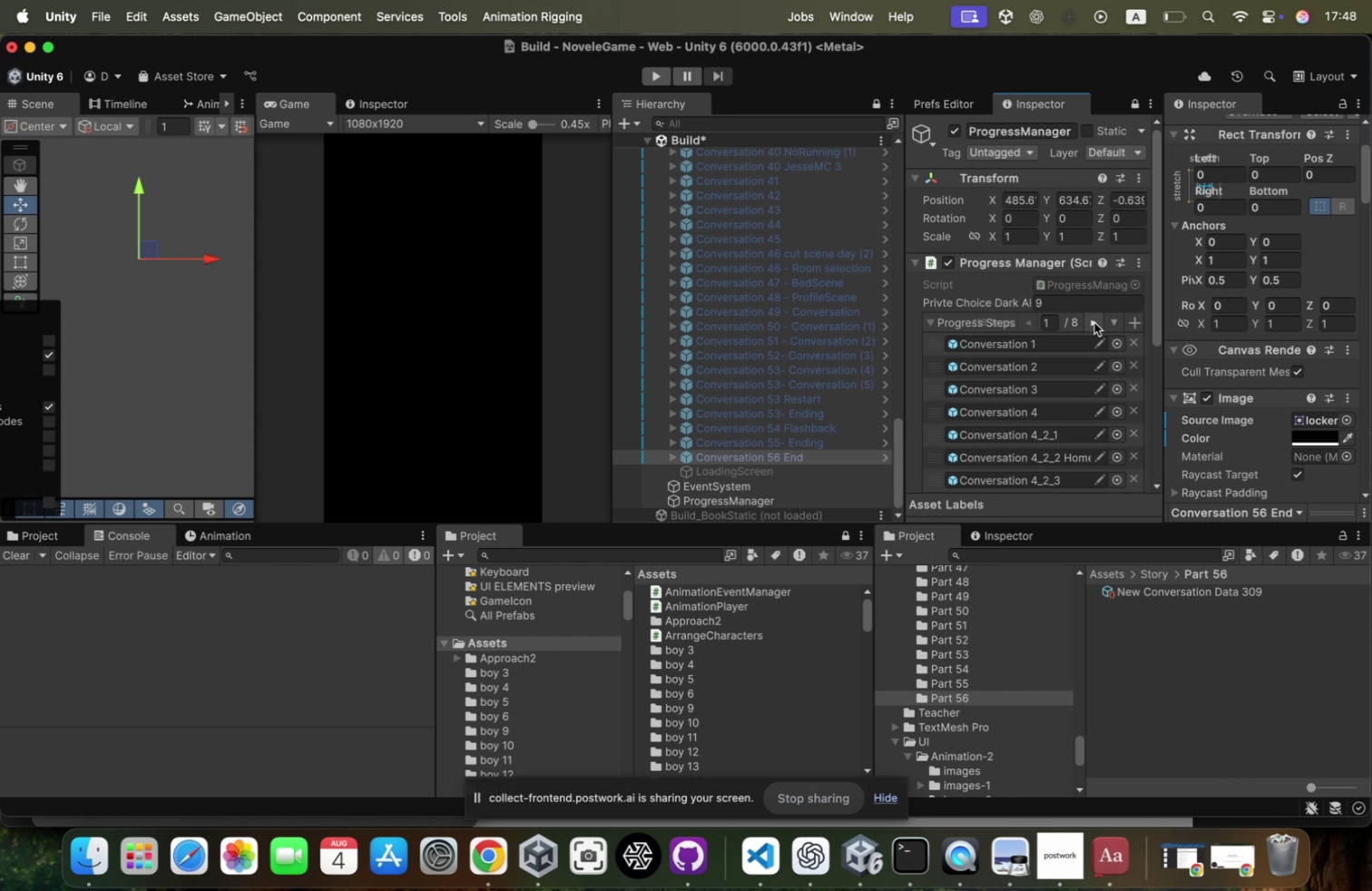 
double_click([1095, 322])
 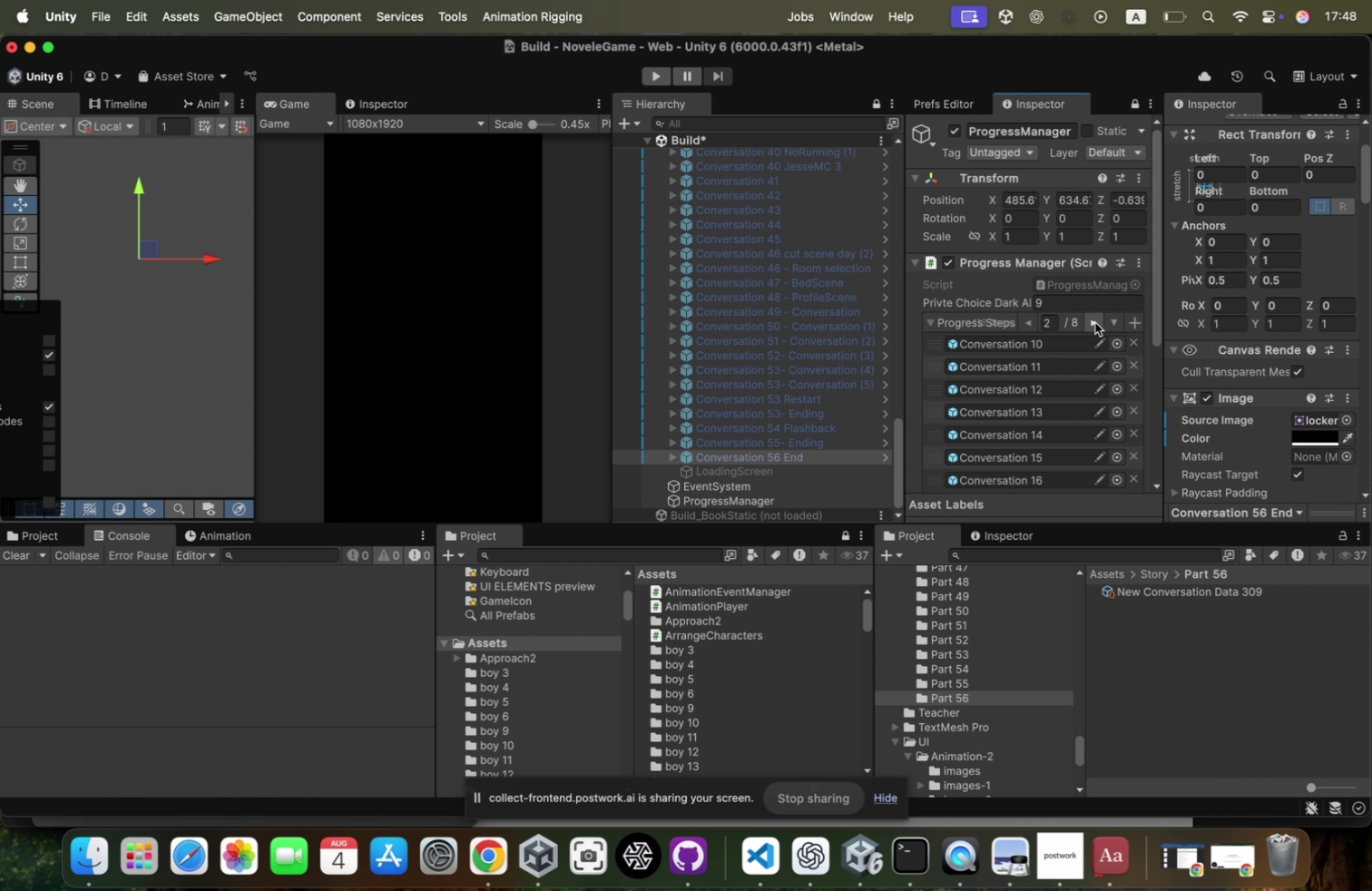 
triple_click([1095, 322])
 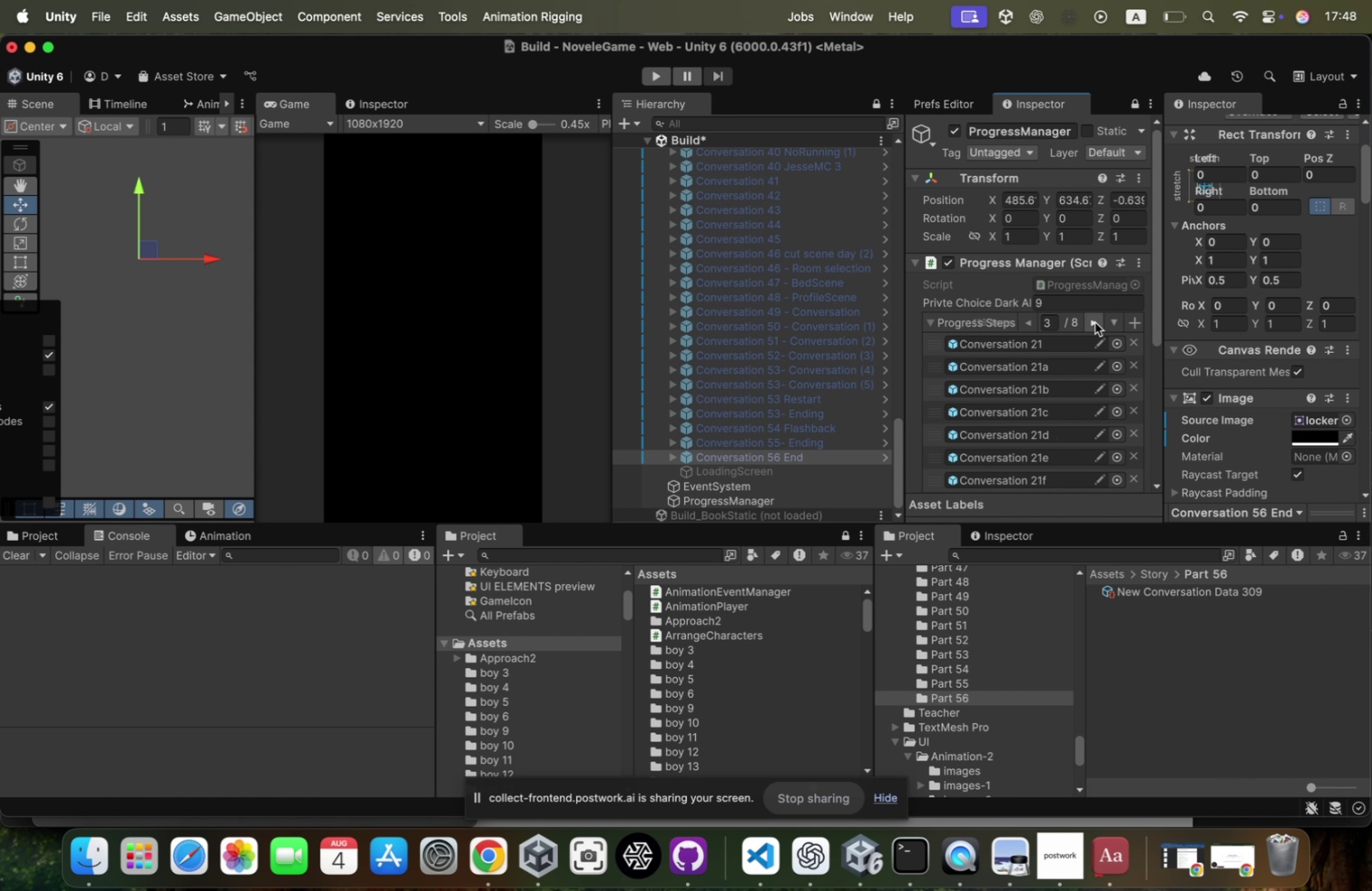 
triple_click([1095, 322])
 